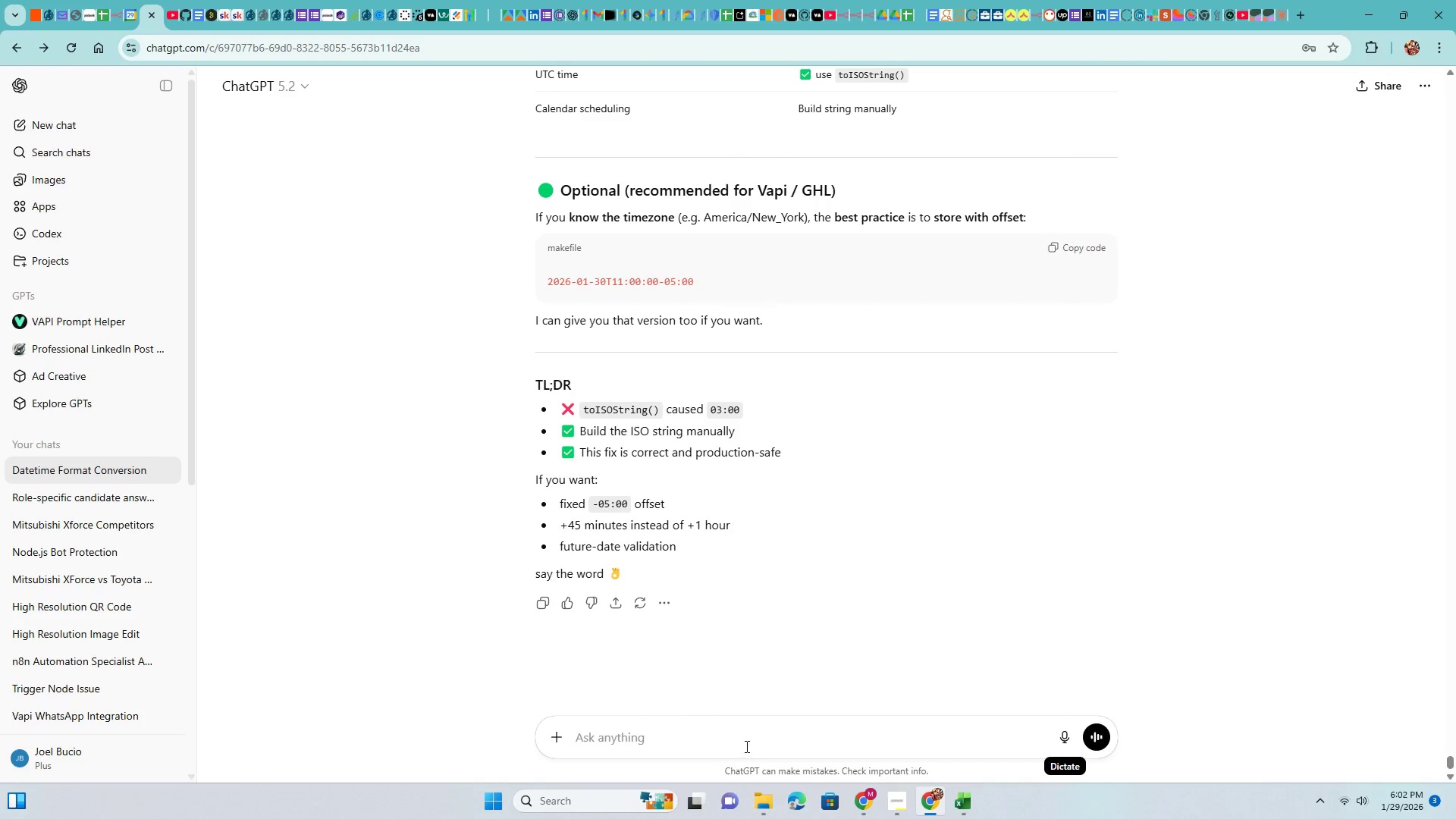 
type(a)
key(Backspace)
type(edit this )
 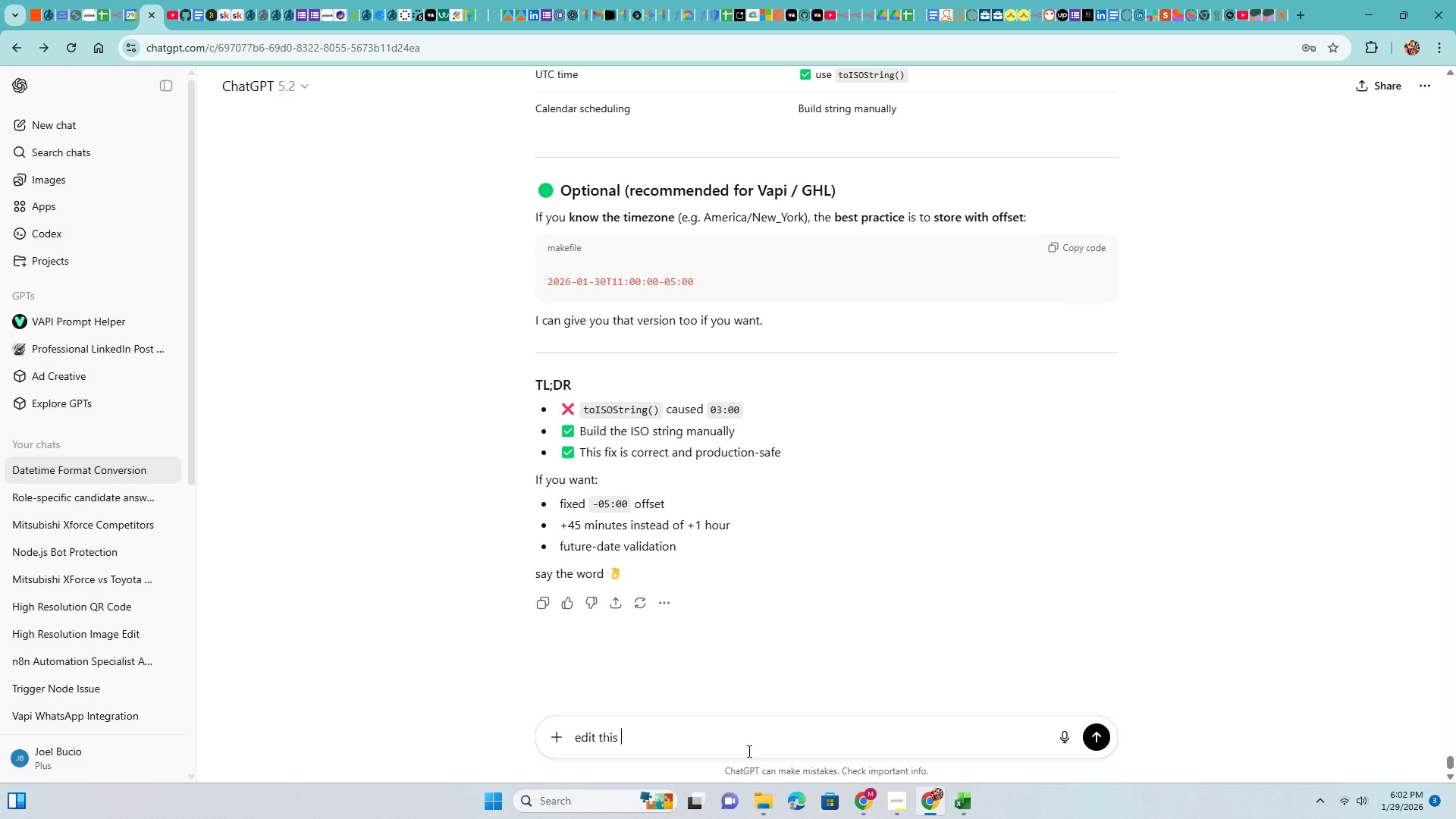 
key(Control+V)
 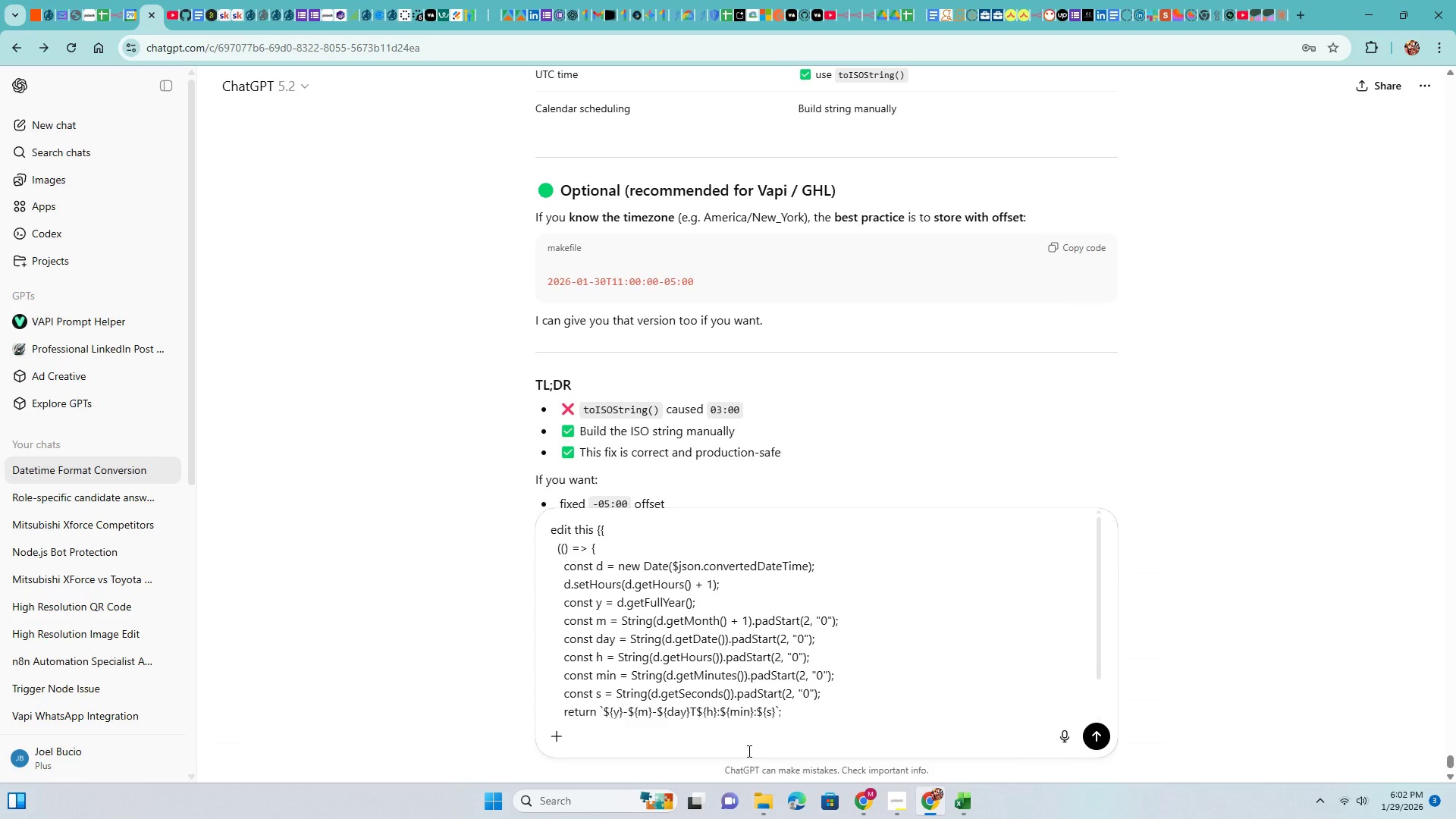 
scroll: coordinate [915, 663], scroll_direction: down, amount: 21.0
 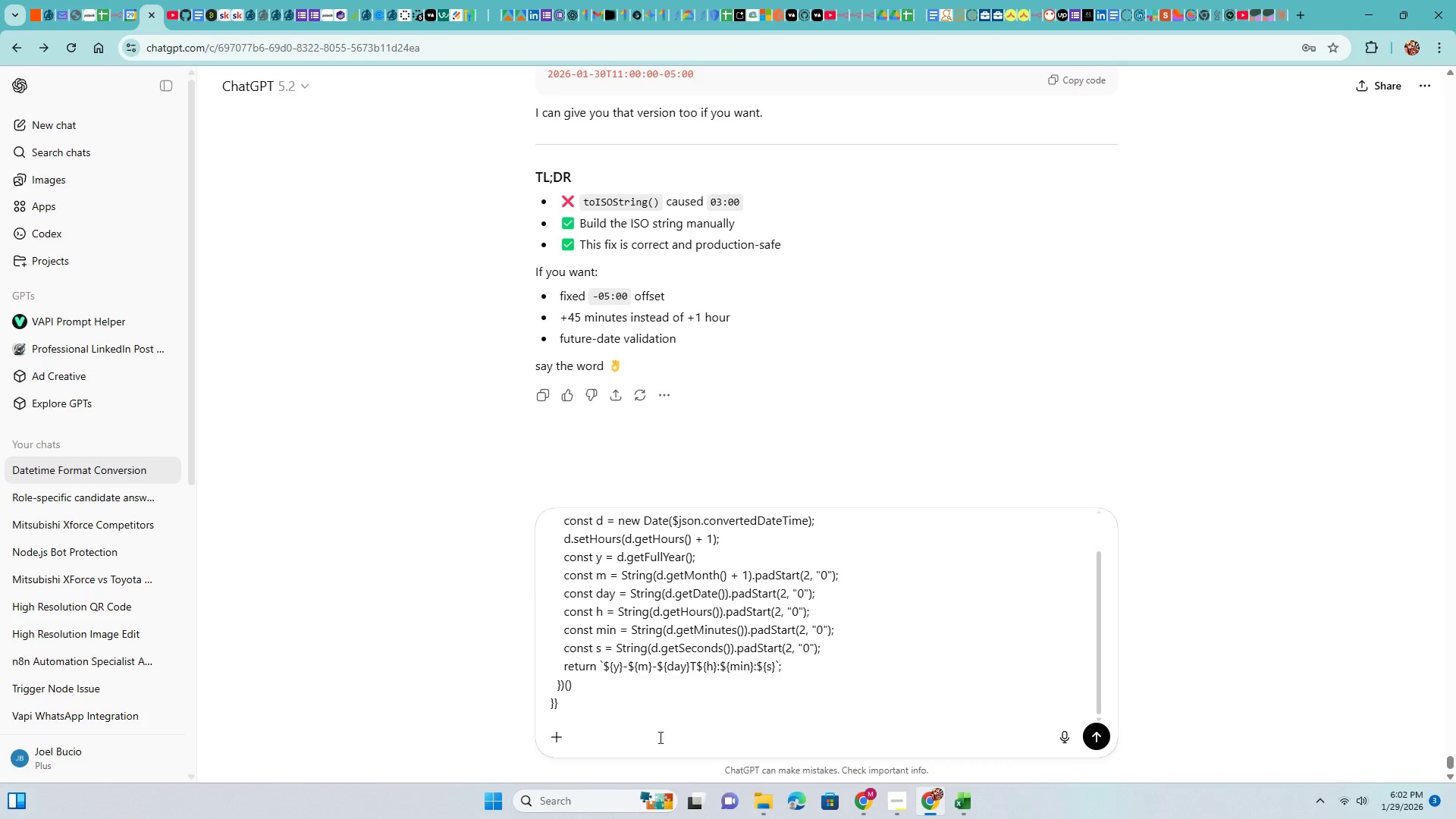 
left_click([644, 731])
 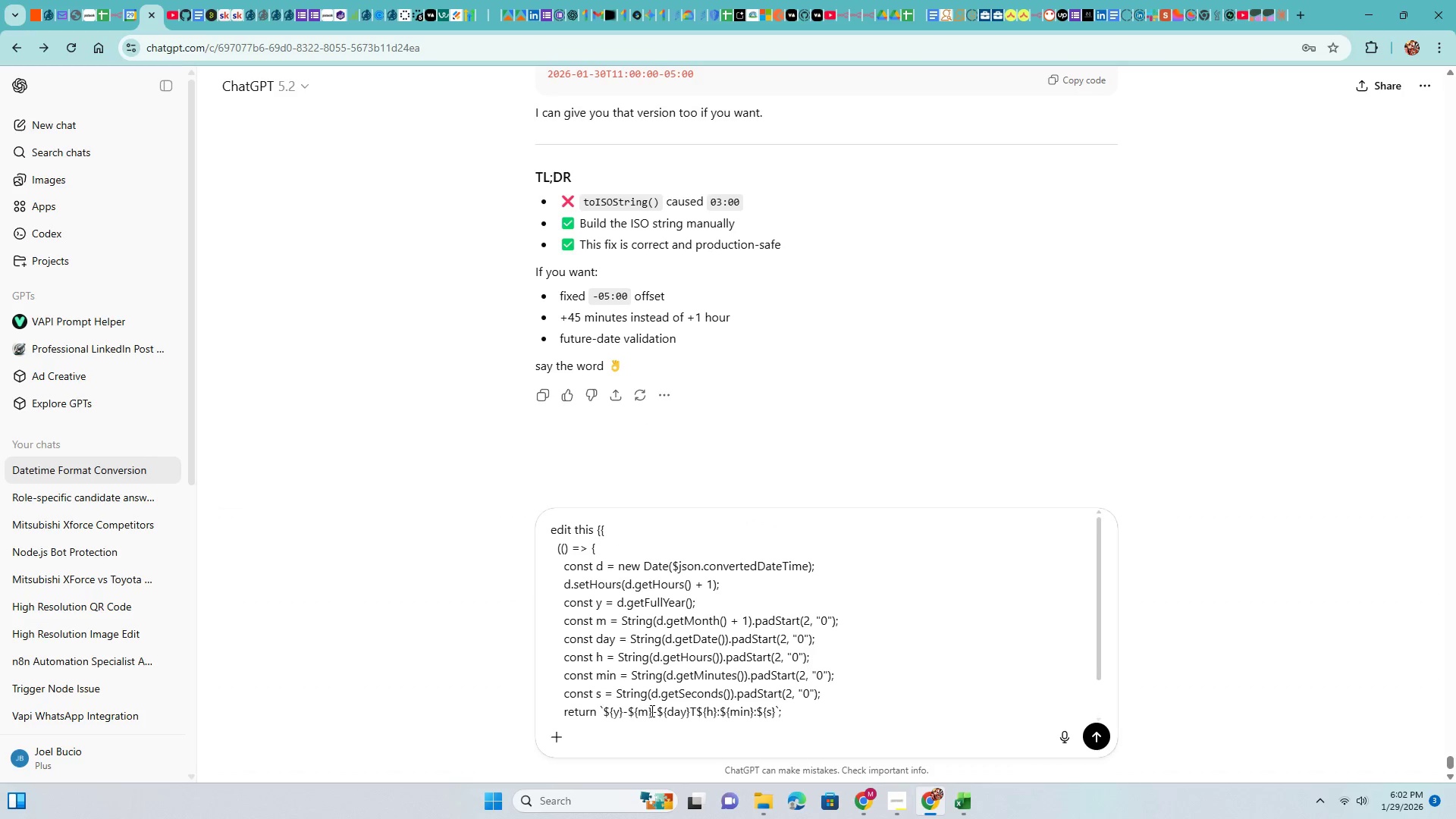 
left_click([610, 699])
 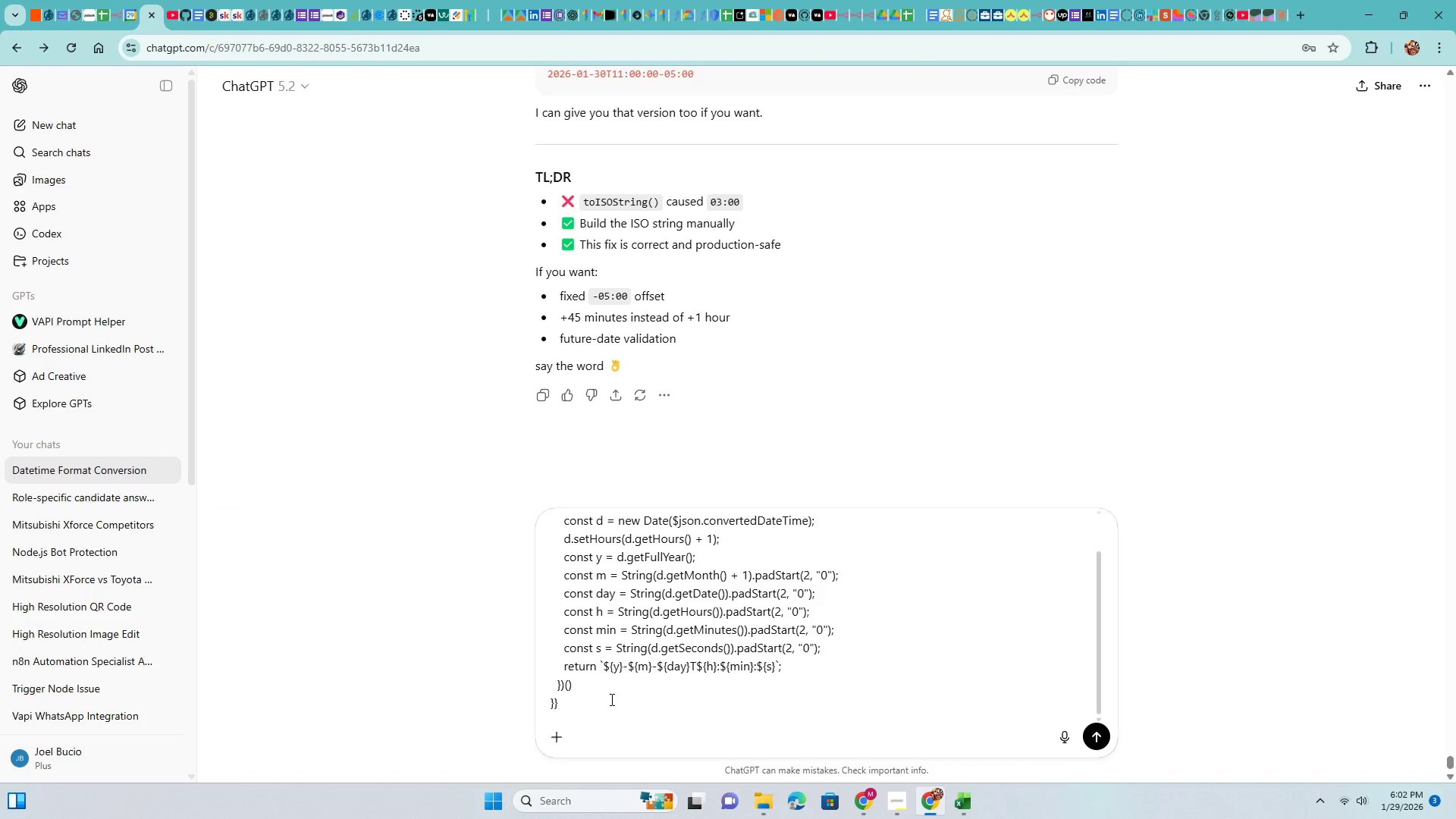 
scroll: coordinate [611, 700], scroll_direction: down, amount: 11.0
 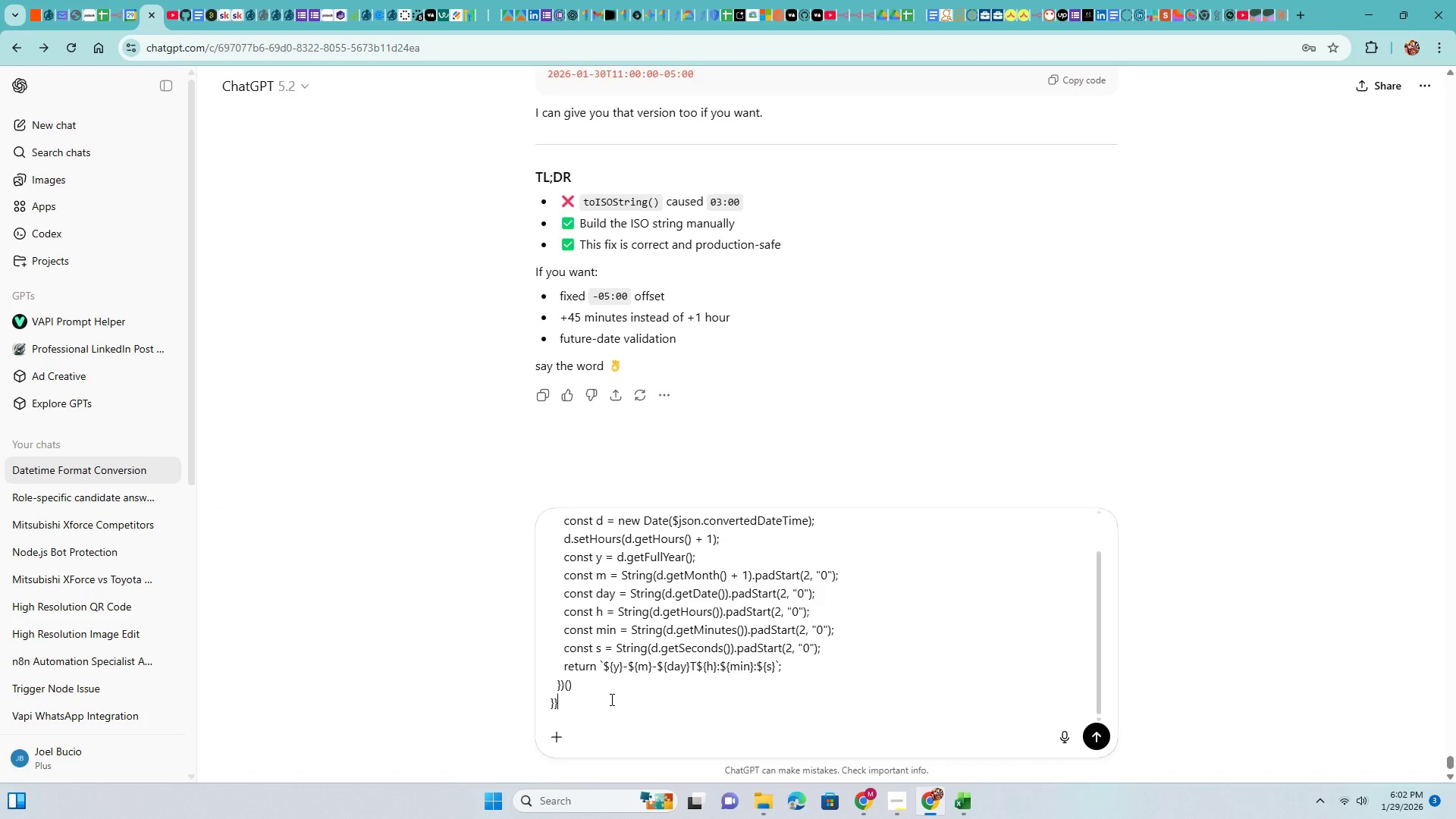 
type( add a -50)
 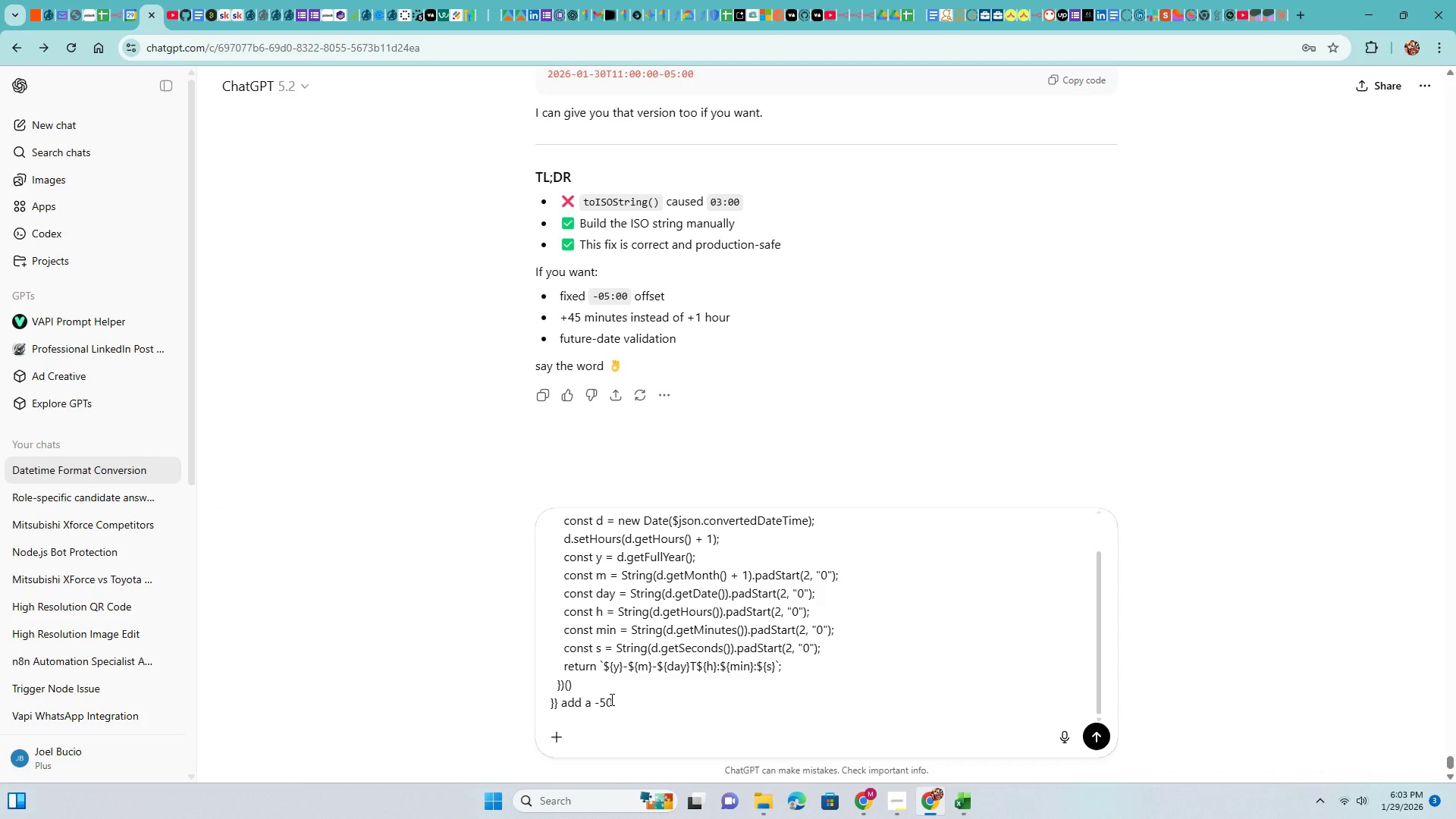 
key(Space)
 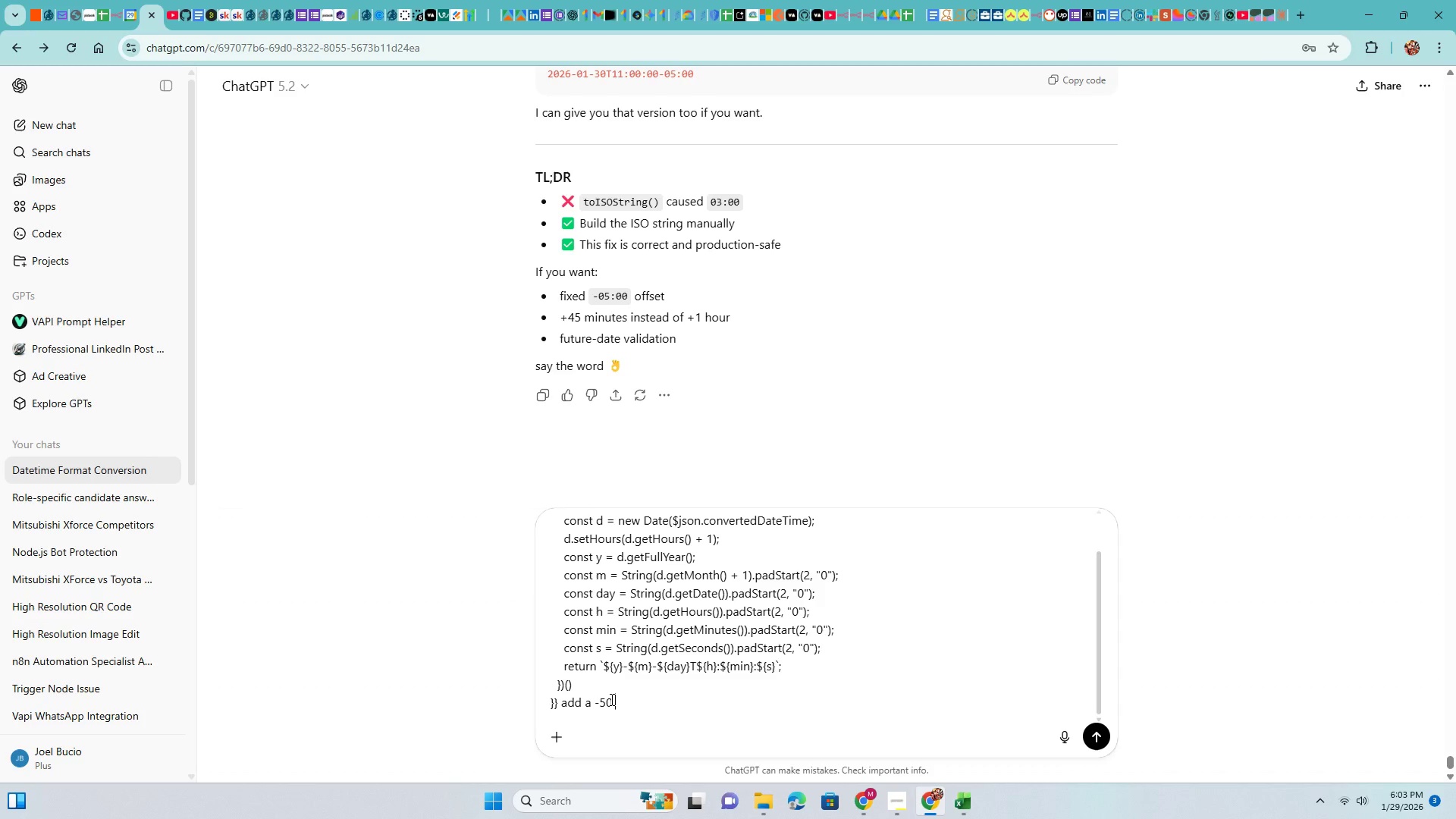 
key(Backspace)
 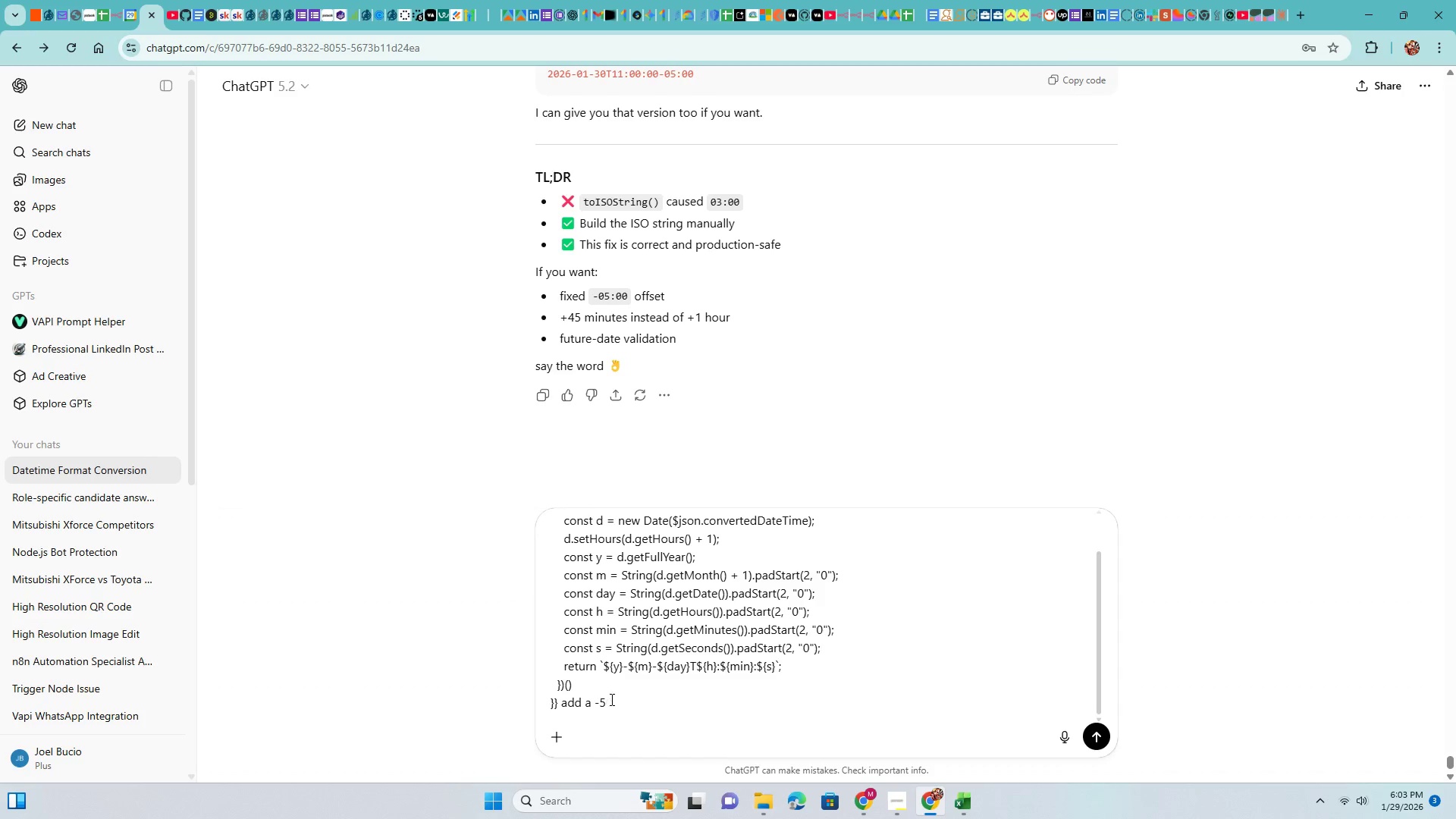 
key(Backspace)
 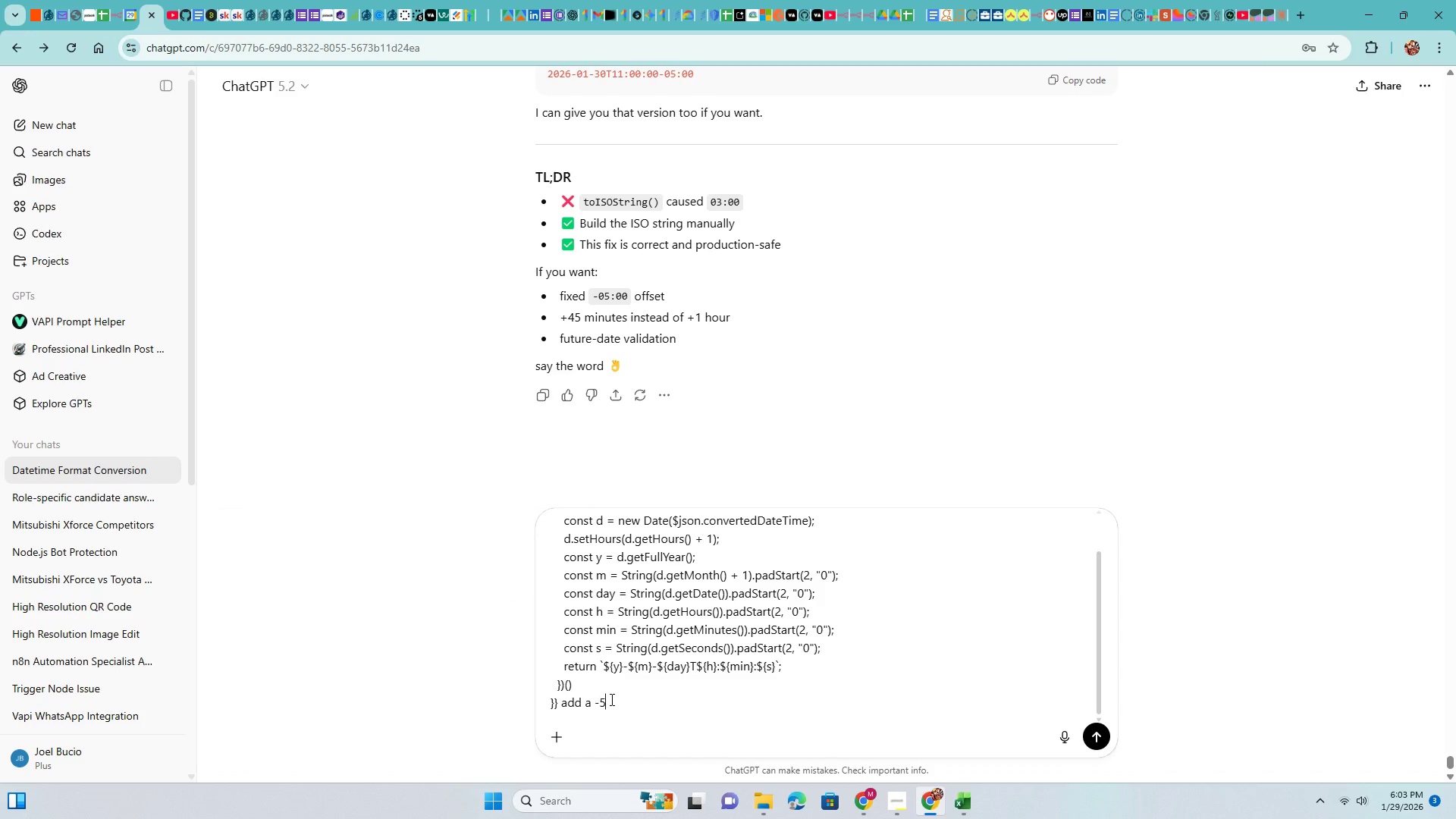 
key(Backspace)
 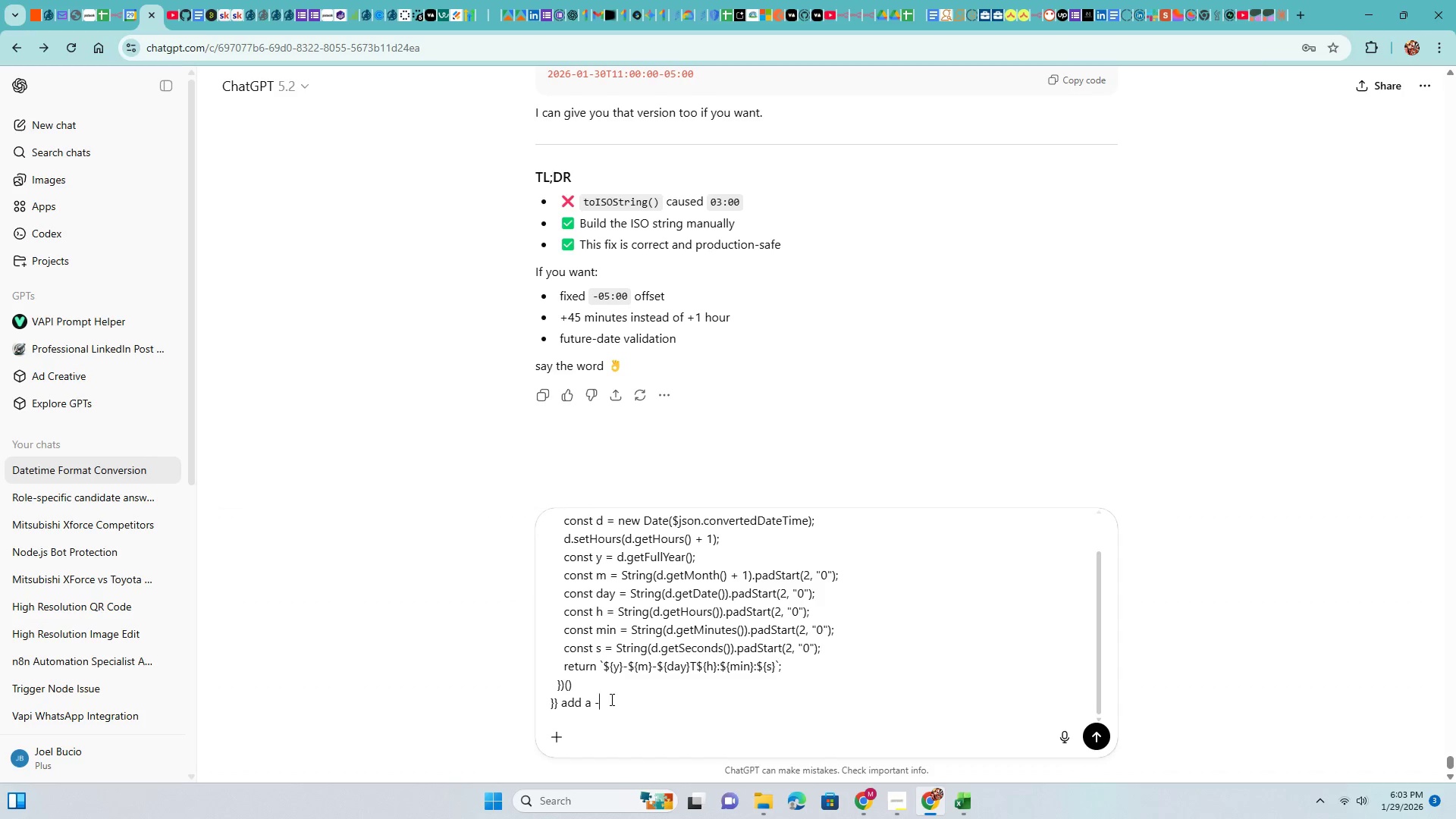 
key(Numpad0)
 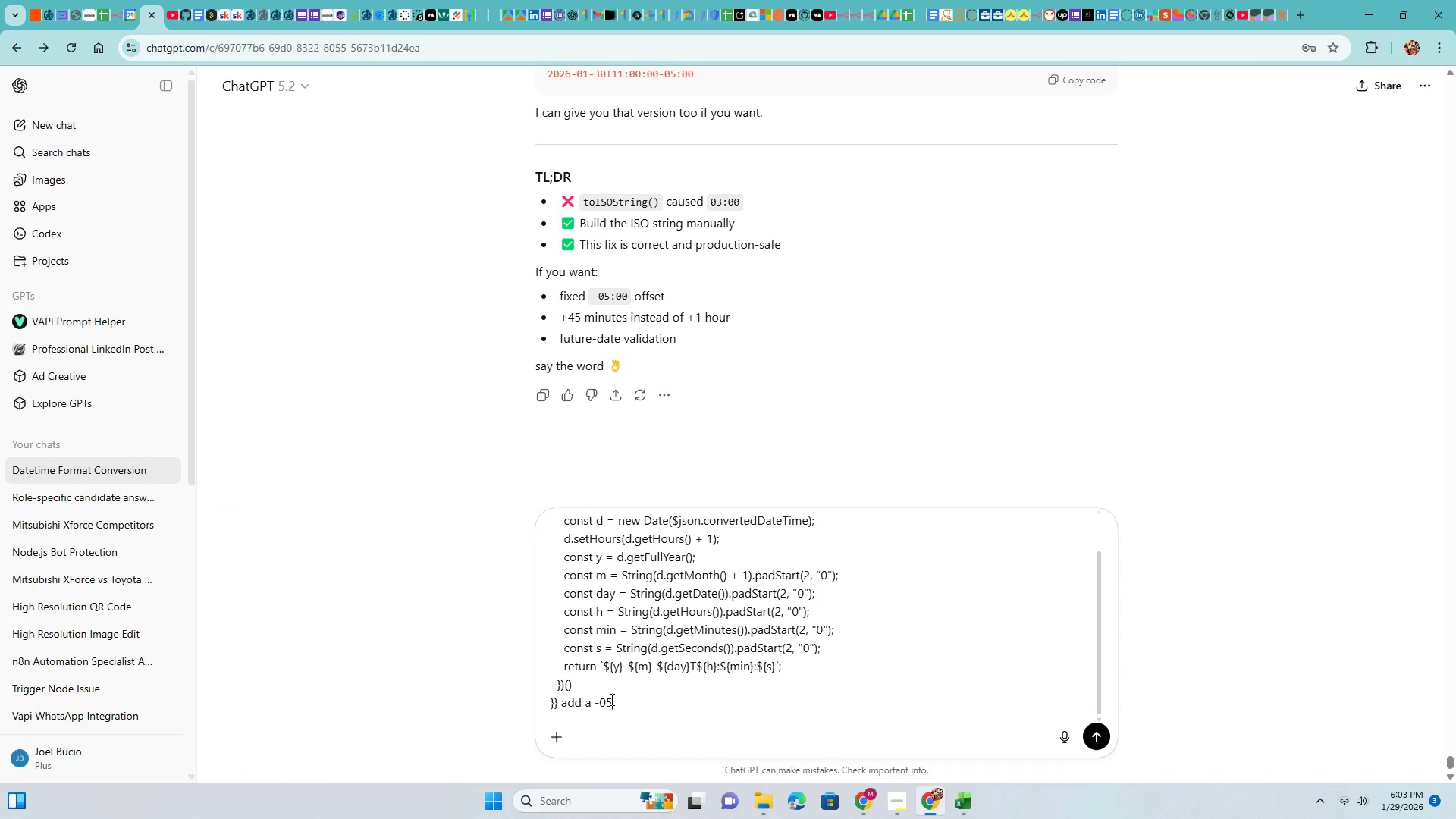 
key(Numpad5)
 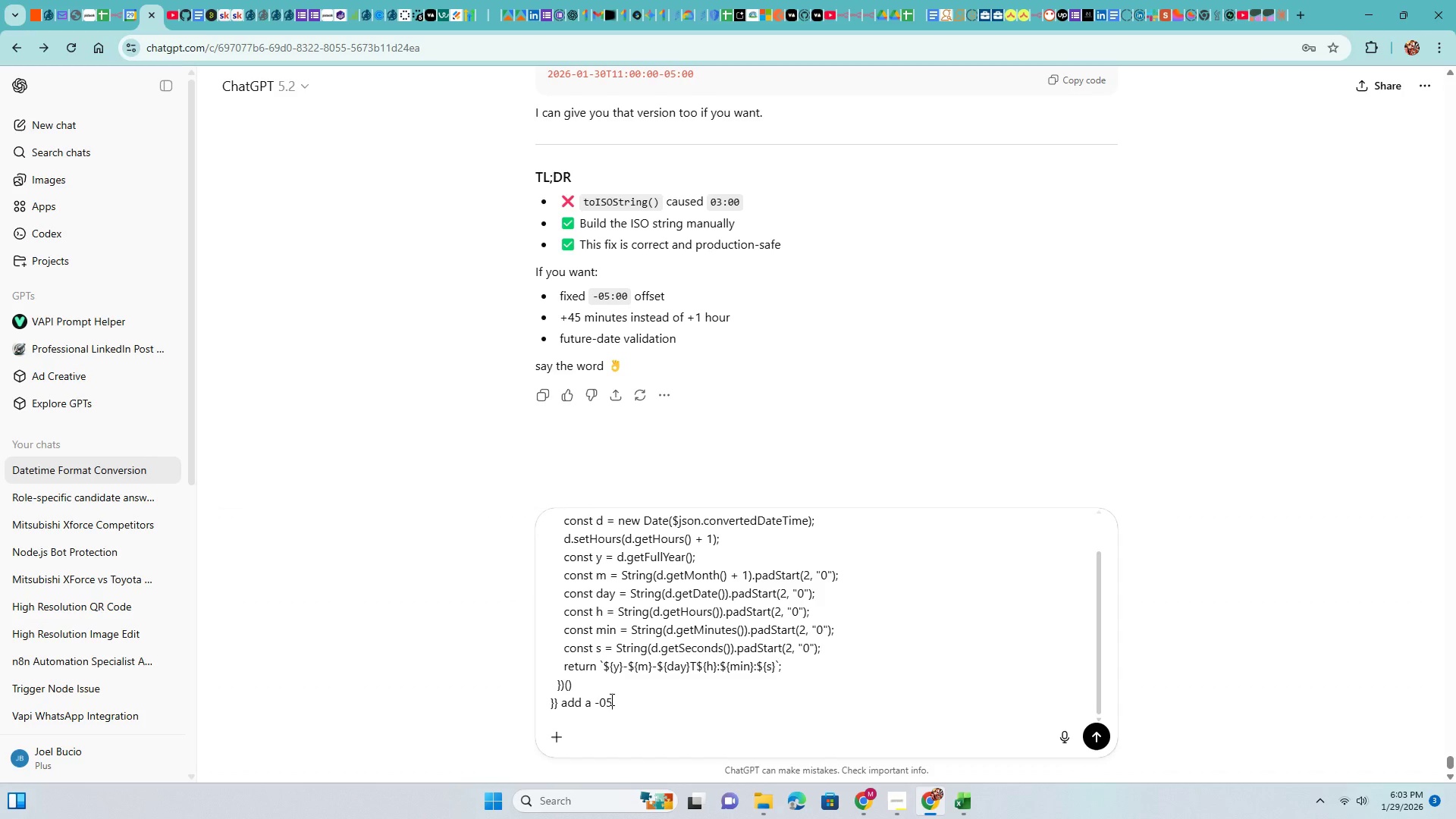 
key(Semicolon)
 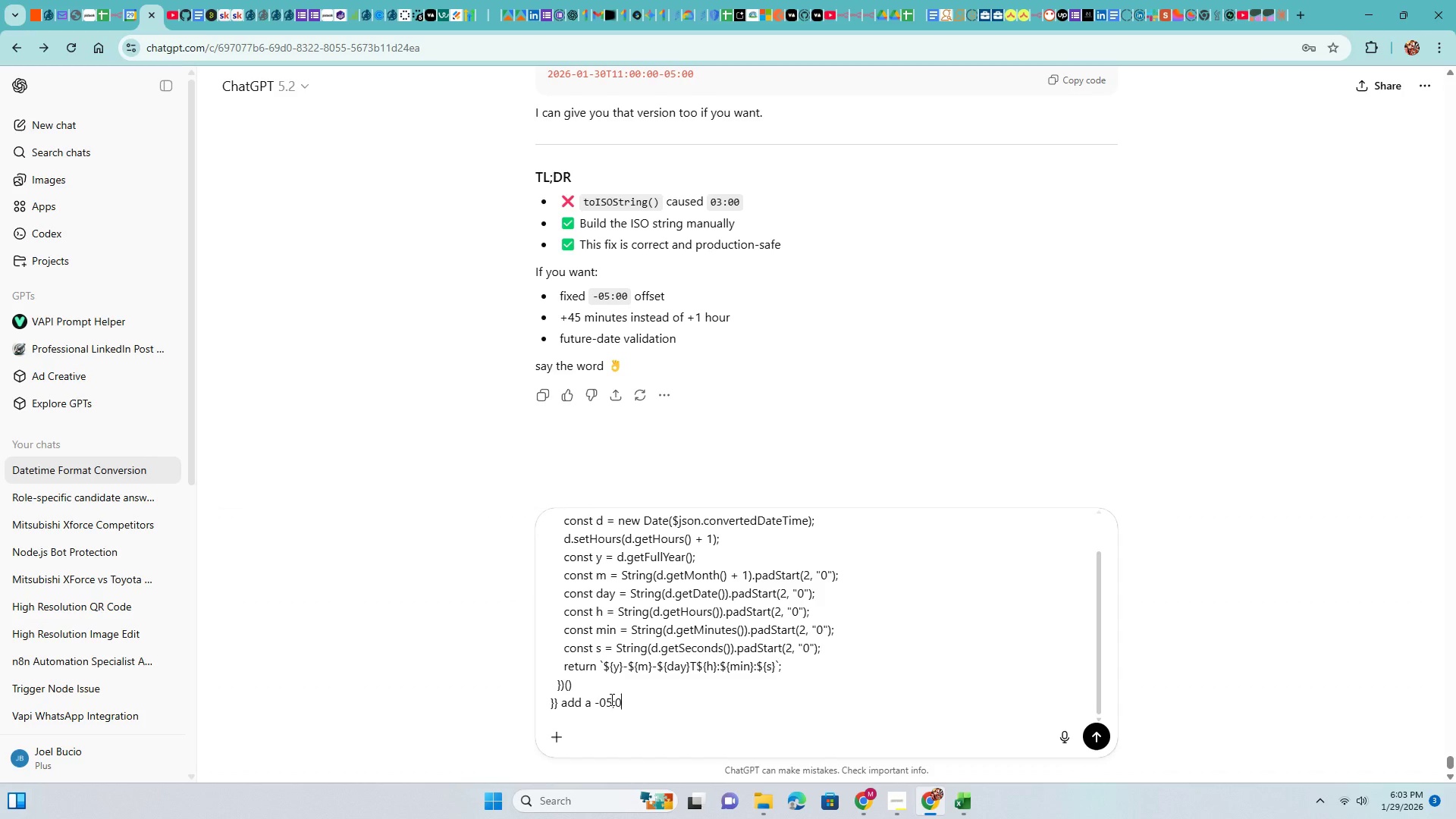 
key(Numpad0)
 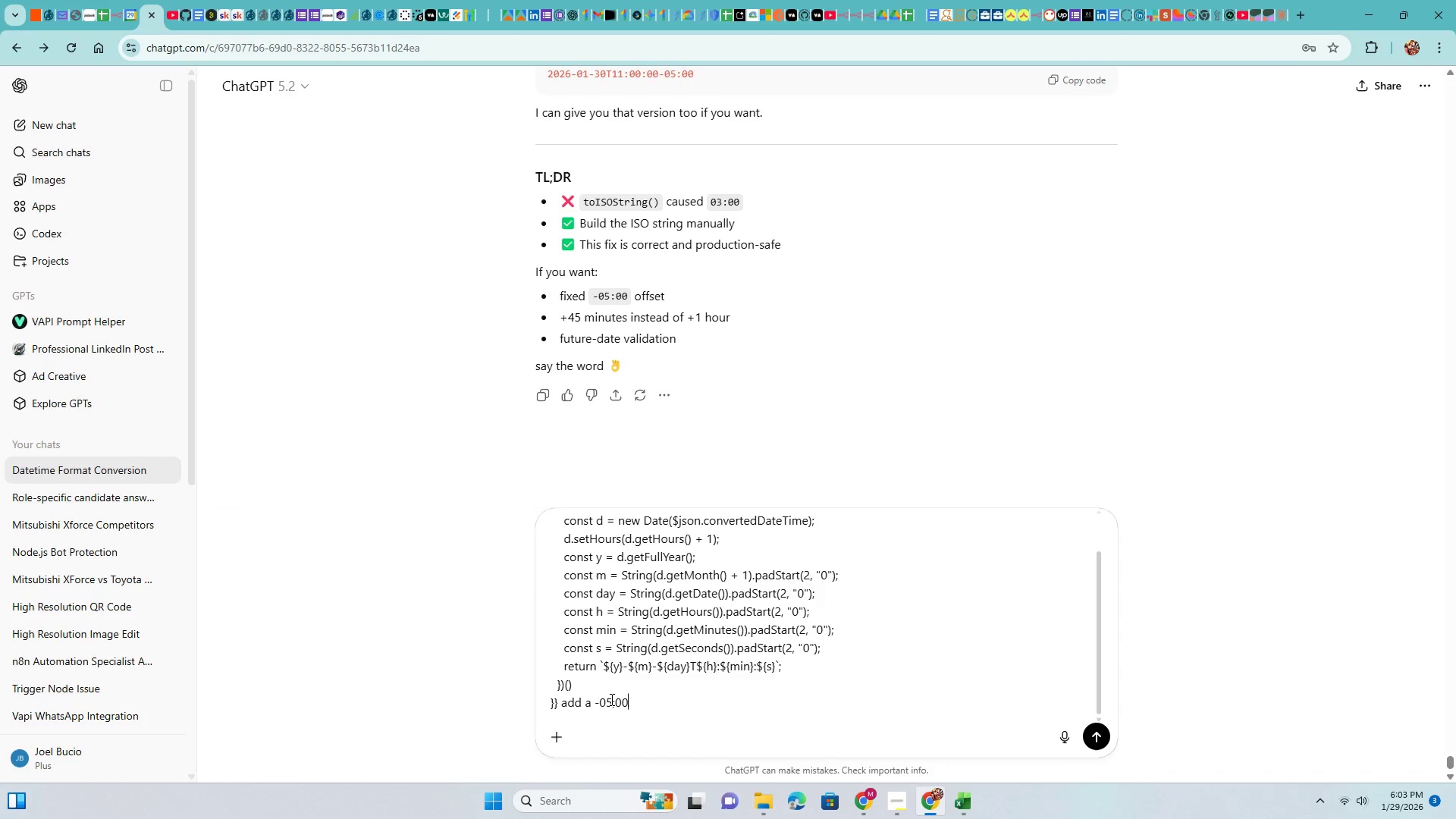 
key(Numpad0)
 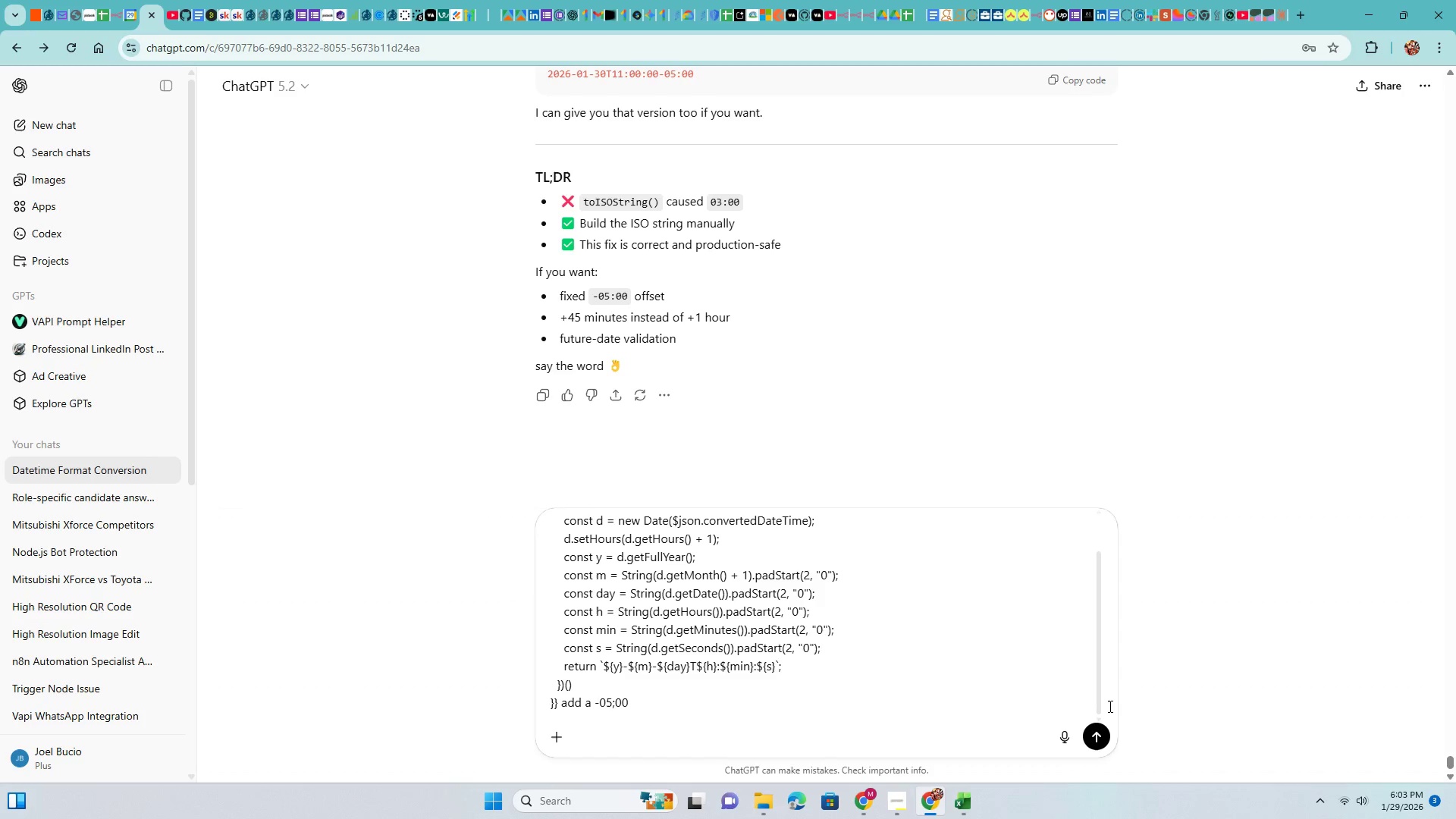 
key(Backspace)
key(Backspace)
key(Backspace)
type(:00 for est)
 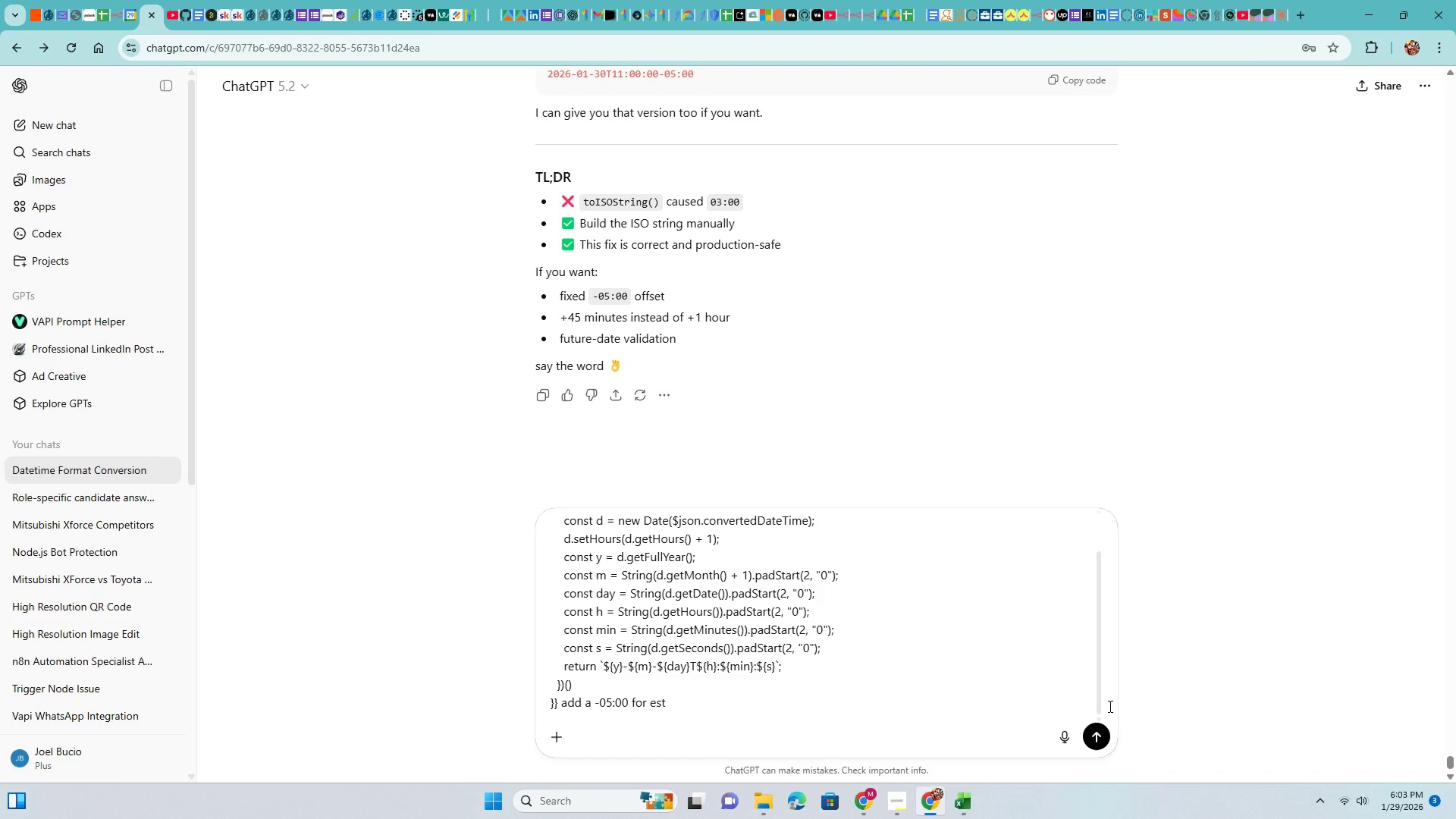 
key(Enter)
 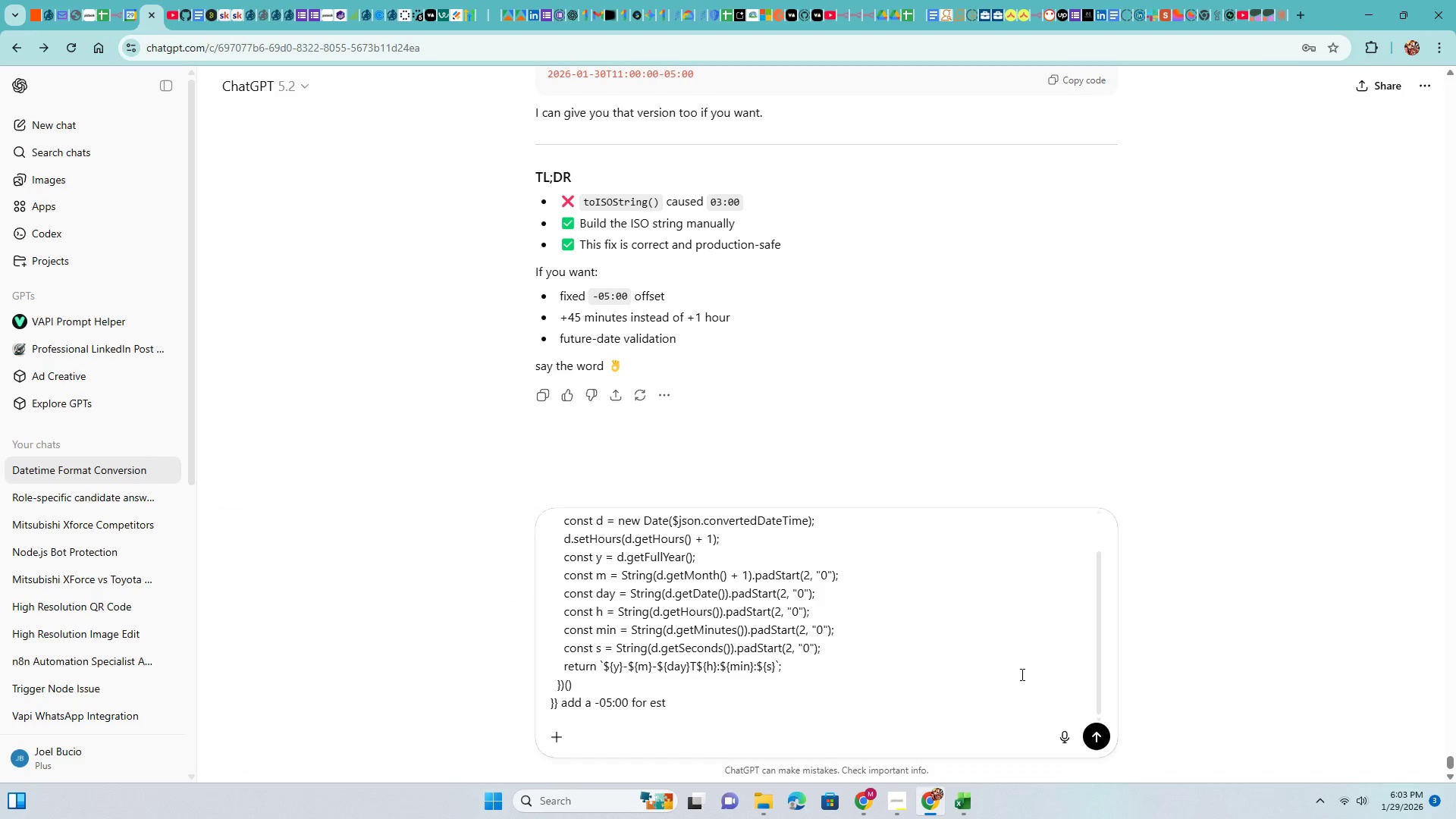 
mouse_move([916, 473])
 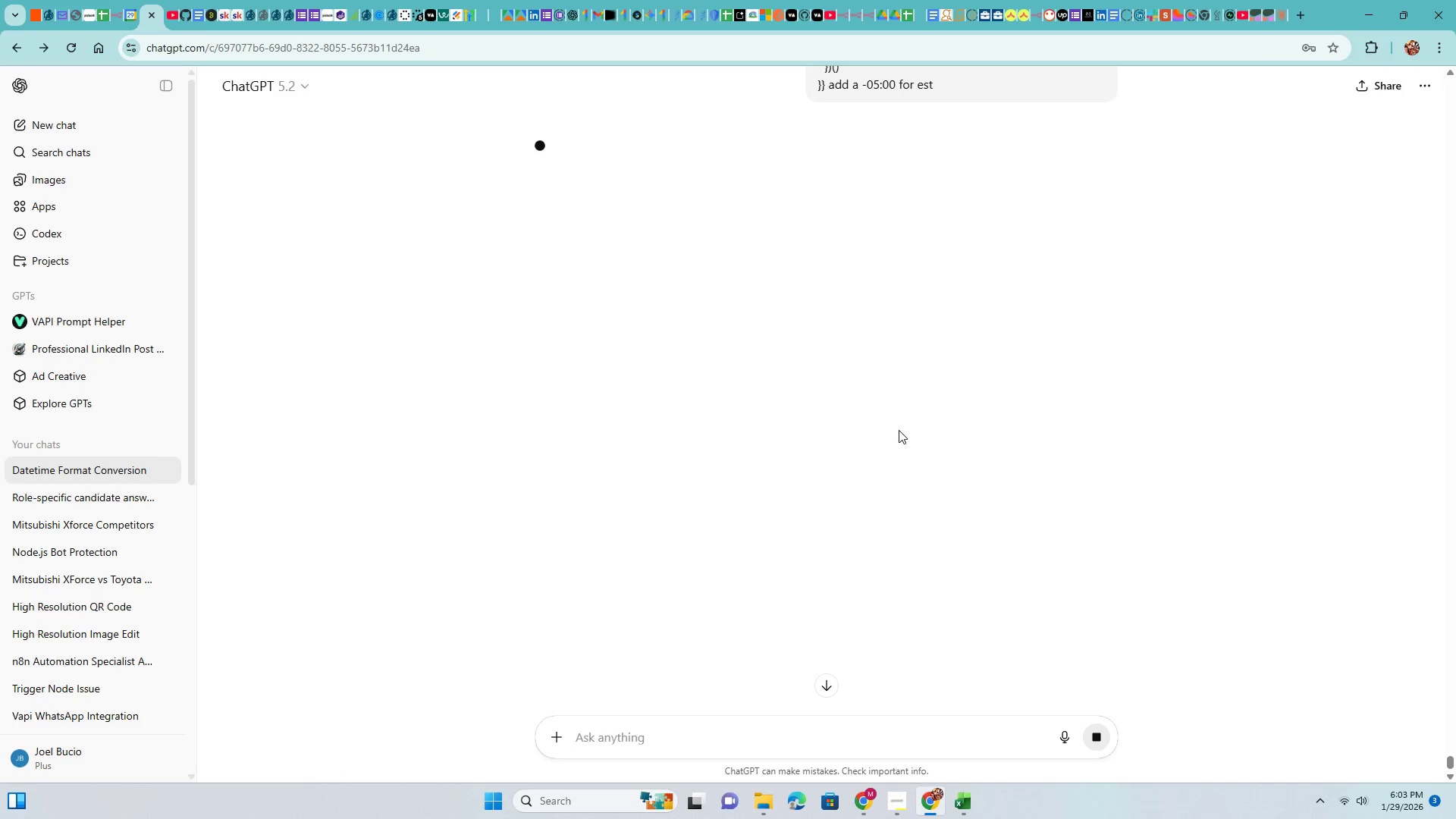 
wait(12.11)
 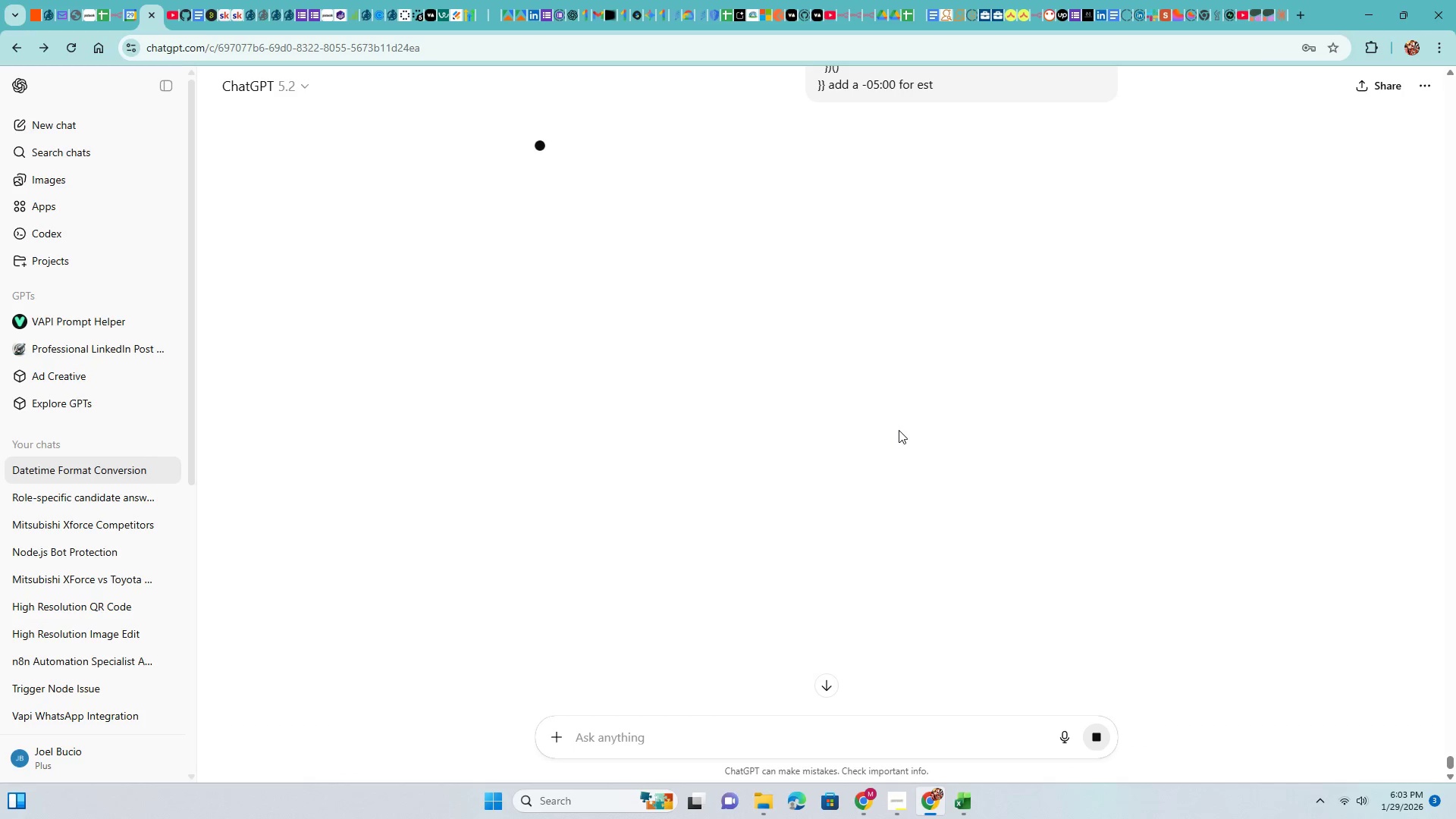 
scroll: coordinate [990, 359], scroll_direction: down, amount: 4.0
 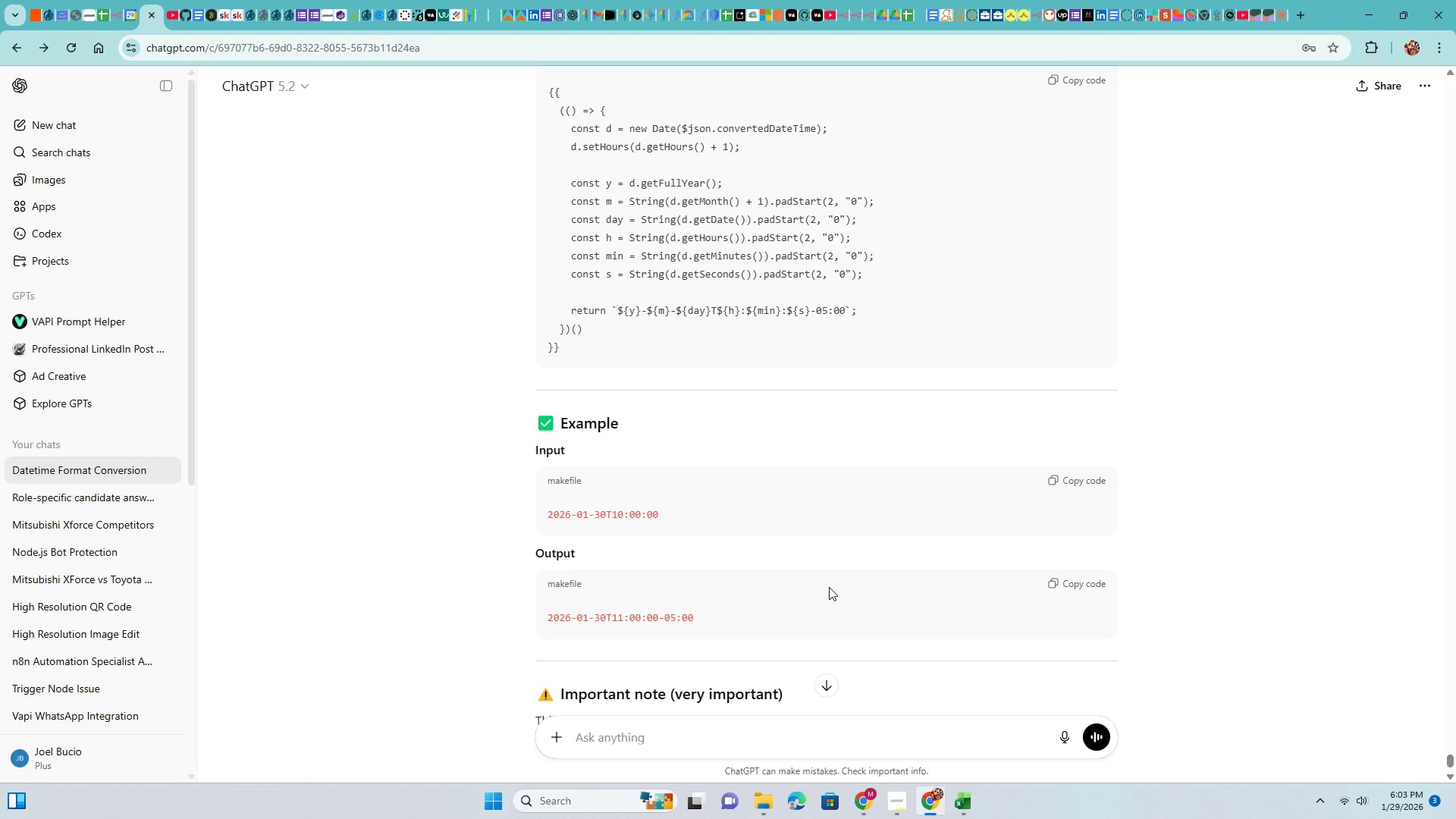 
scroll: coordinate [905, 557], scroll_direction: up, amount: 4.0
 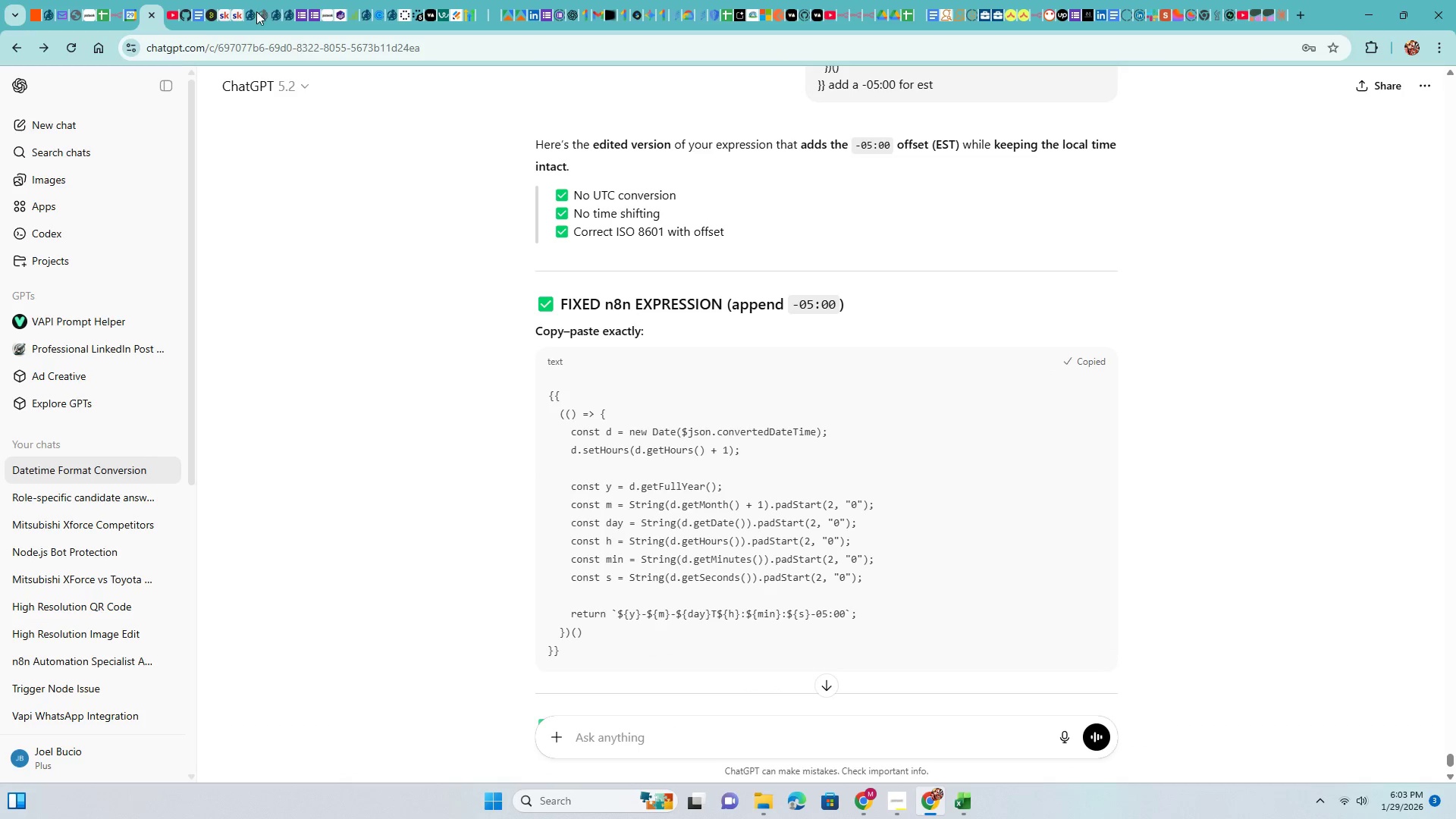 
left_click([120, 0])
 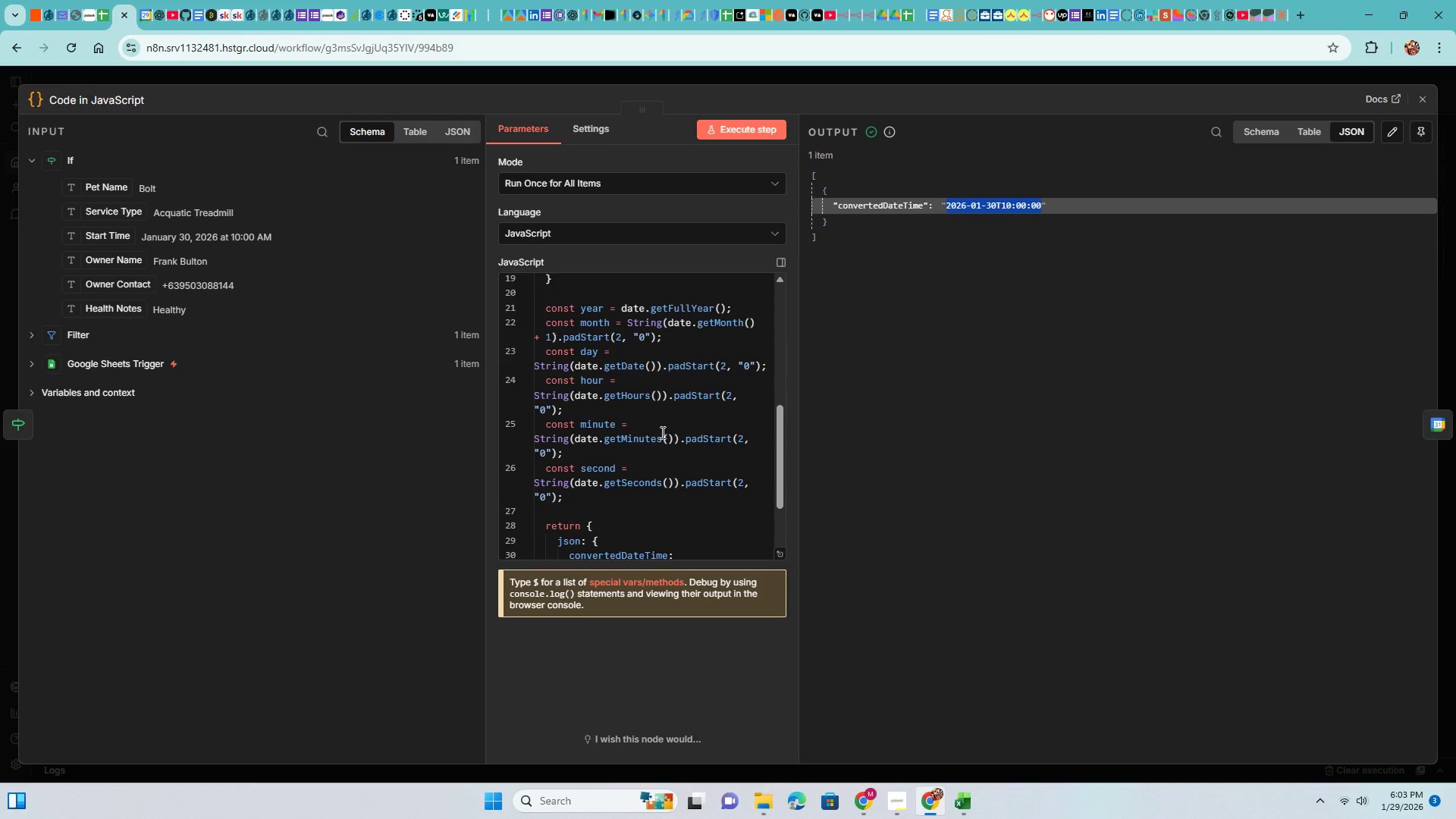 
left_click([659, 428])
 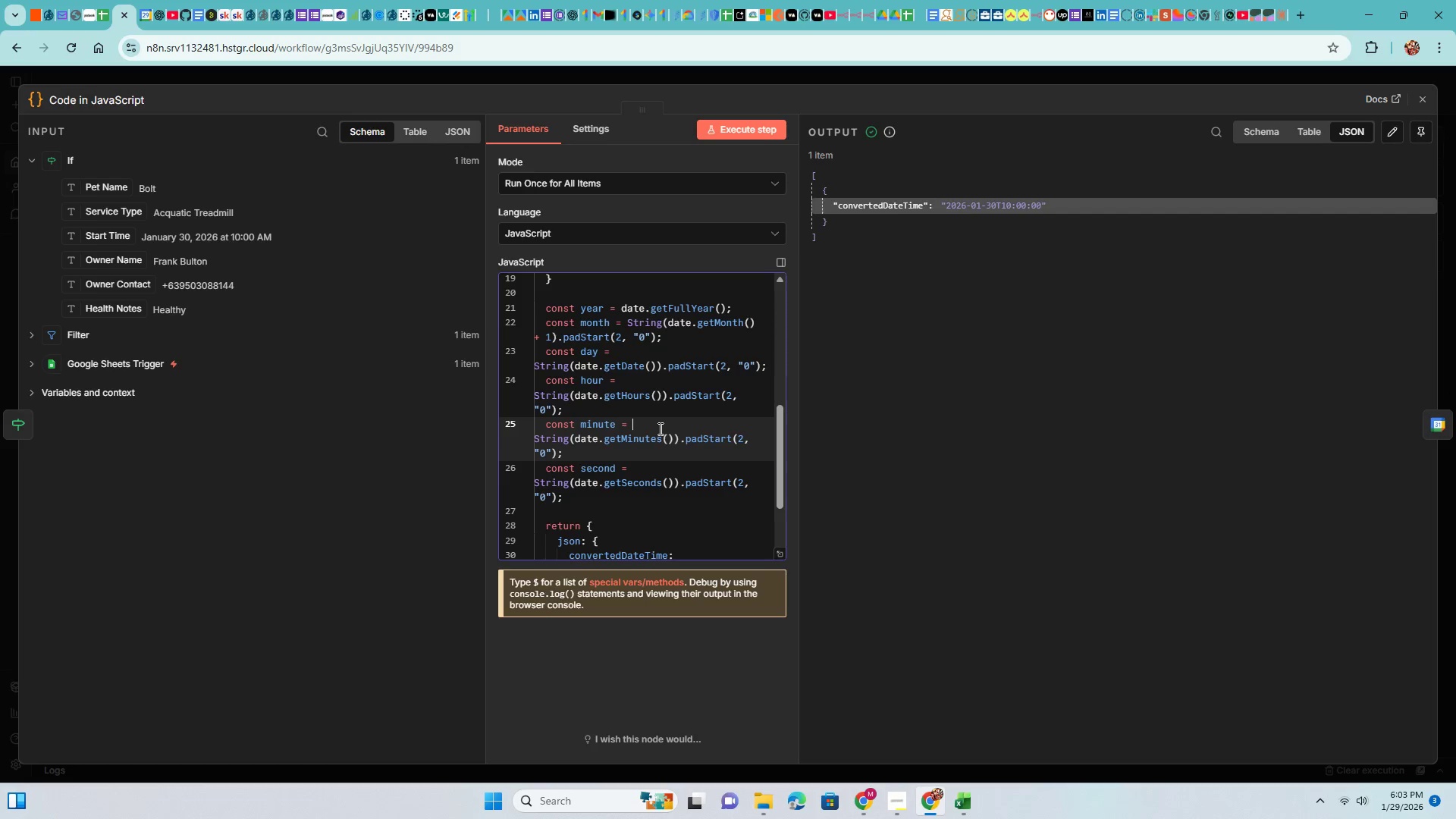 
key(Control+ControlLeft)
 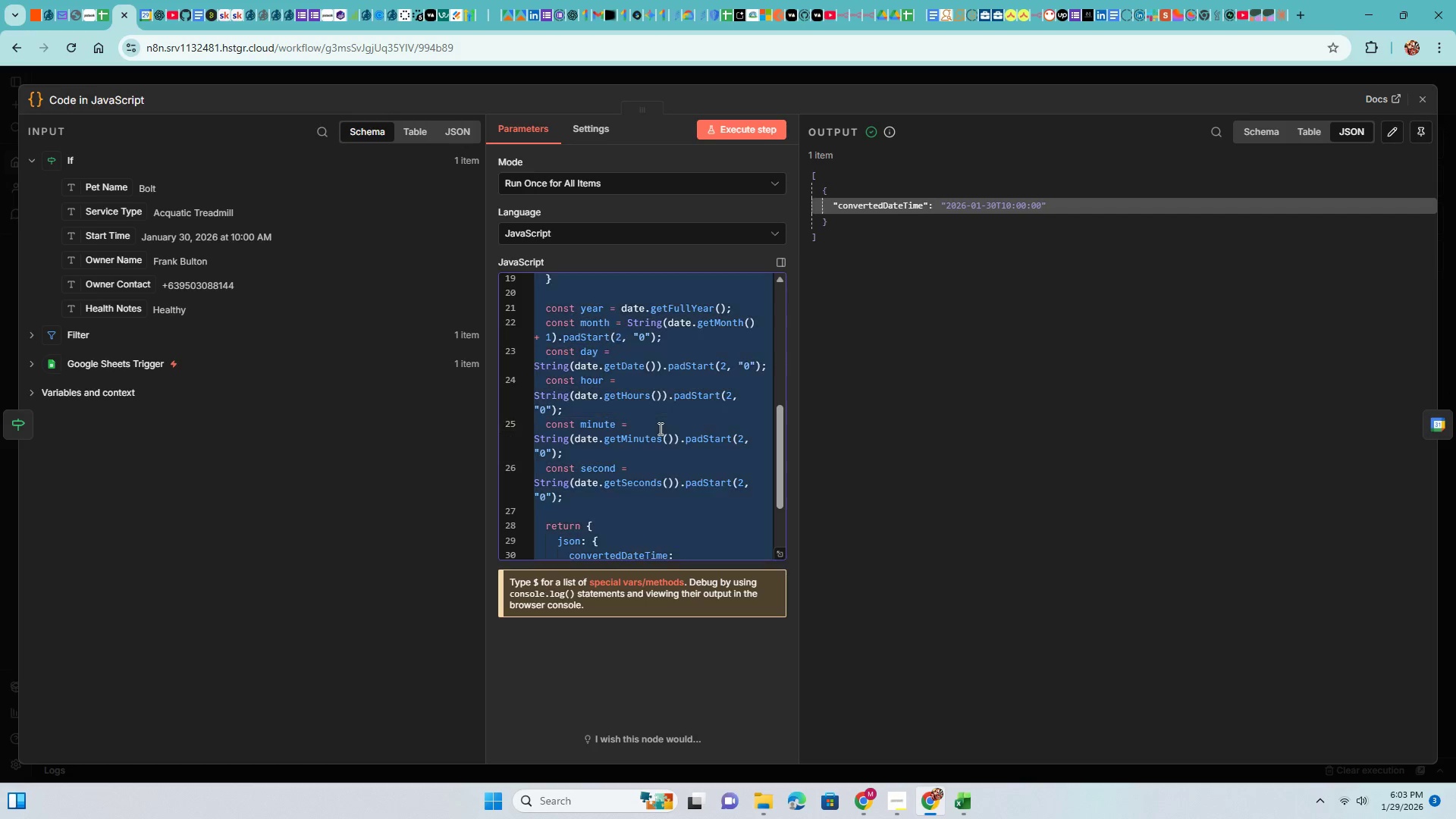 
key(Control+A)
 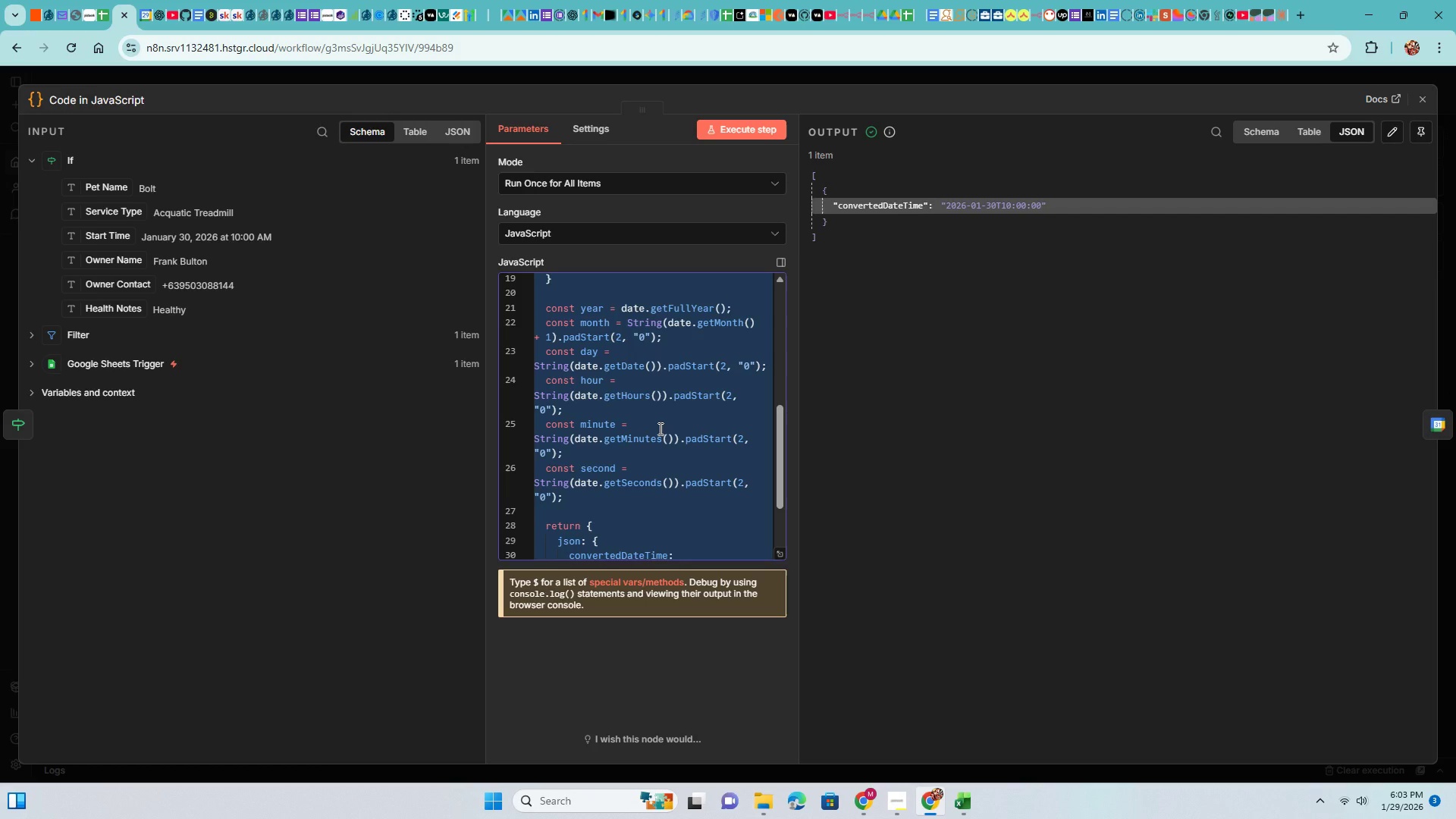 
key(Control+V)
 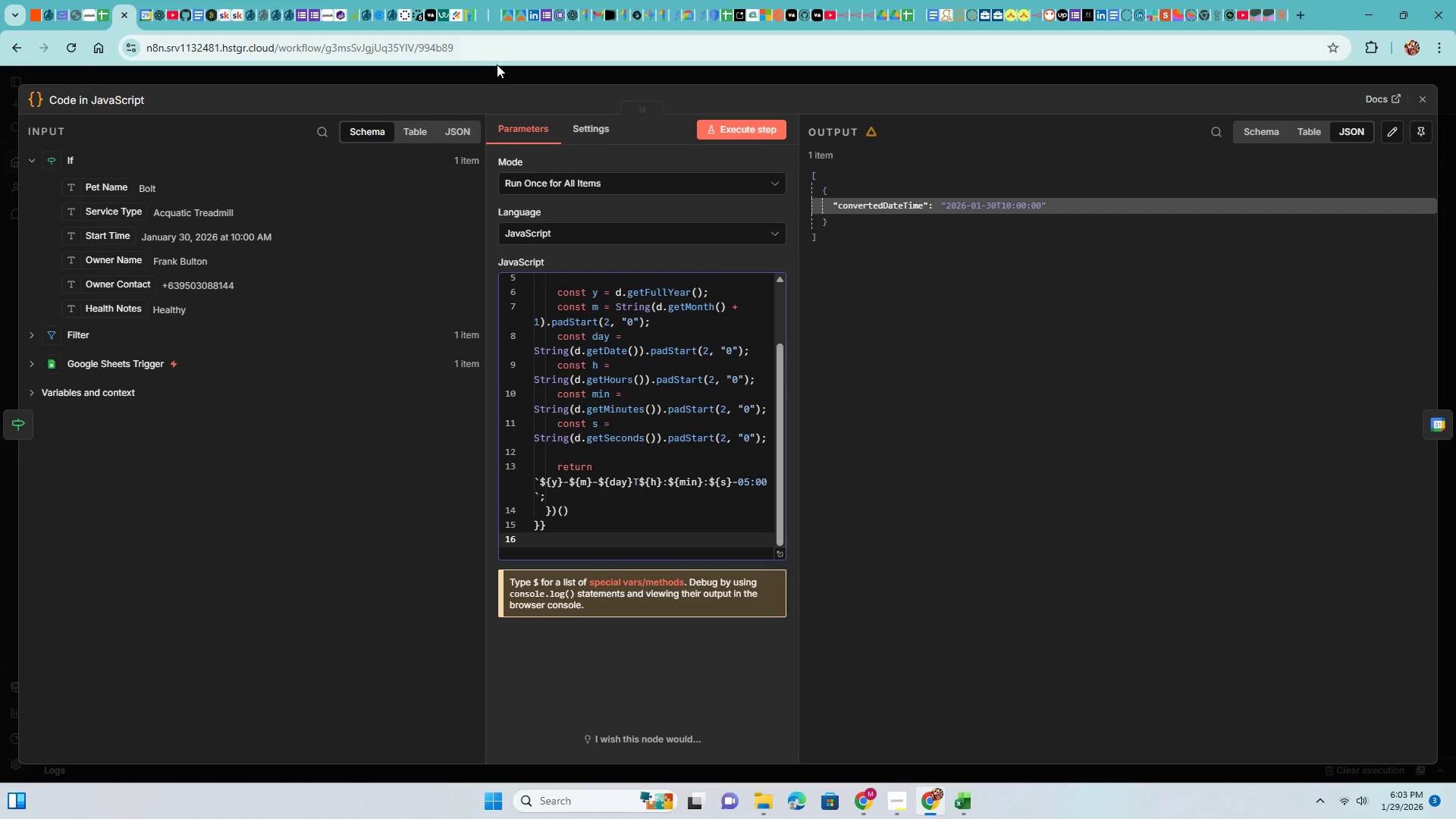 
left_click([495, 66])
 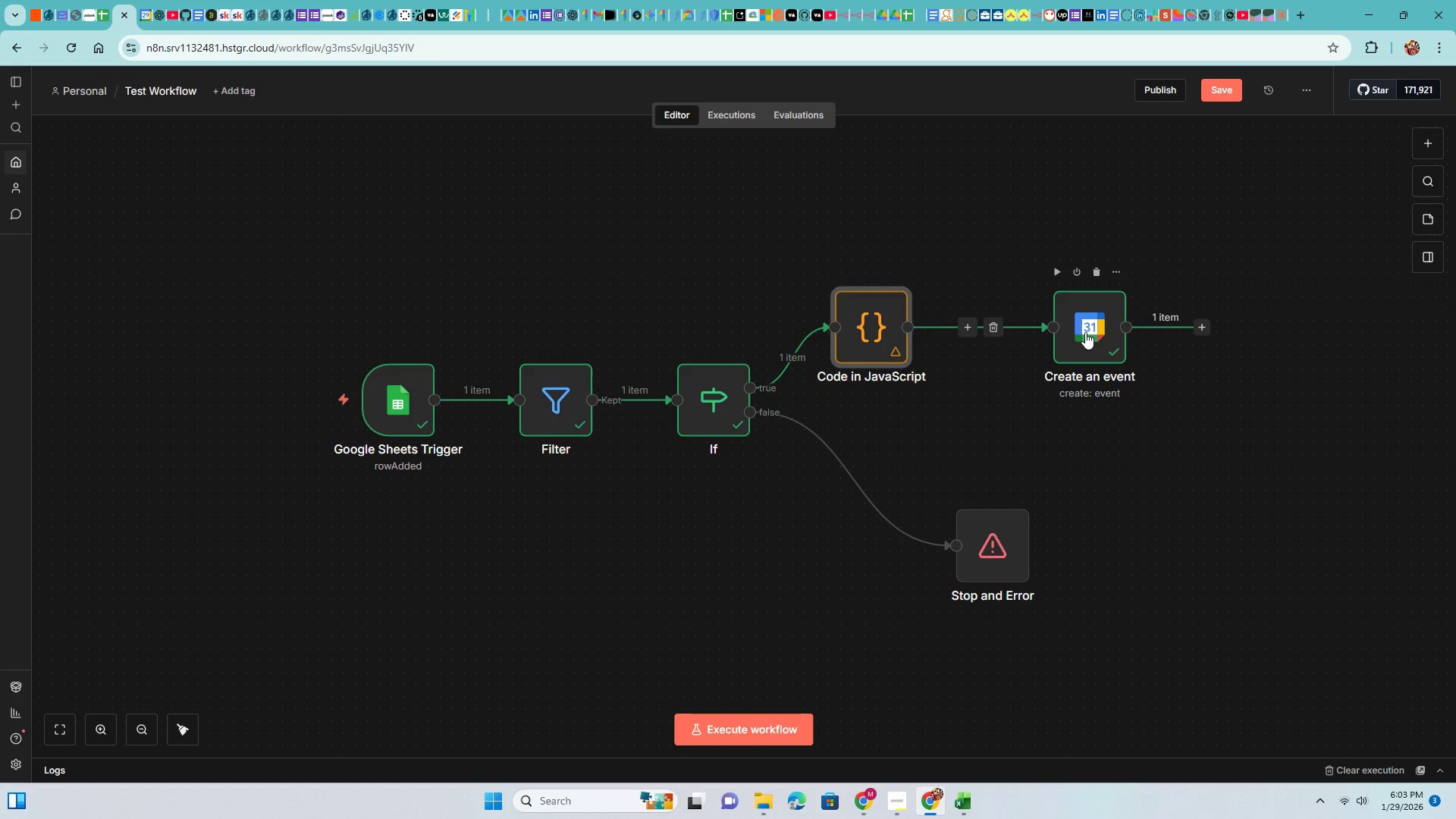 
double_click([1085, 332])
 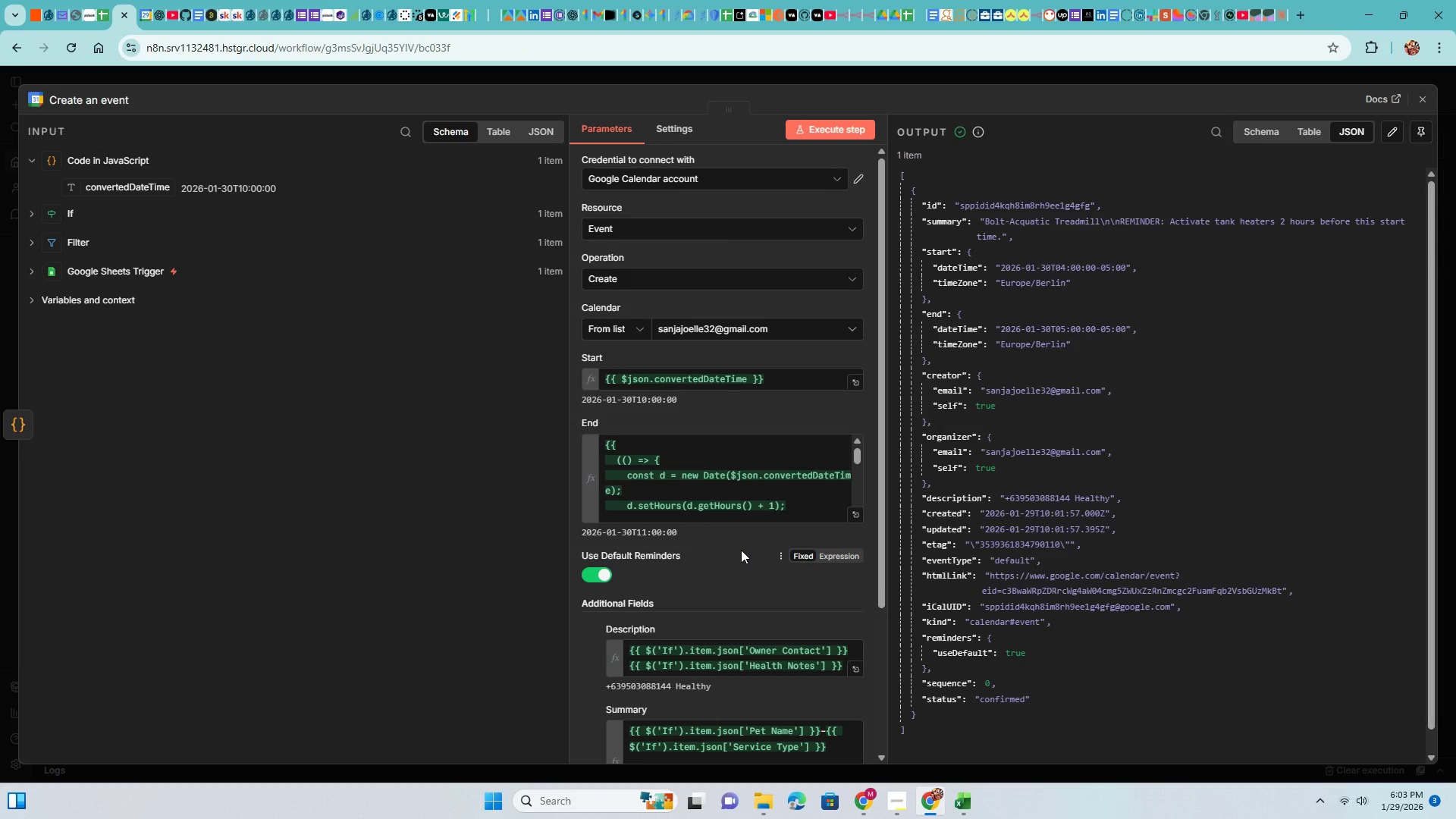 
scroll: coordinate [741, 550], scroll_direction: down, amount: 2.0
 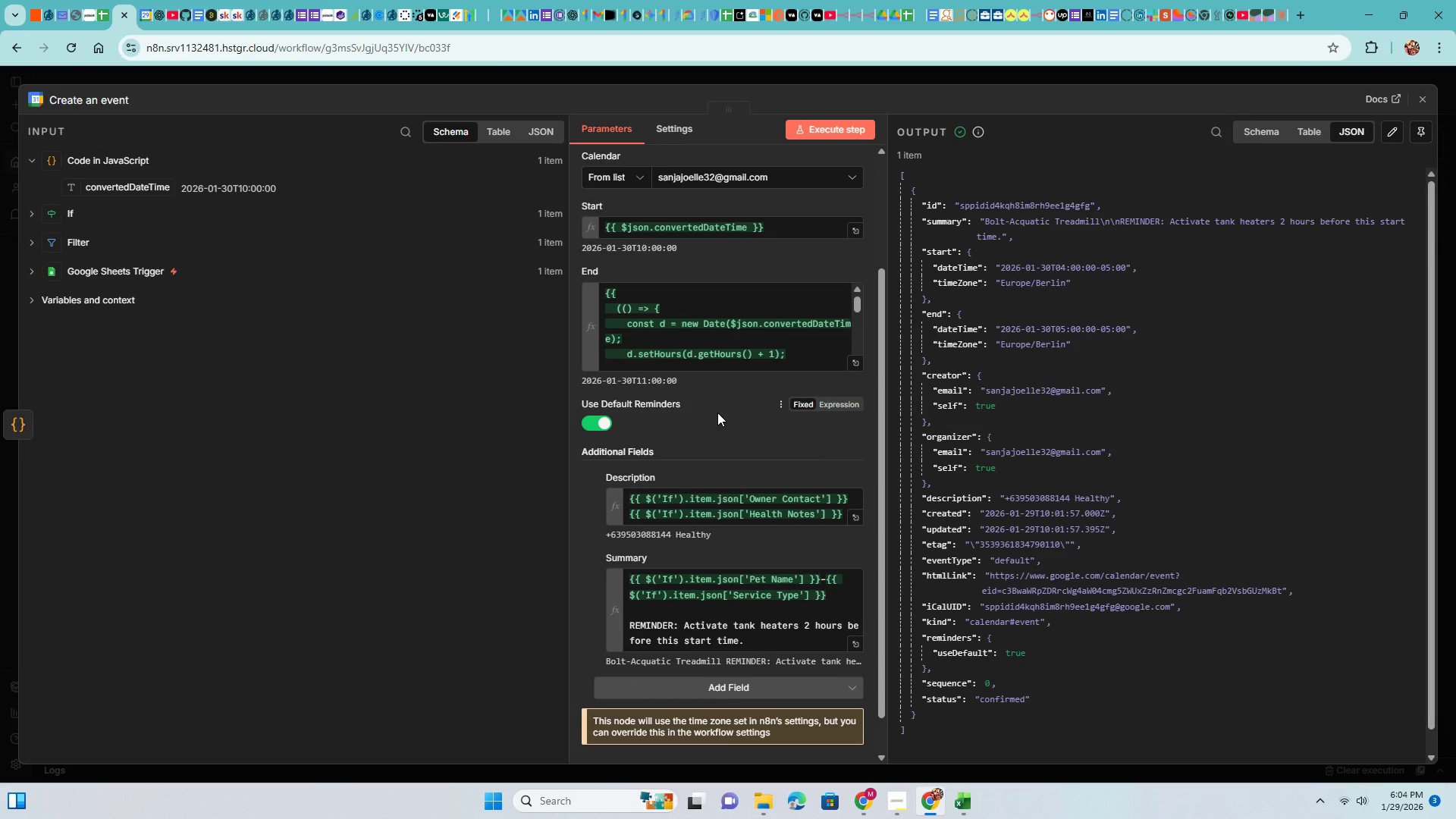 
scroll: coordinate [717, 413], scroll_direction: up, amount: 1.0
 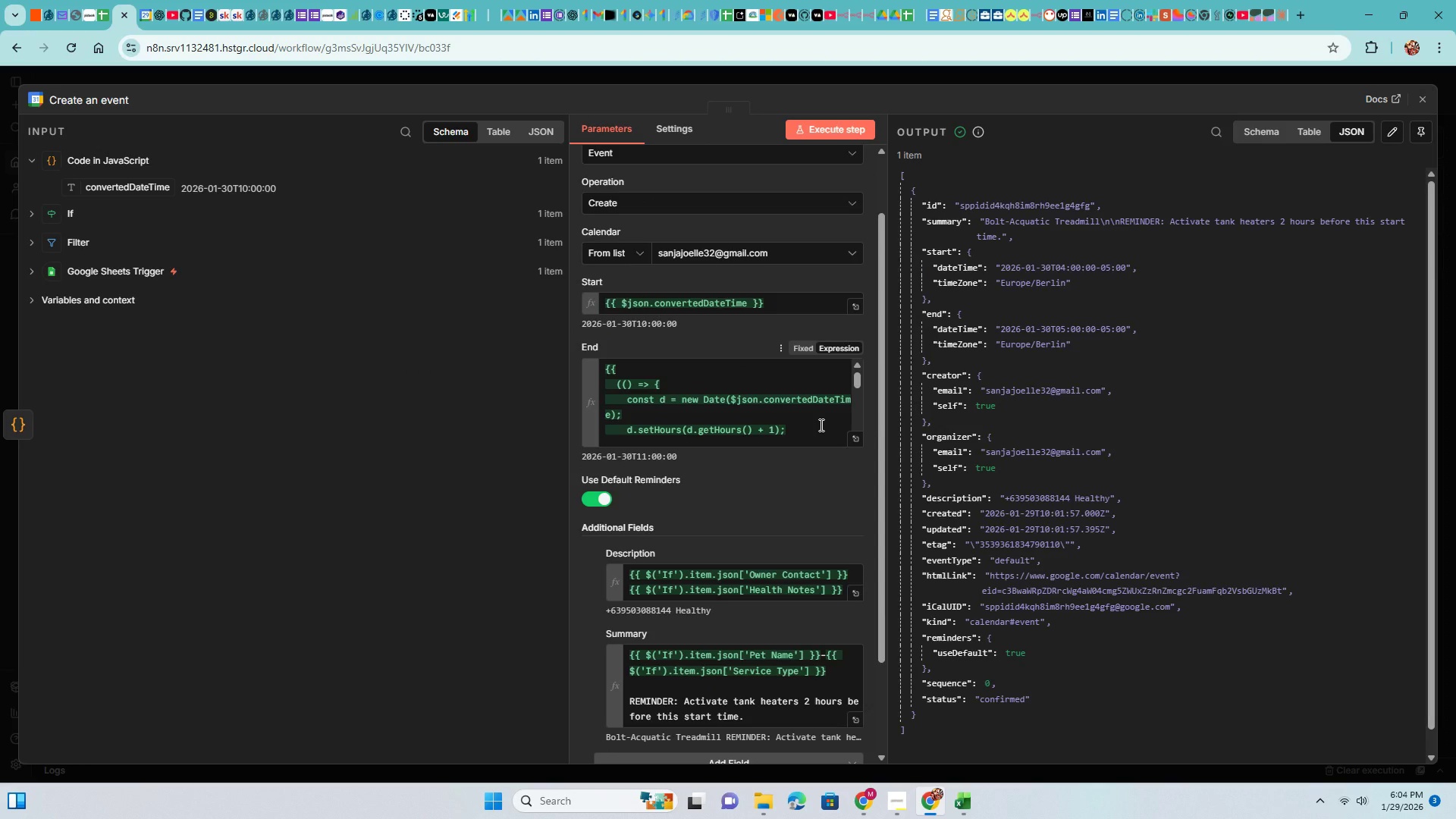 
left_click([820, 425])
 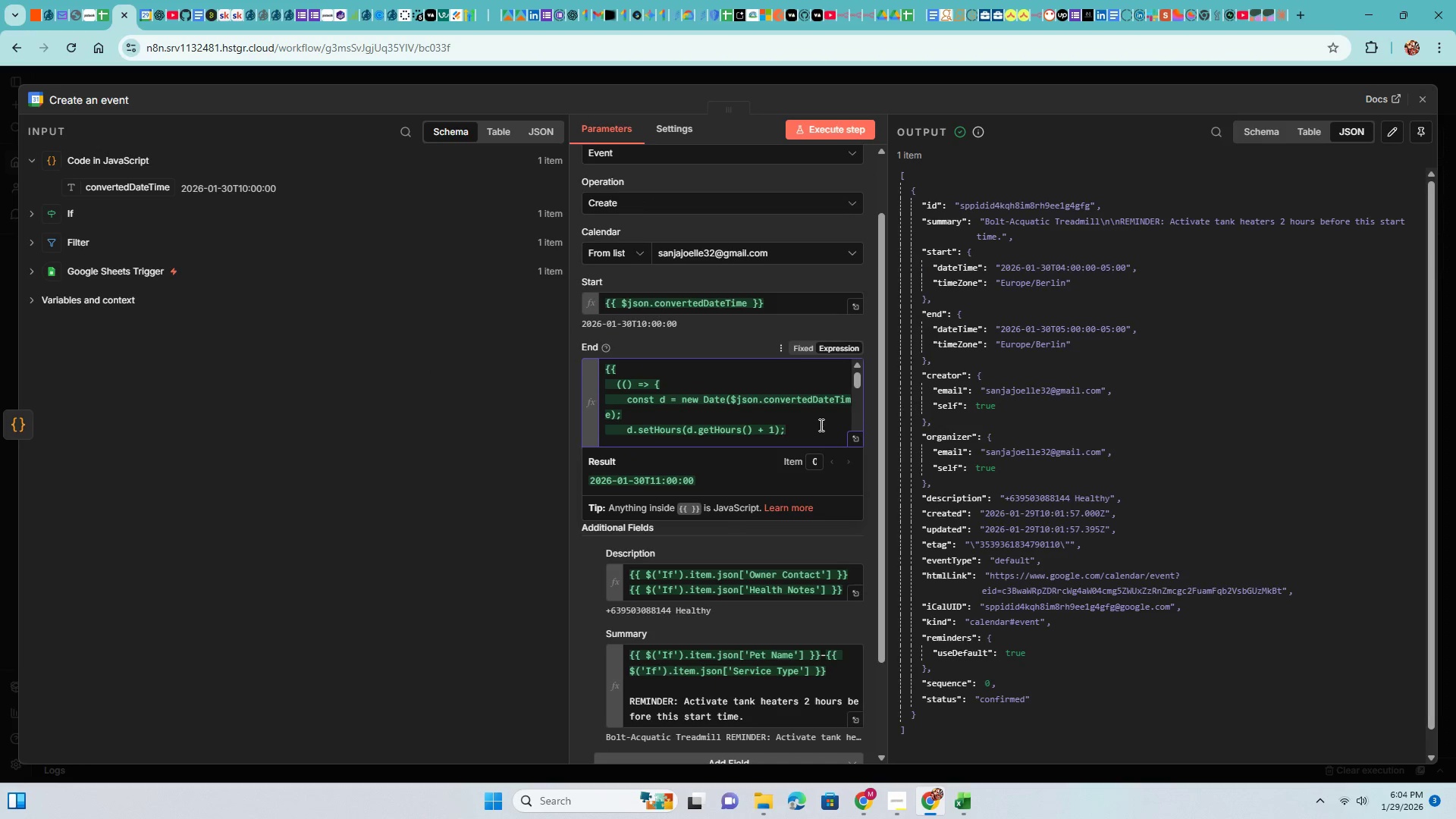 
scroll: coordinate [820, 425], scroll_direction: up, amount: 3.0
 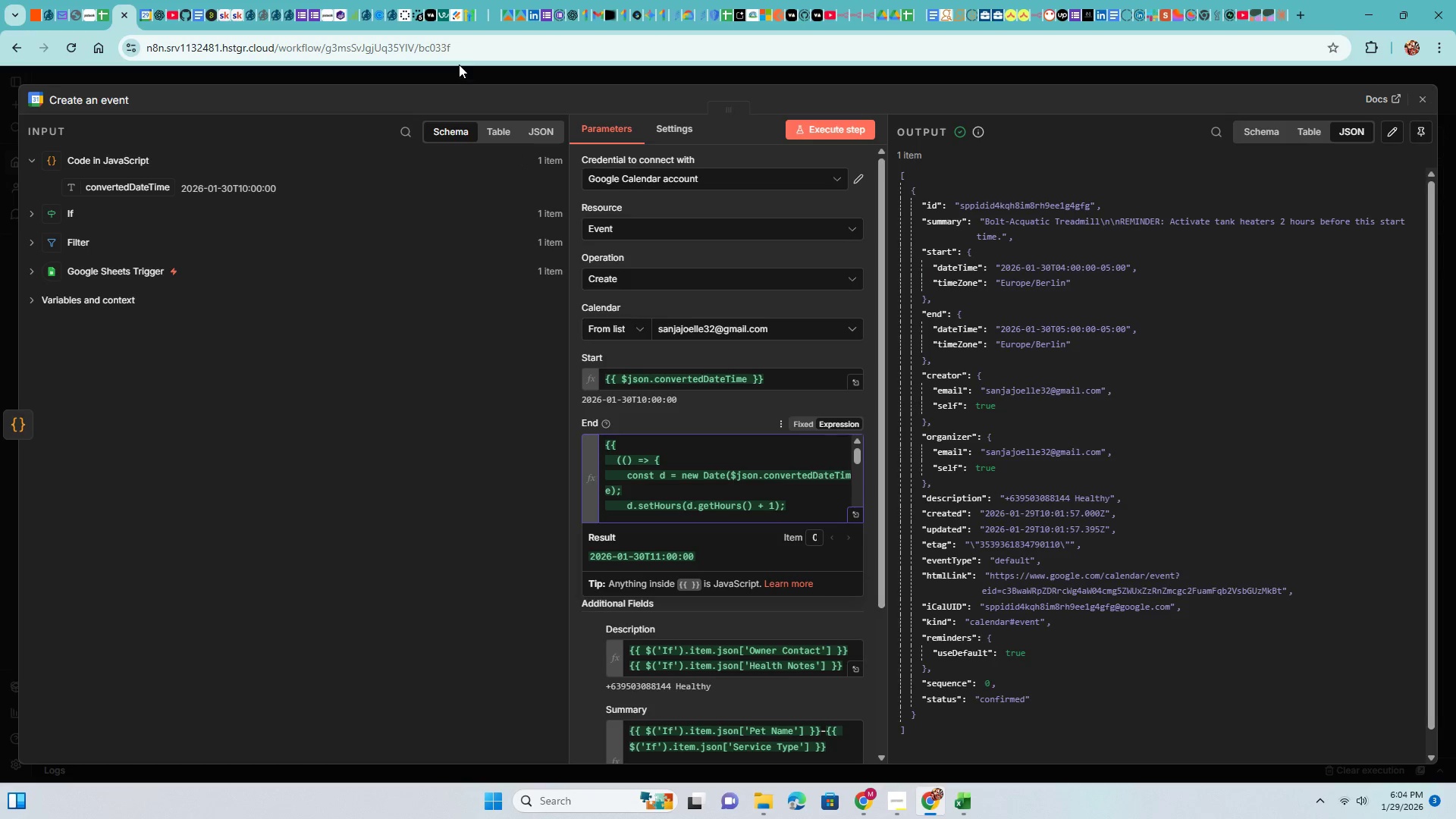 
left_click([457, 66])
 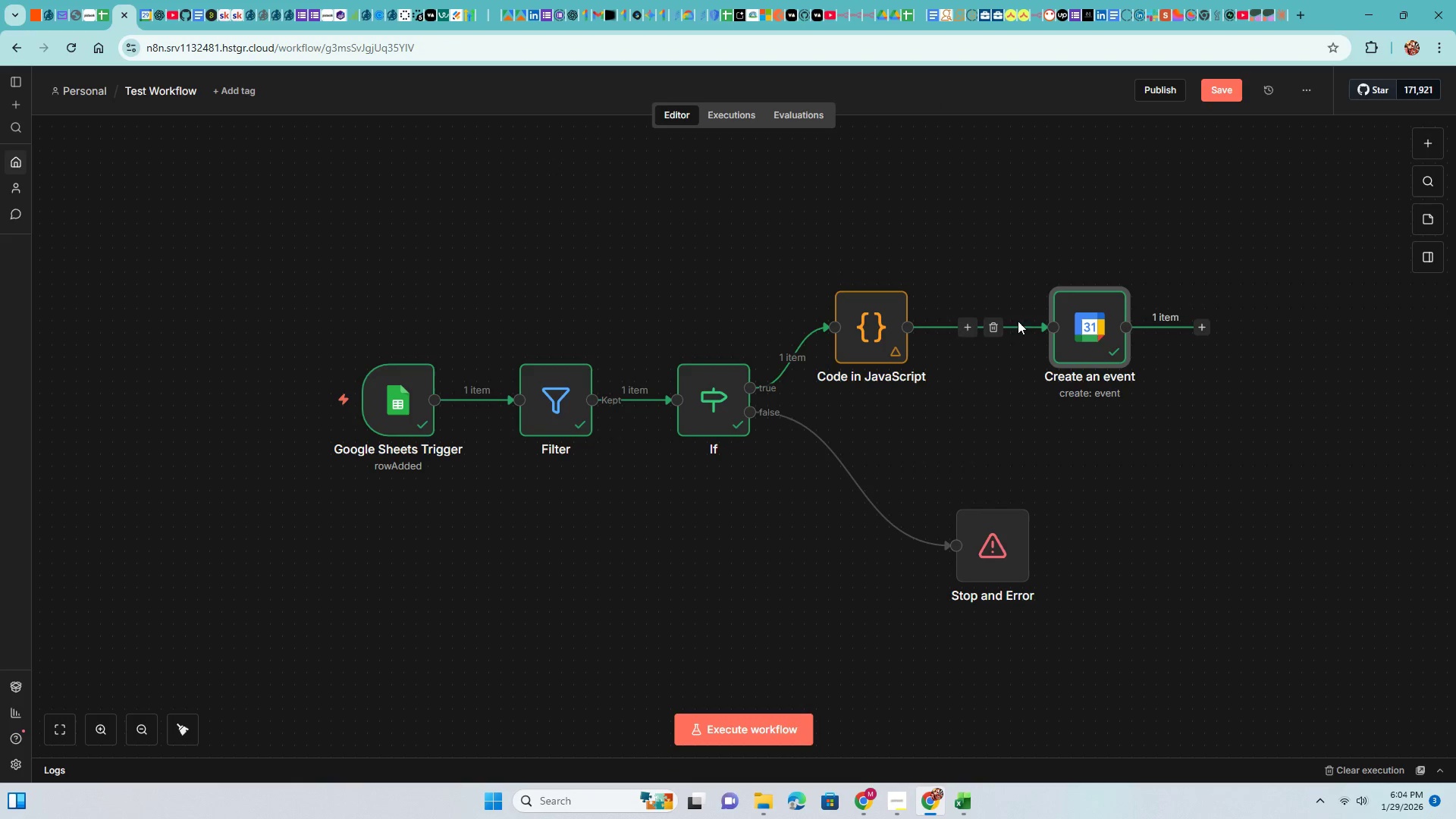 
left_click([993, 326])
 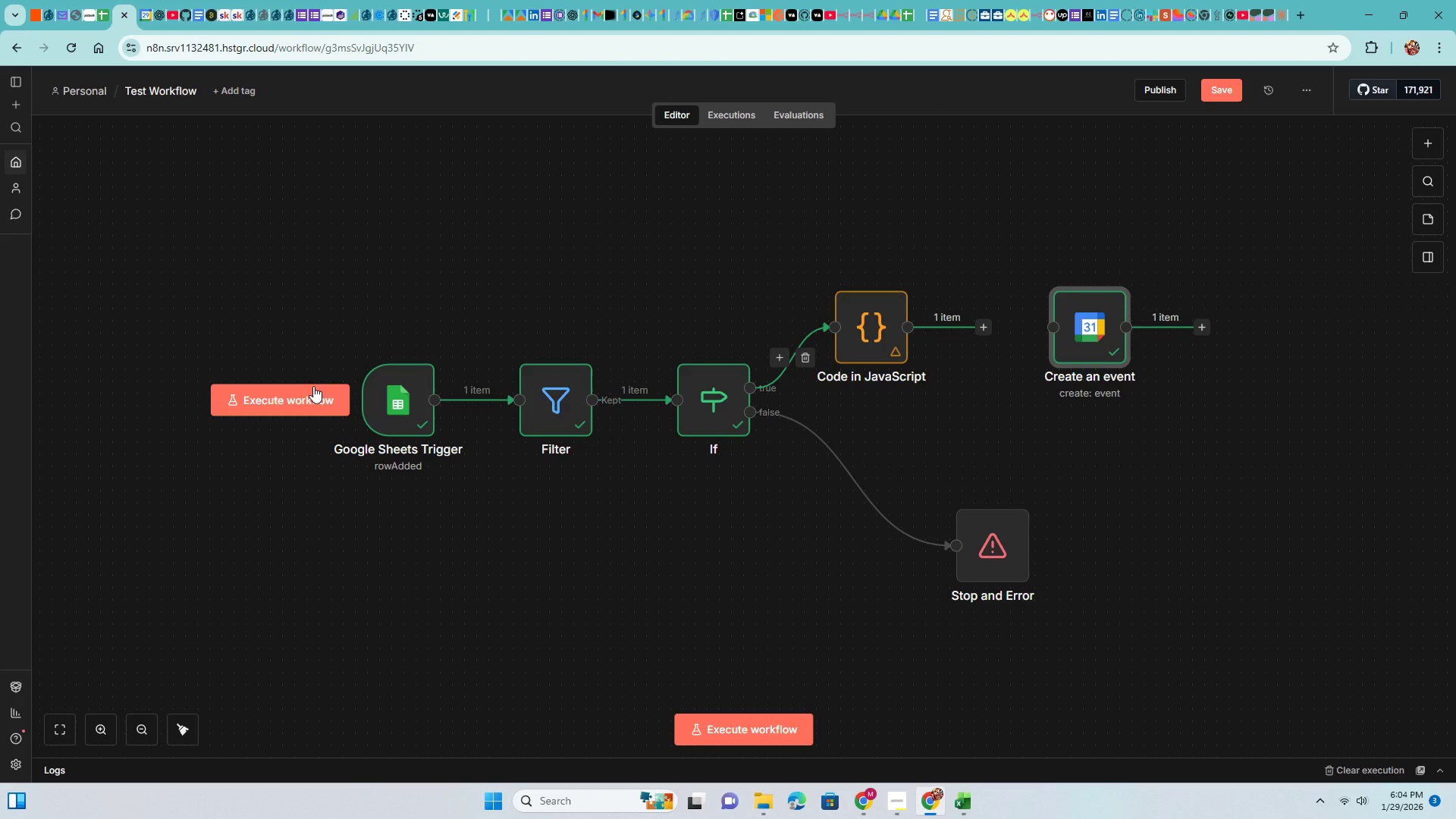 
left_click([316, 394])
 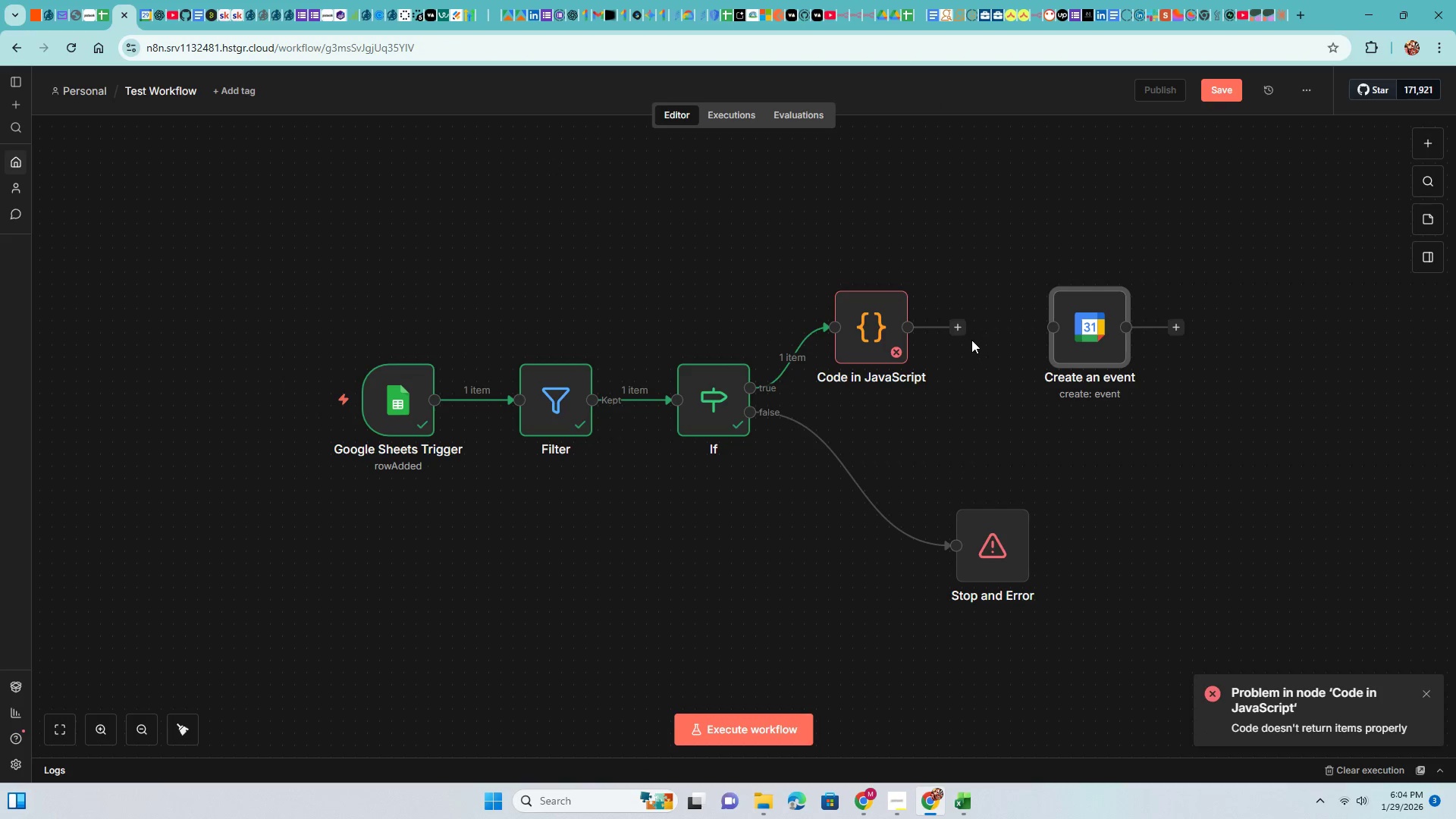 
double_click([873, 325])
 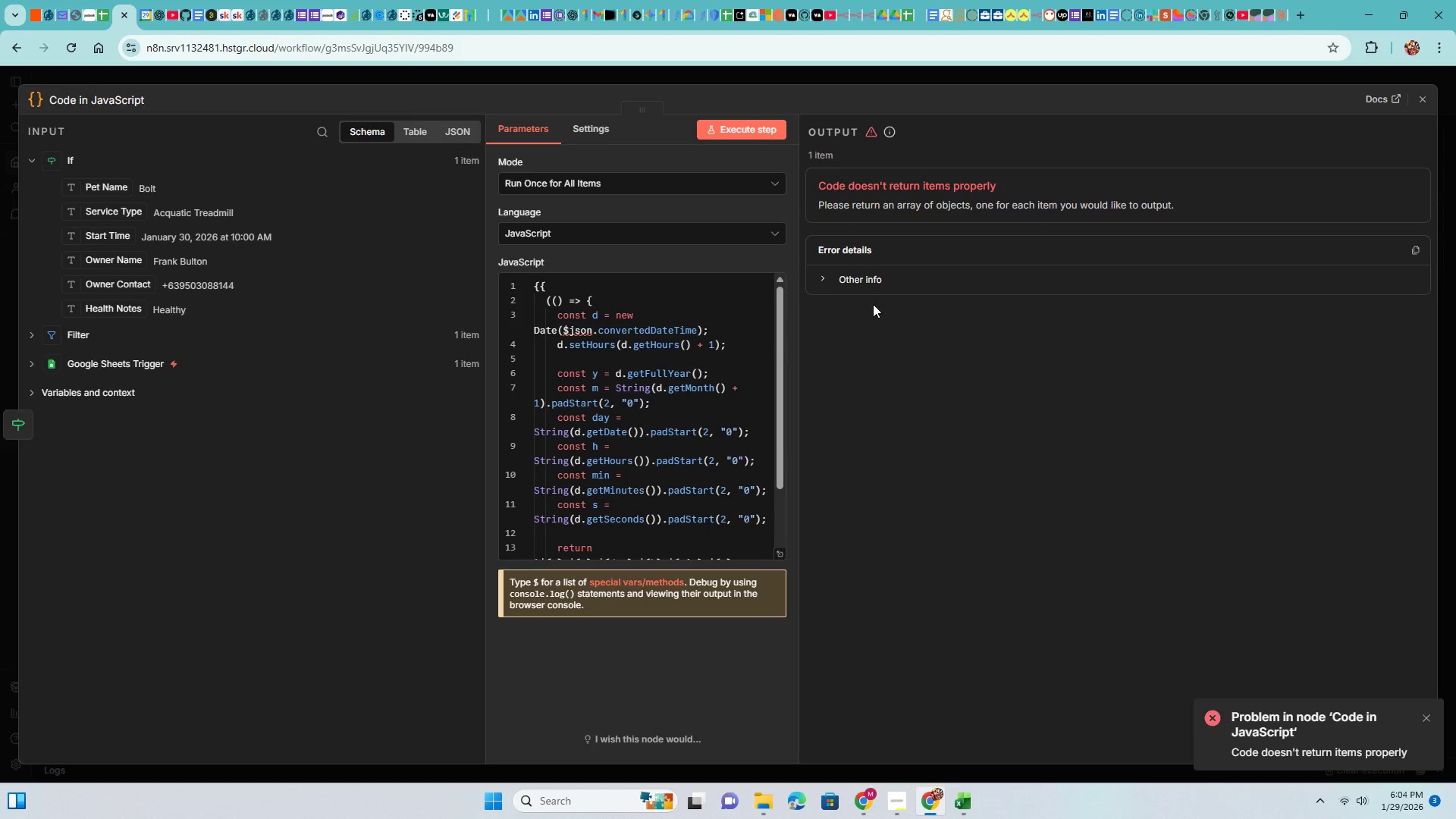 
wait(5.17)
 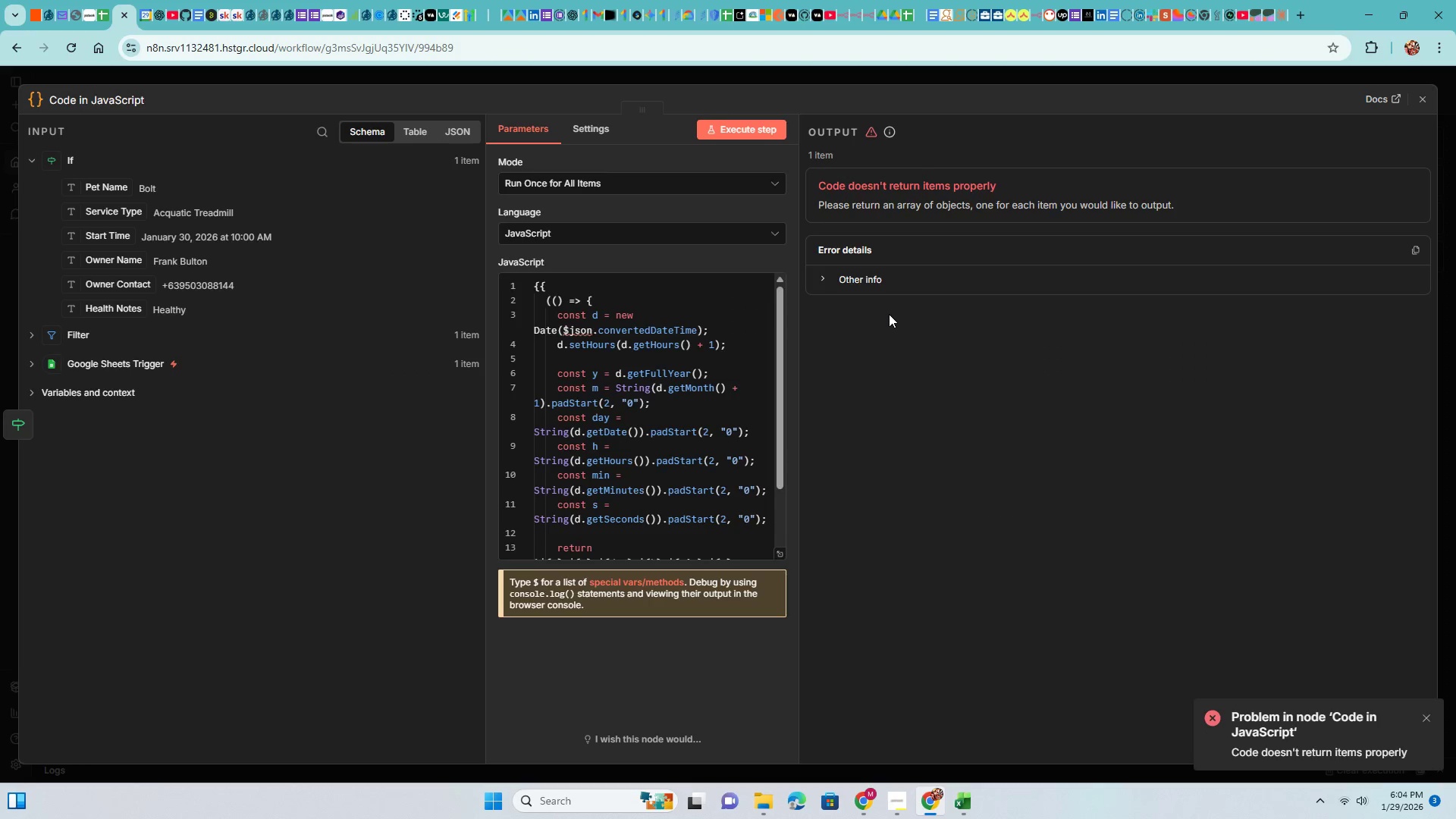 
left_click([649, 413])
 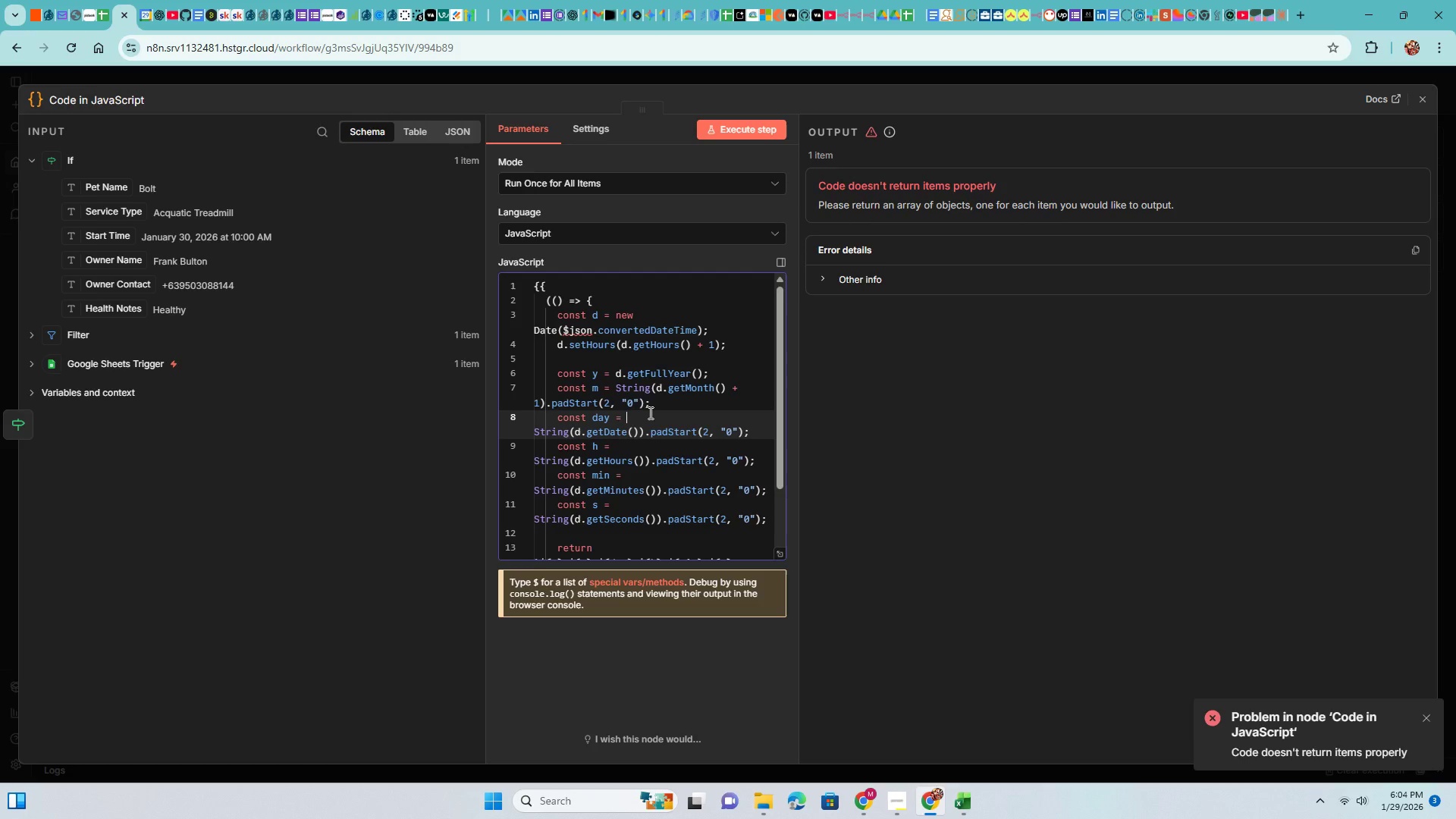 
key(Control+ControlLeft)
 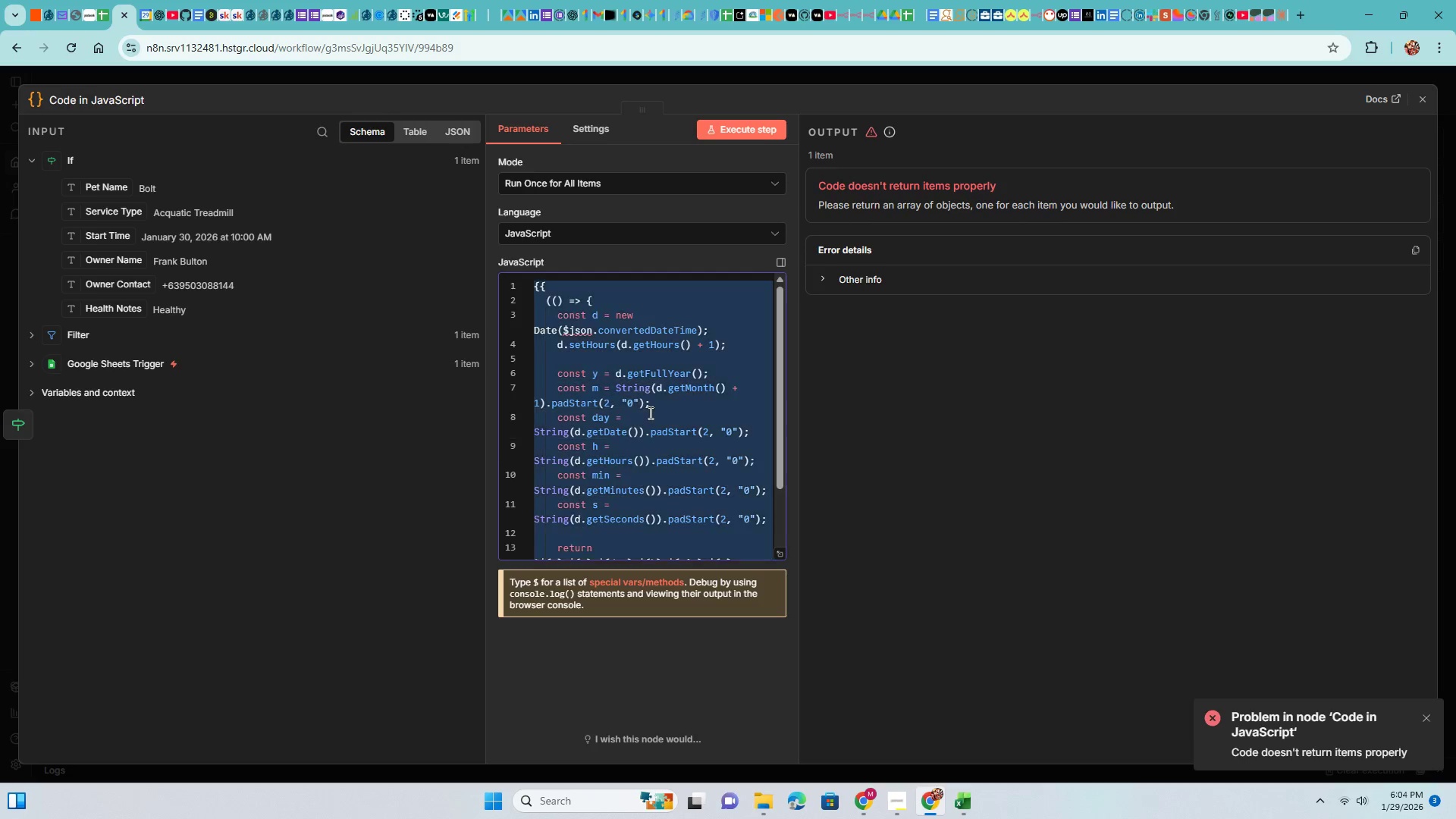 
key(Control+A)
 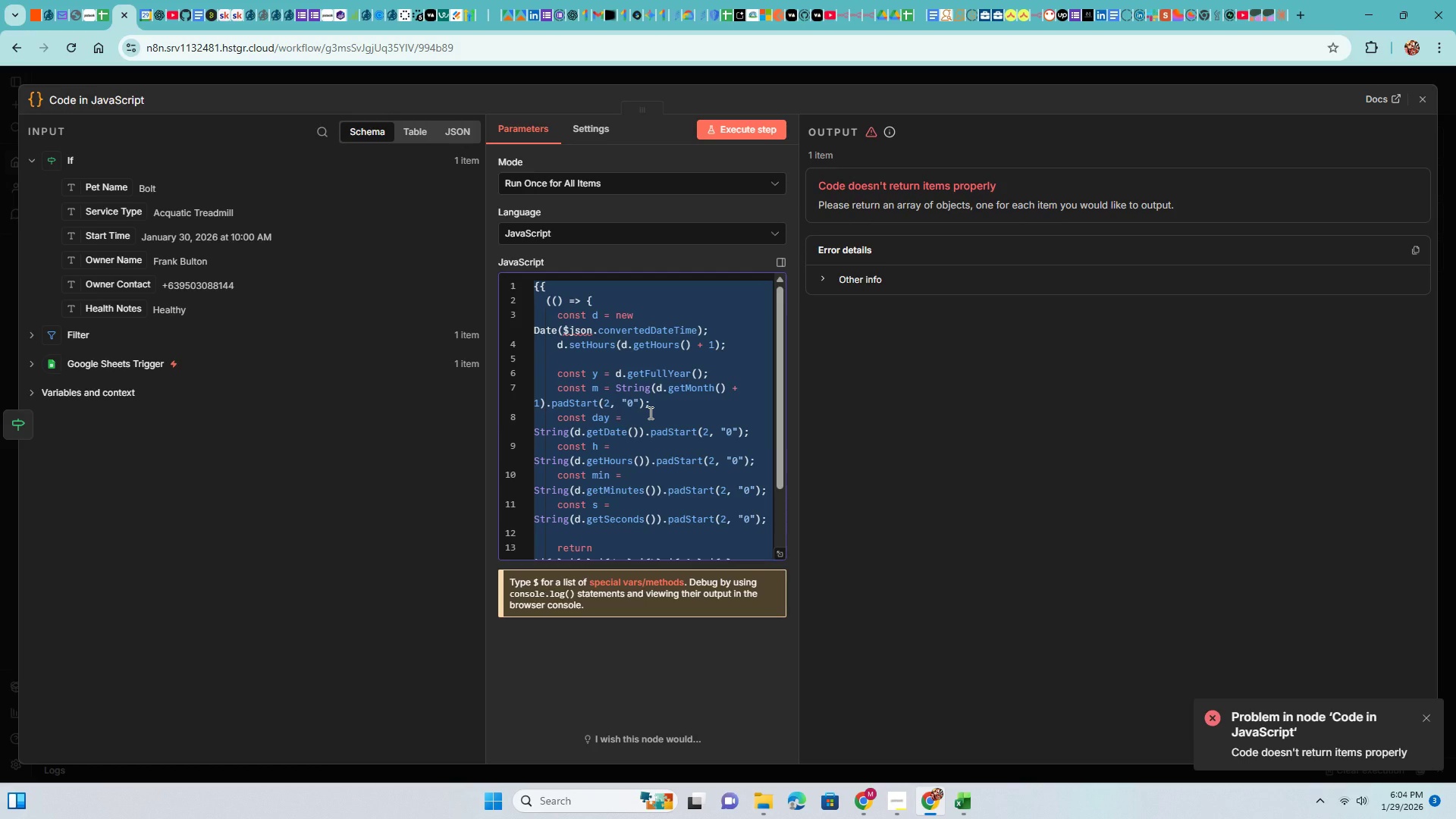 
key(Control+V)
 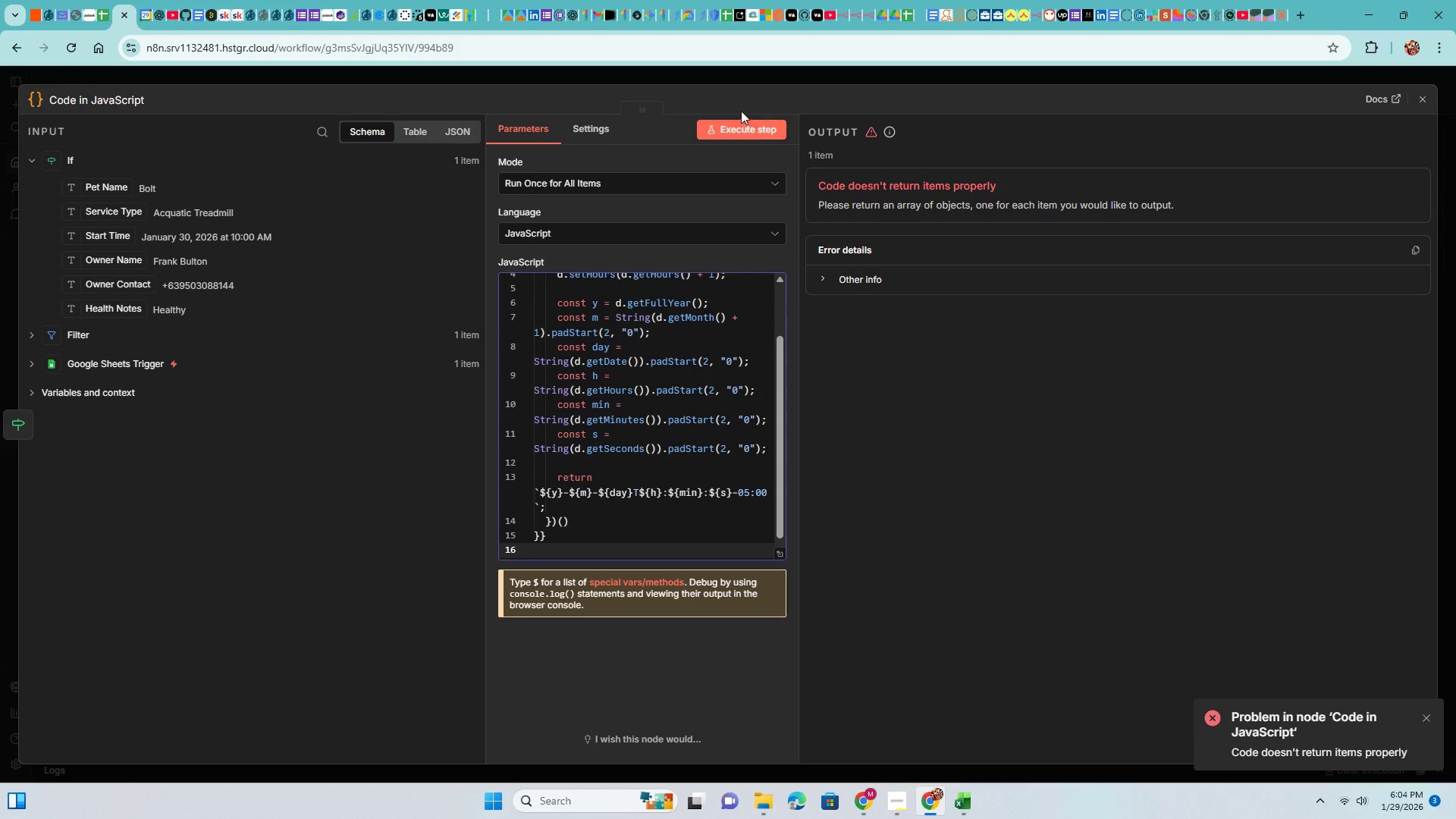 
left_click([730, 121])
 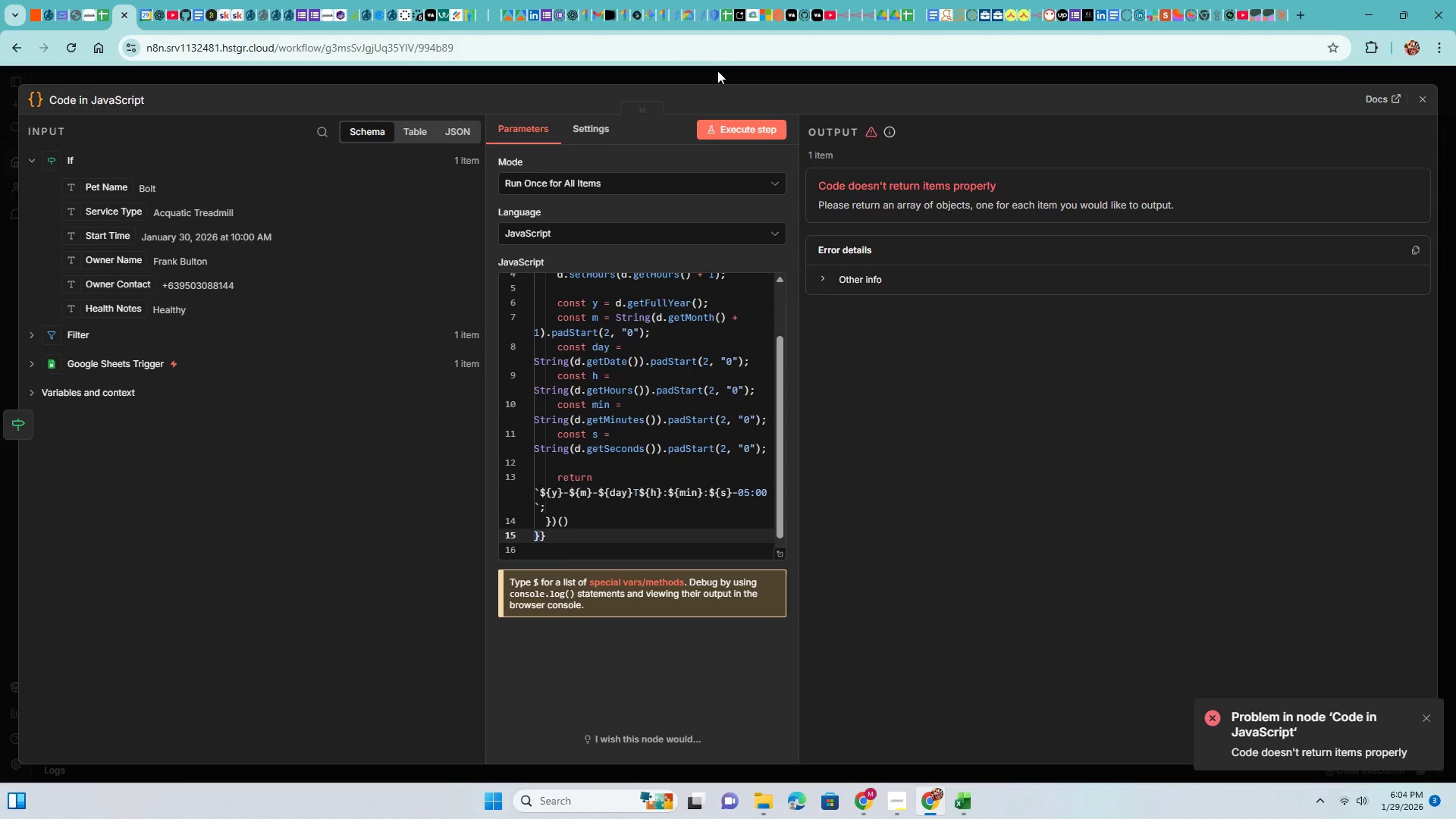 
left_click([717, 71])
 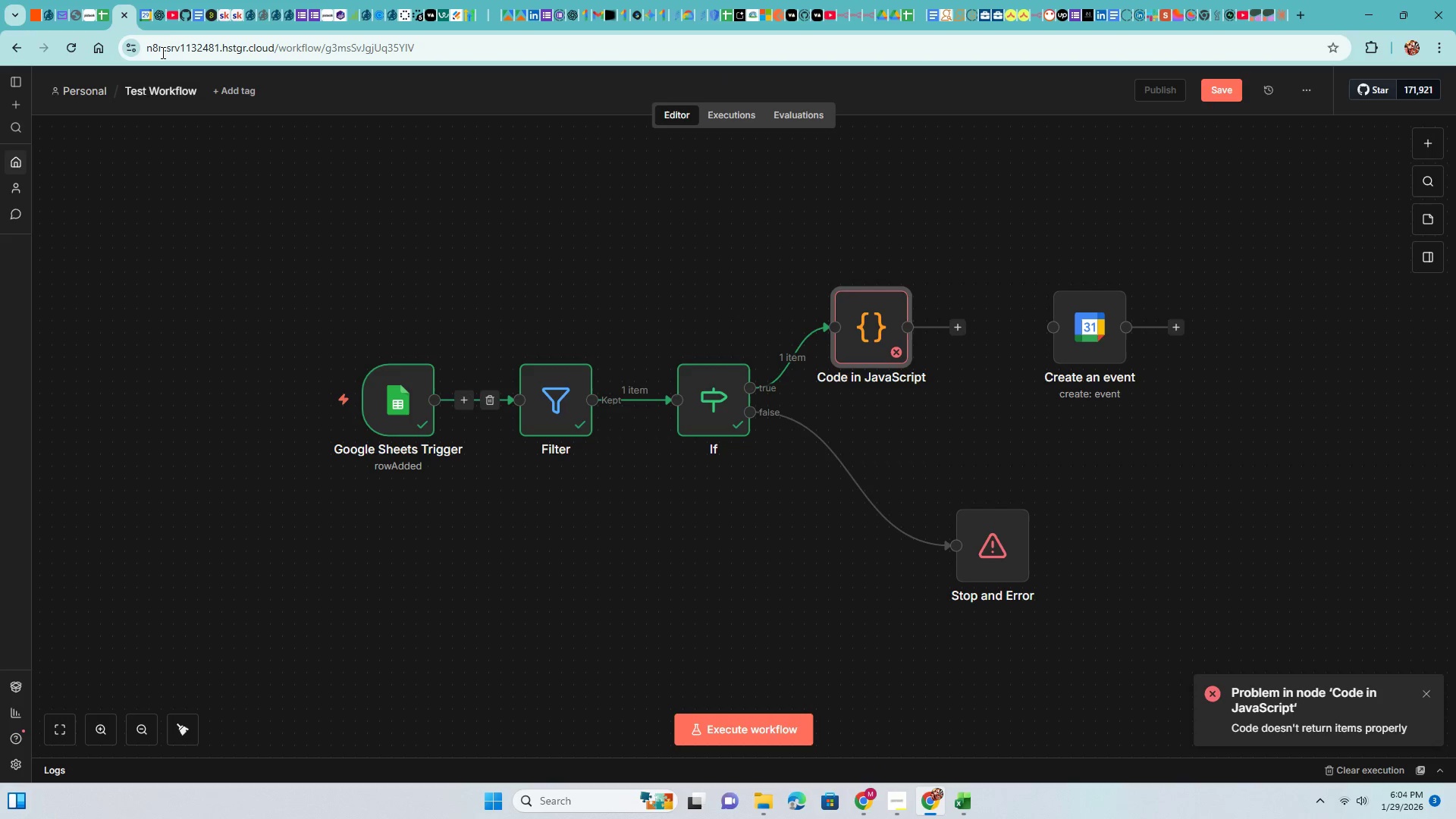 
left_click([157, 7])
 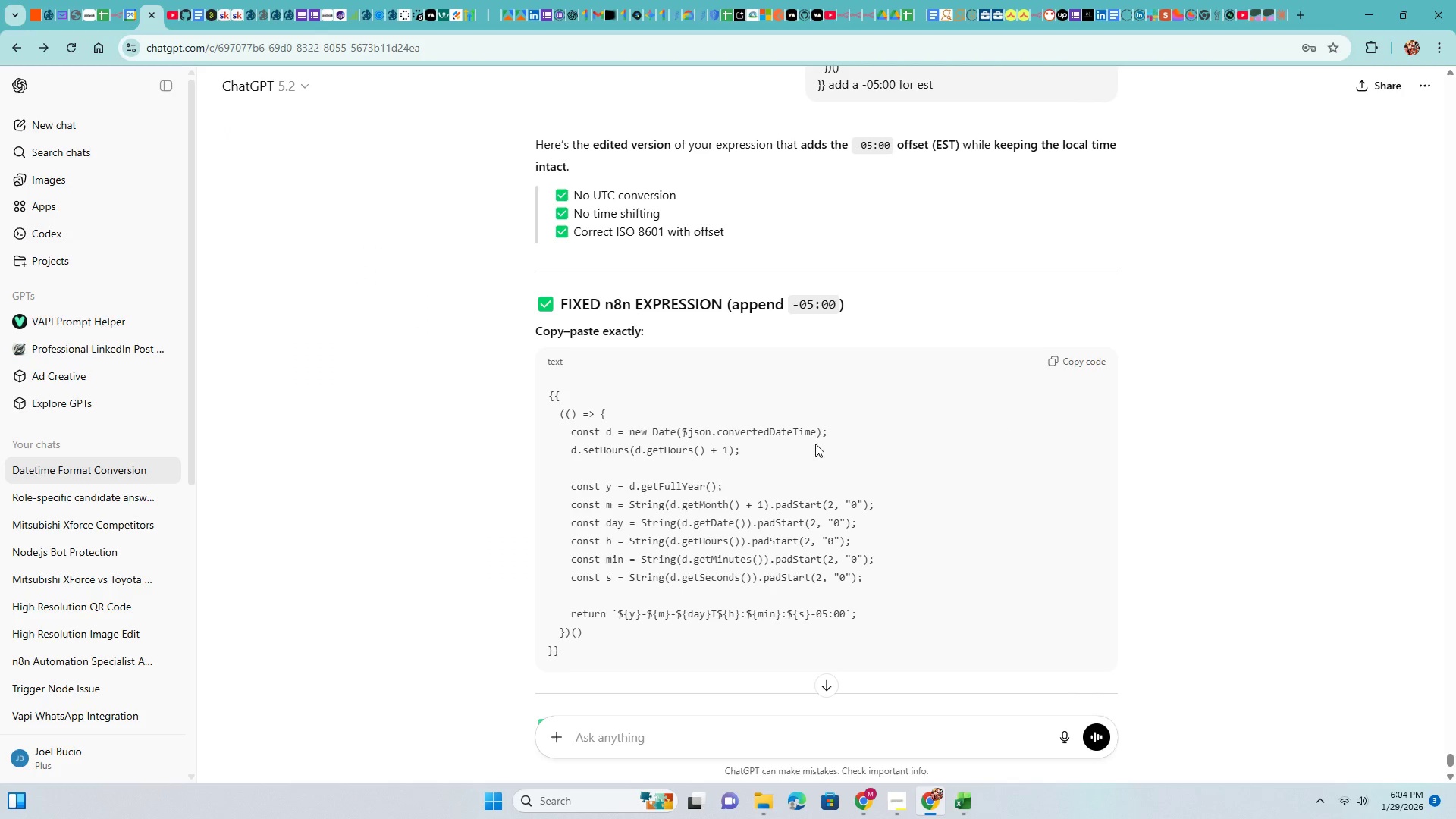 
scroll: coordinate [895, 557], scroll_direction: down, amount: 9.0
 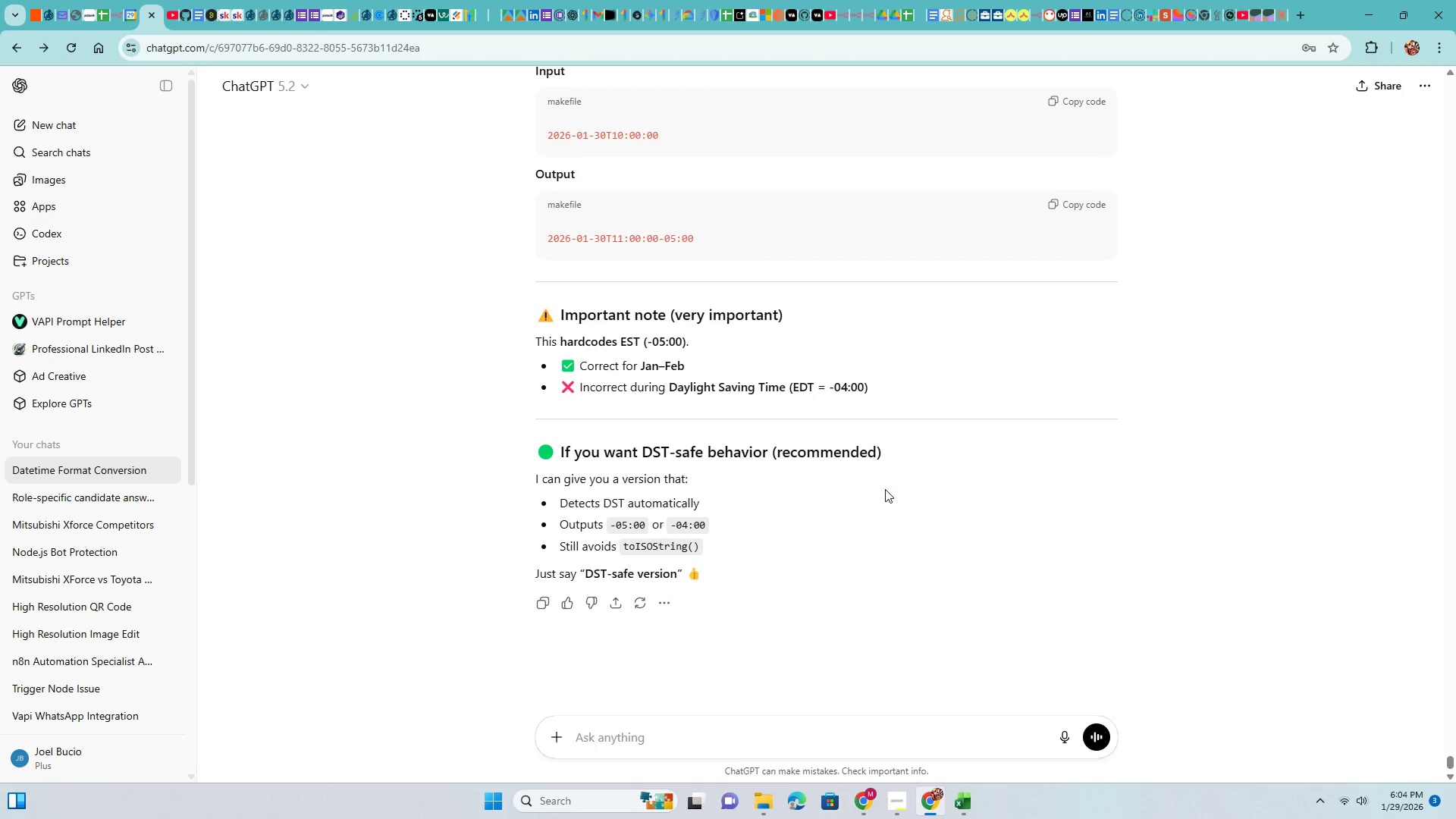 
scroll: coordinate [872, 398], scroll_direction: up, amount: 8.0
 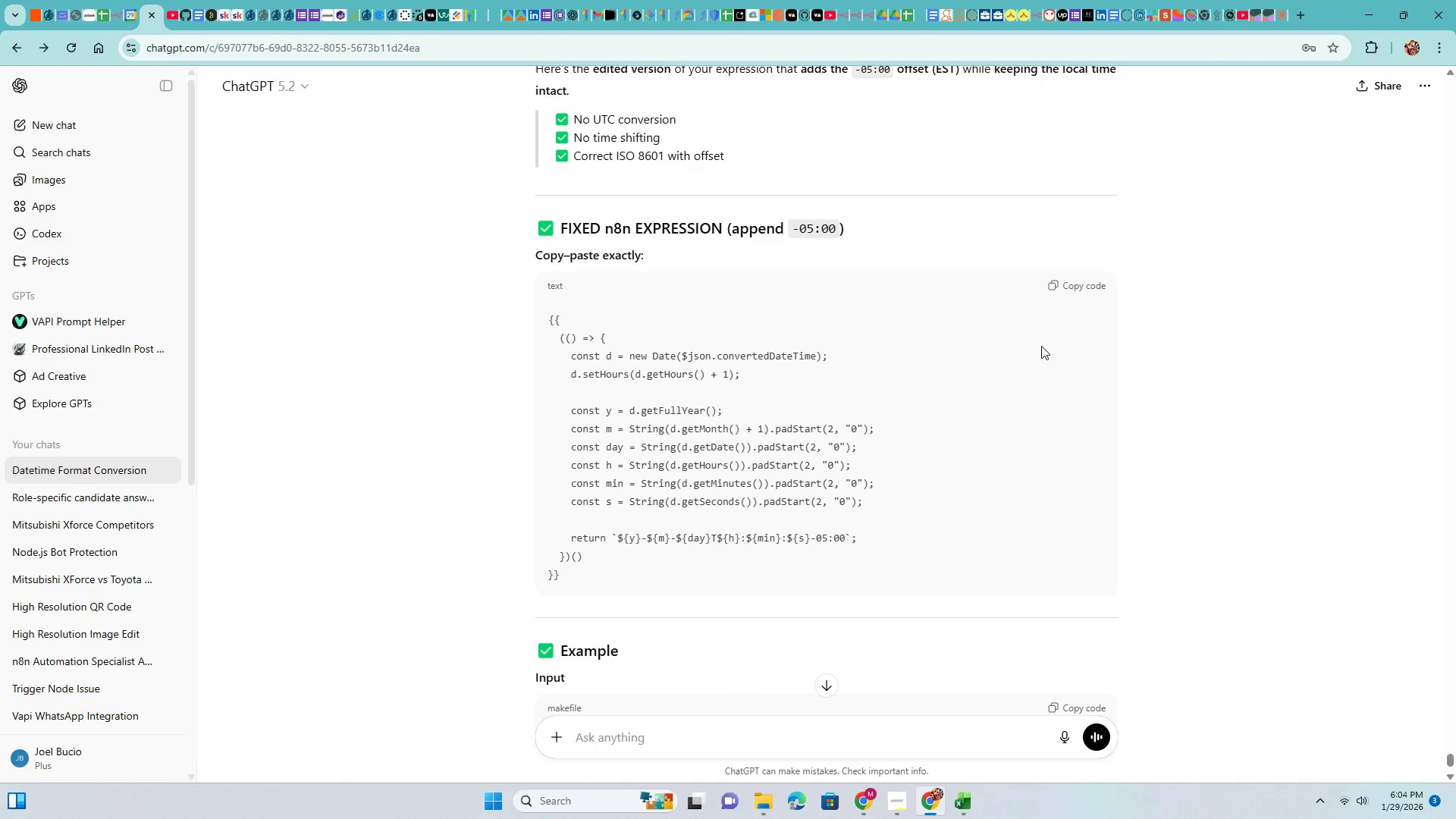 
left_click([1052, 284])
 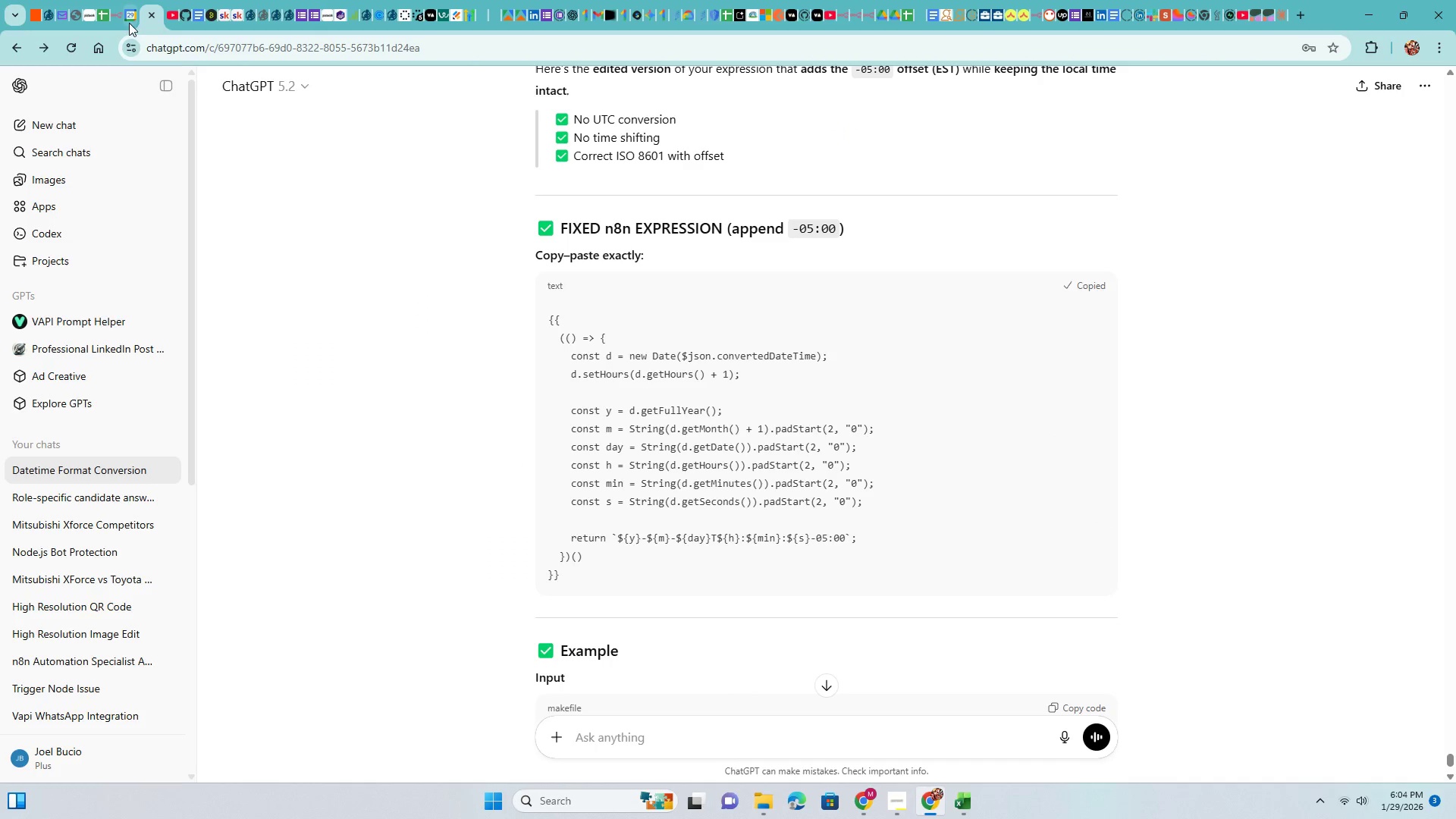 
left_click([117, 6])
 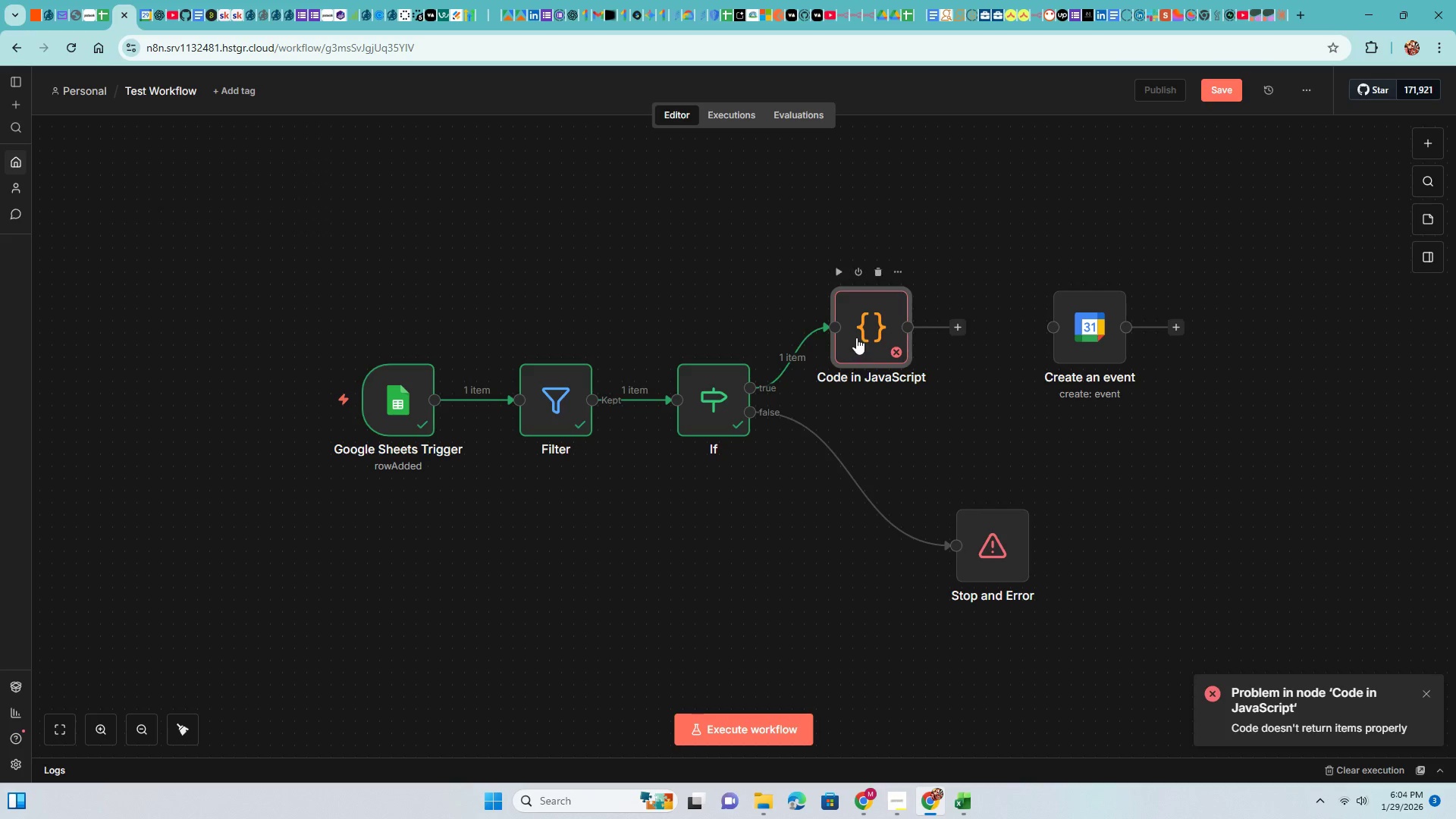 
double_click([856, 337])
 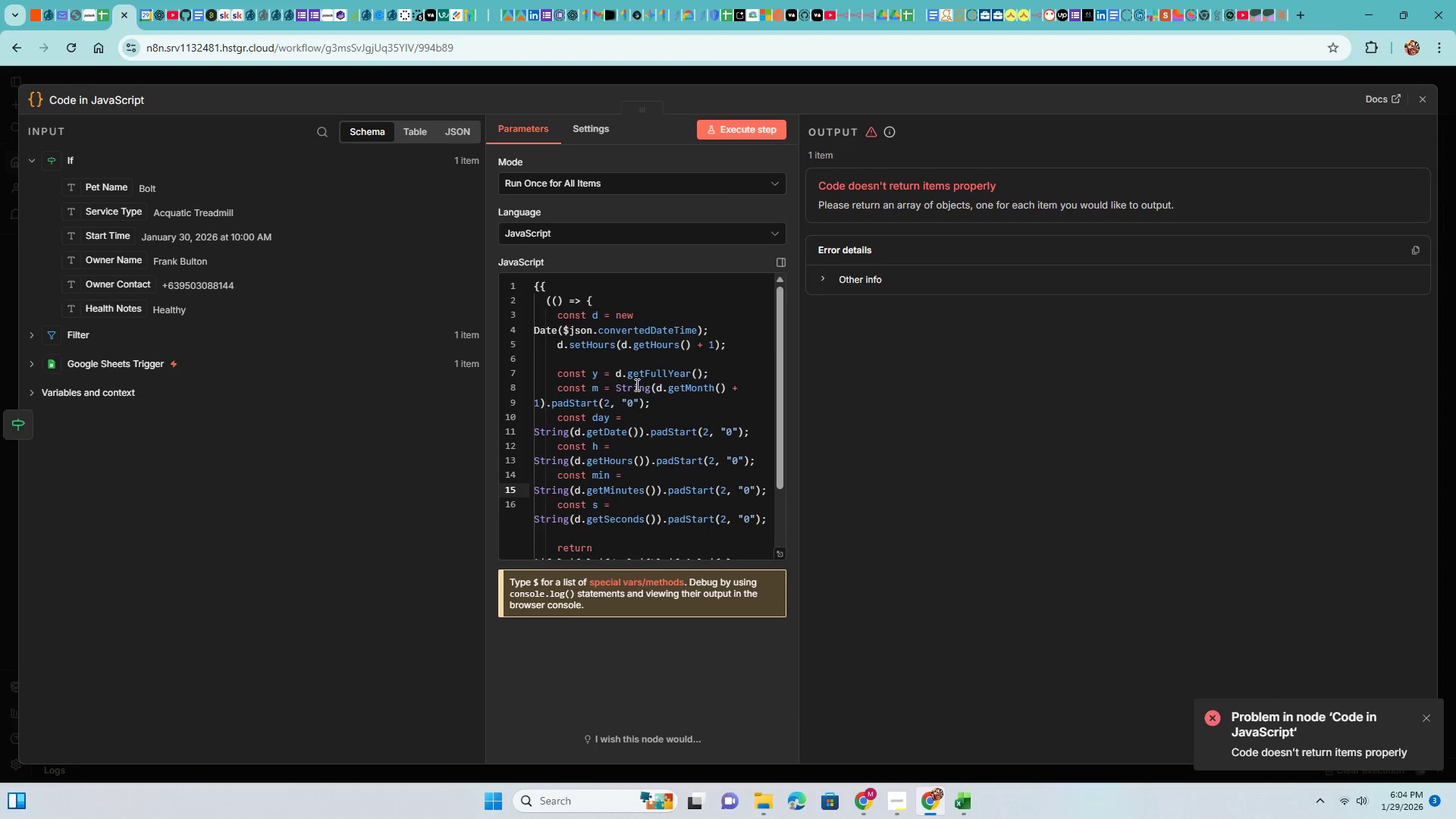 
left_click([635, 384])
 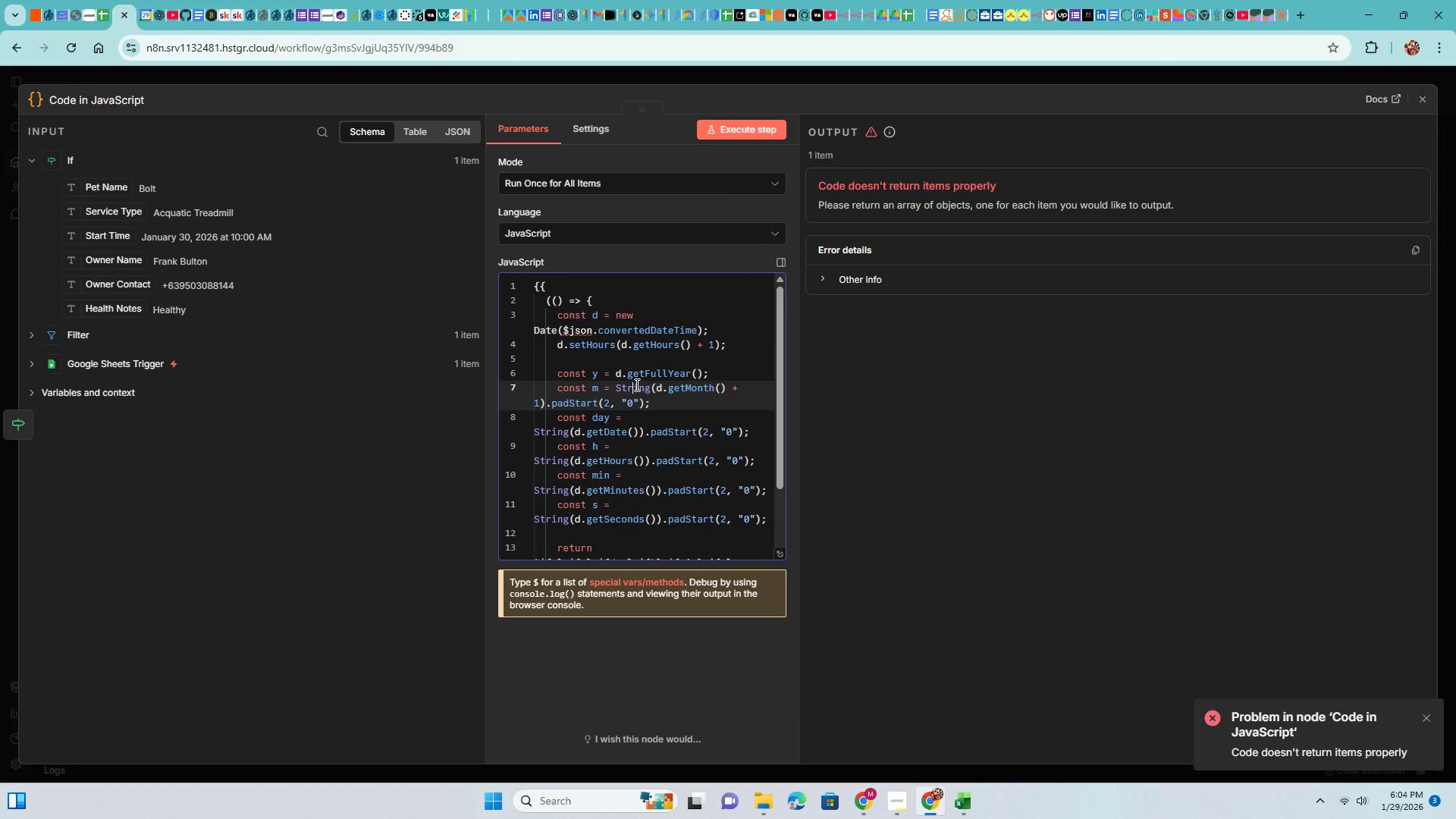 
key(Control+ControlLeft)
 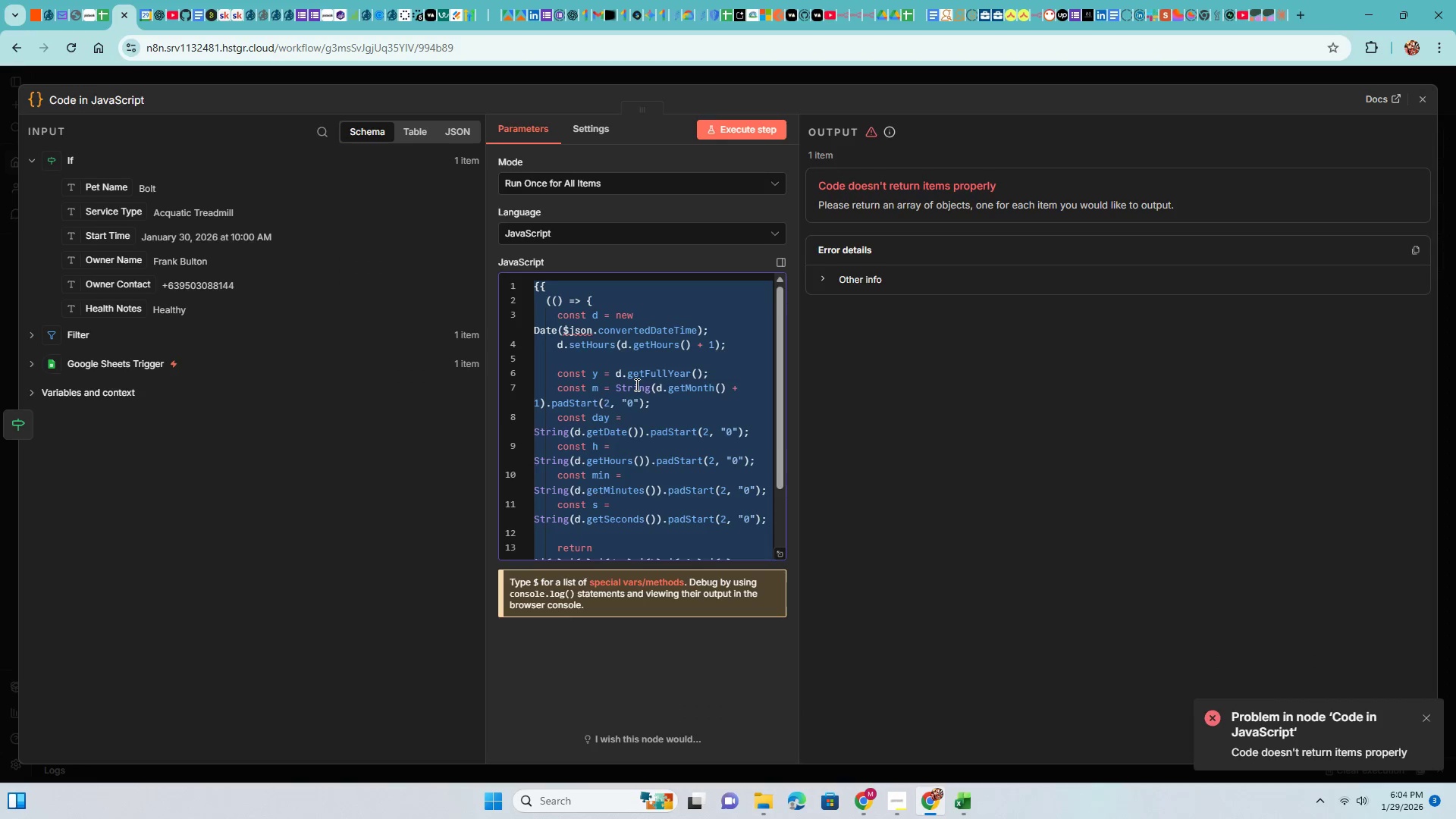 
key(Control+A)
 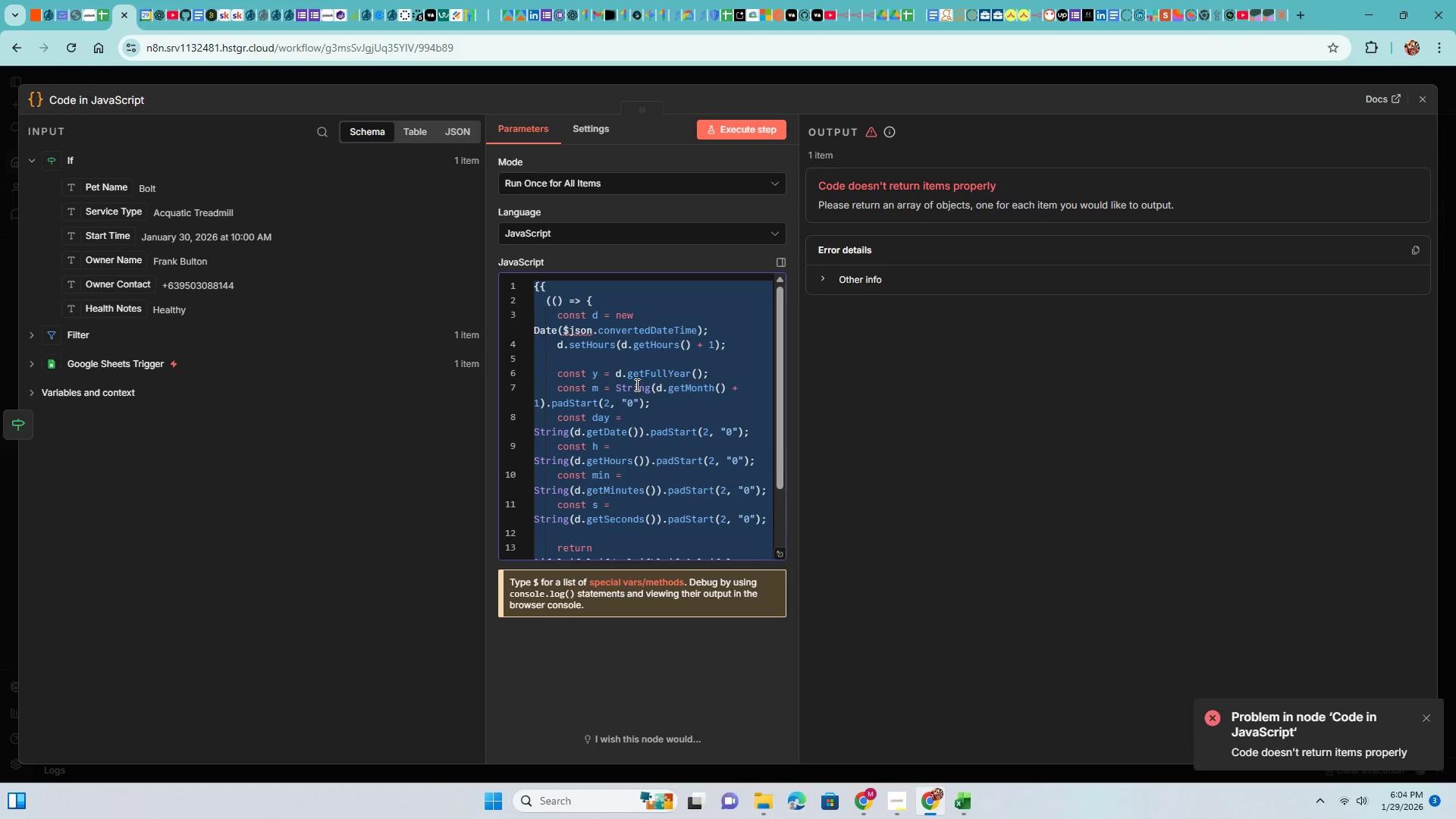 
key(Control+V)
 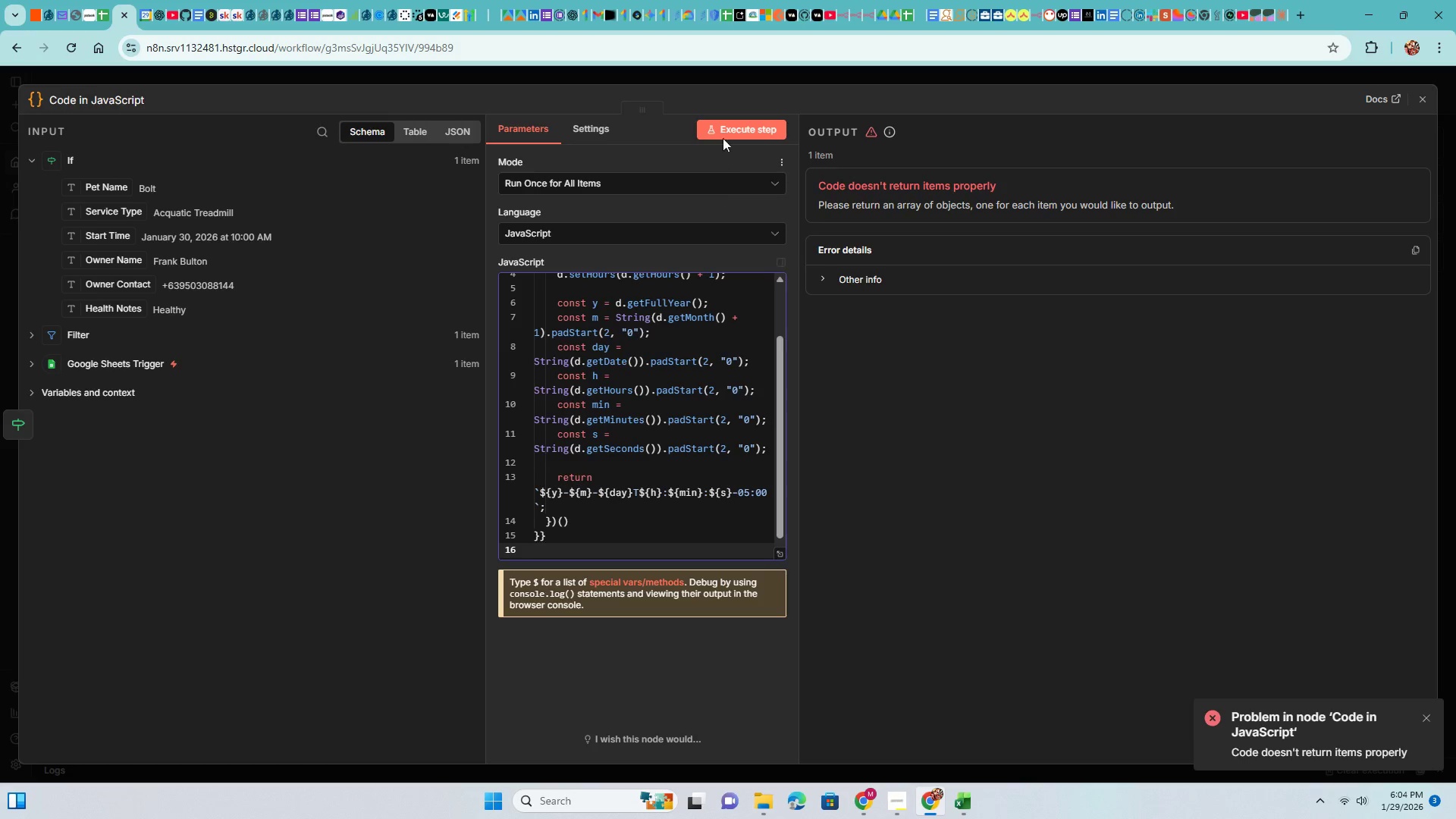 
left_click([723, 130])
 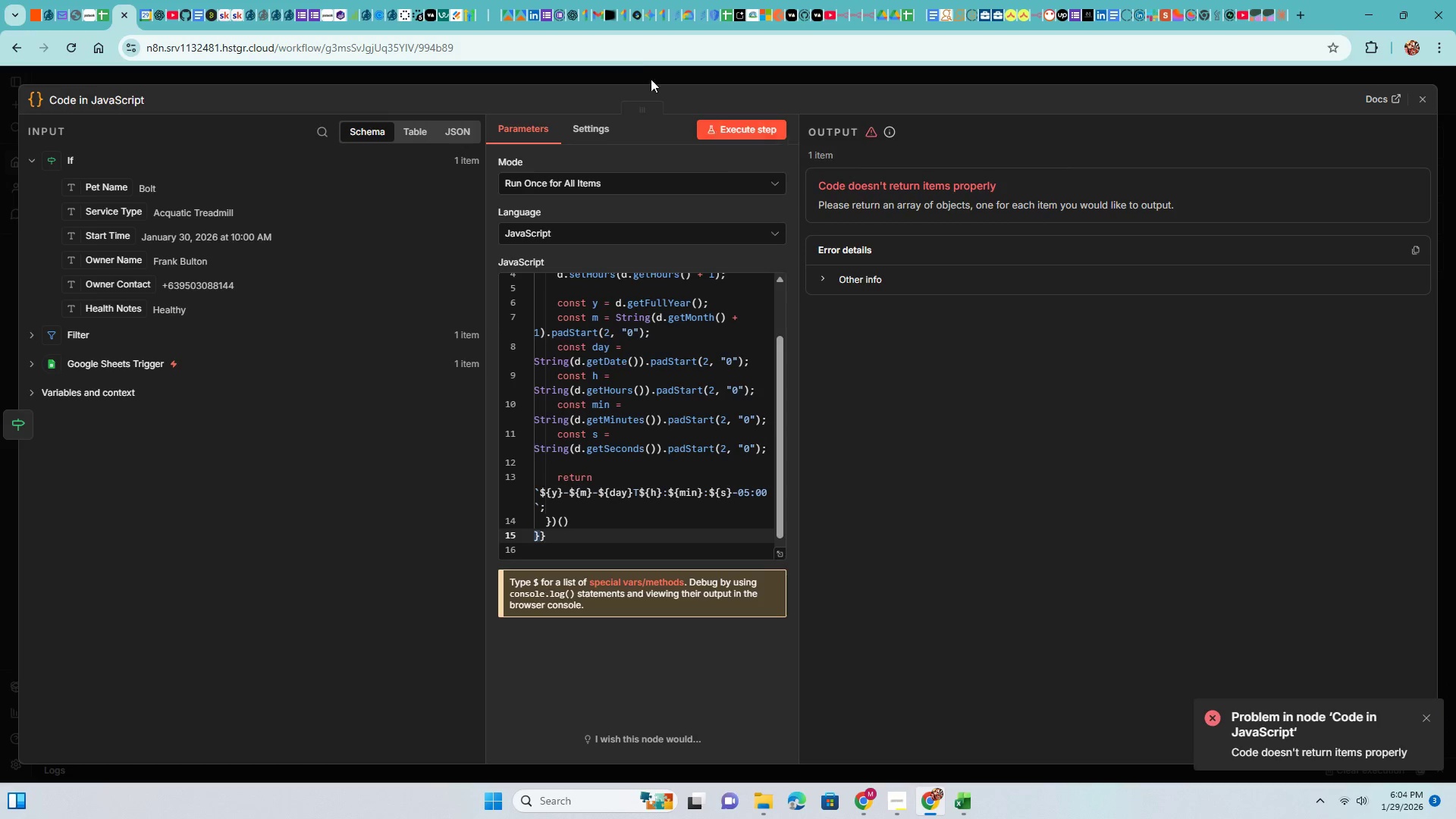 
left_click([637, 69])
 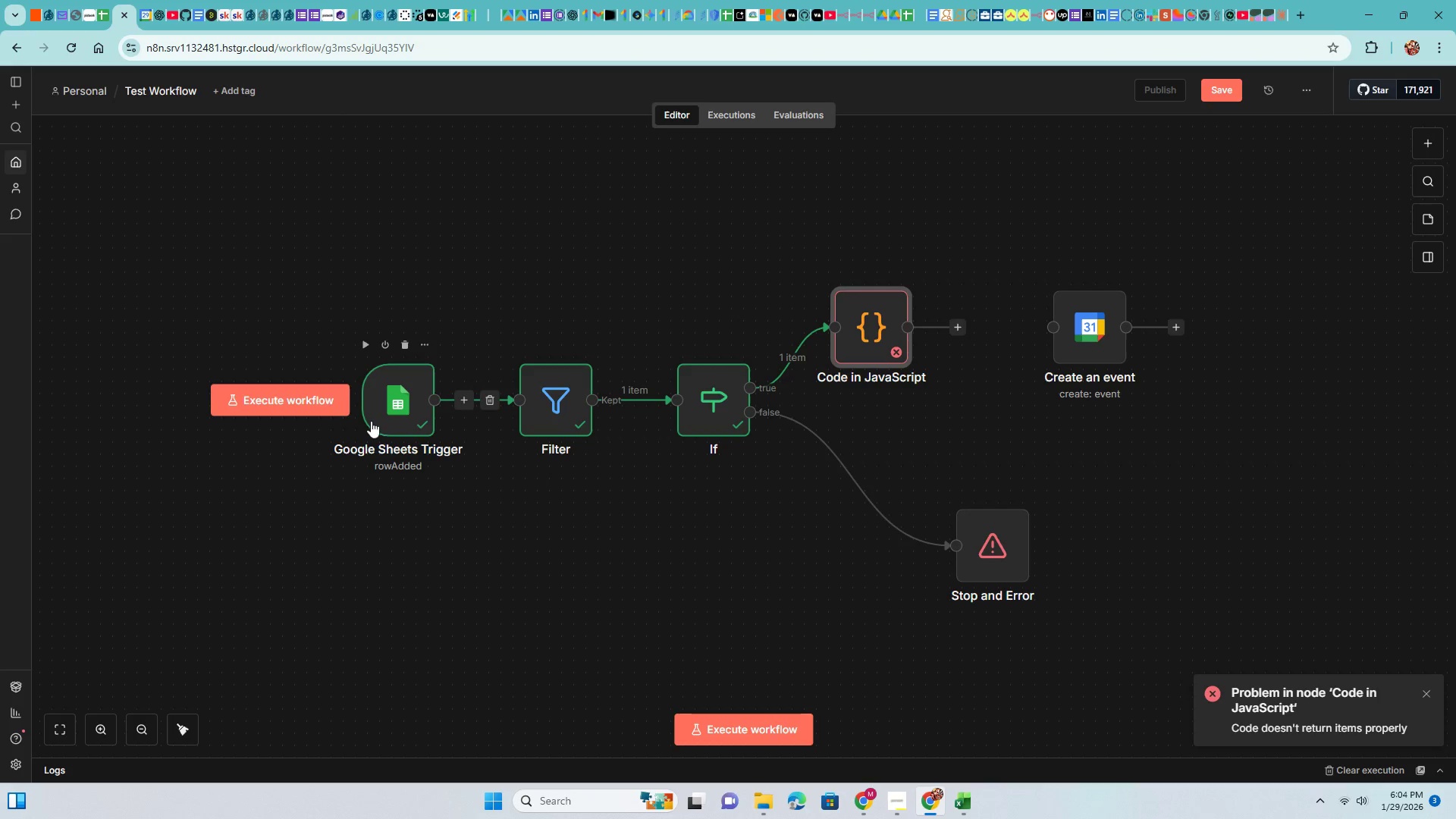 
left_click([333, 410])
 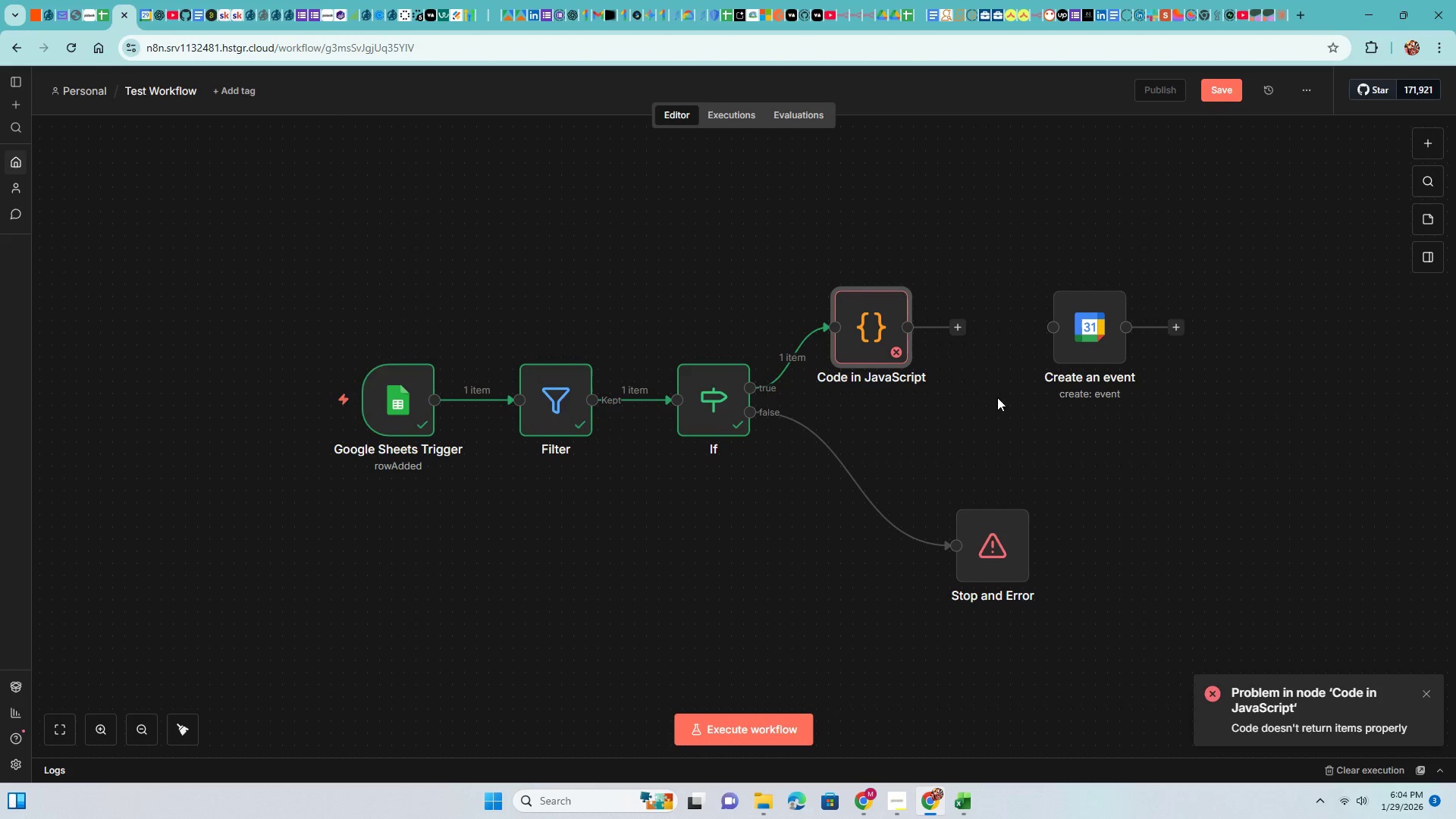 
double_click([874, 310])
 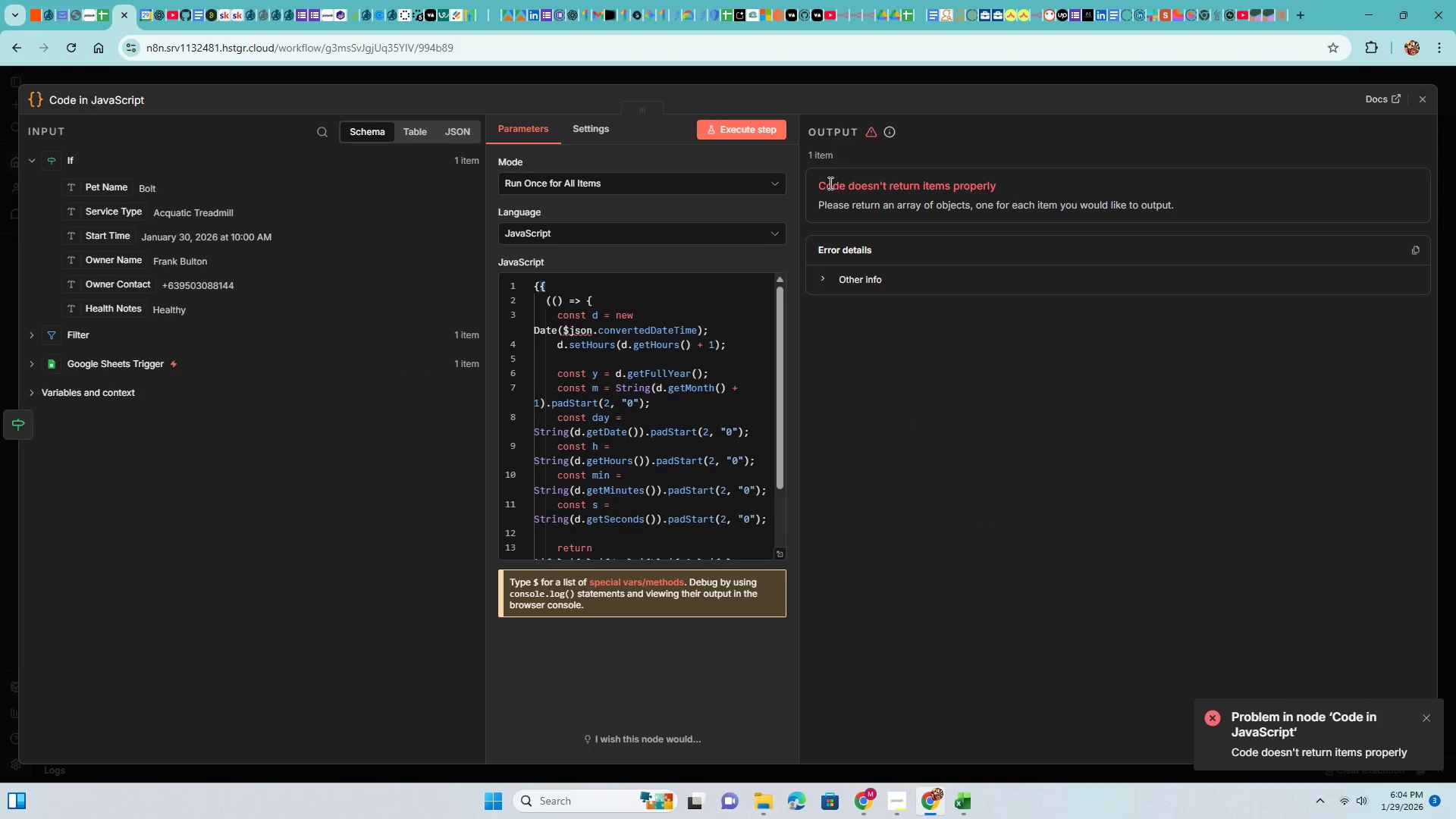 
left_click_drag(start_coordinate=[815, 185], to_coordinate=[1222, 205])
 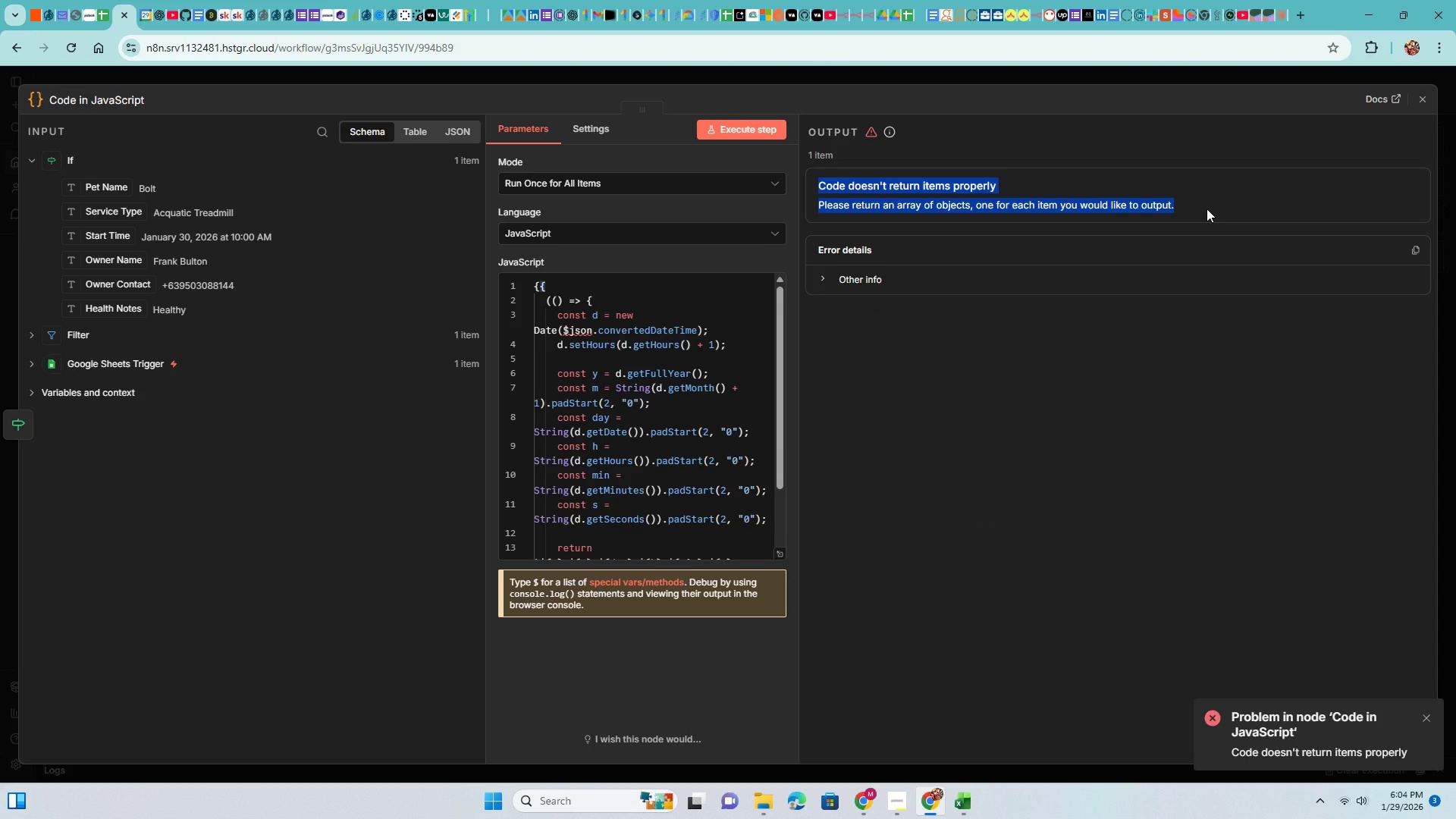 
key(Control+C)
 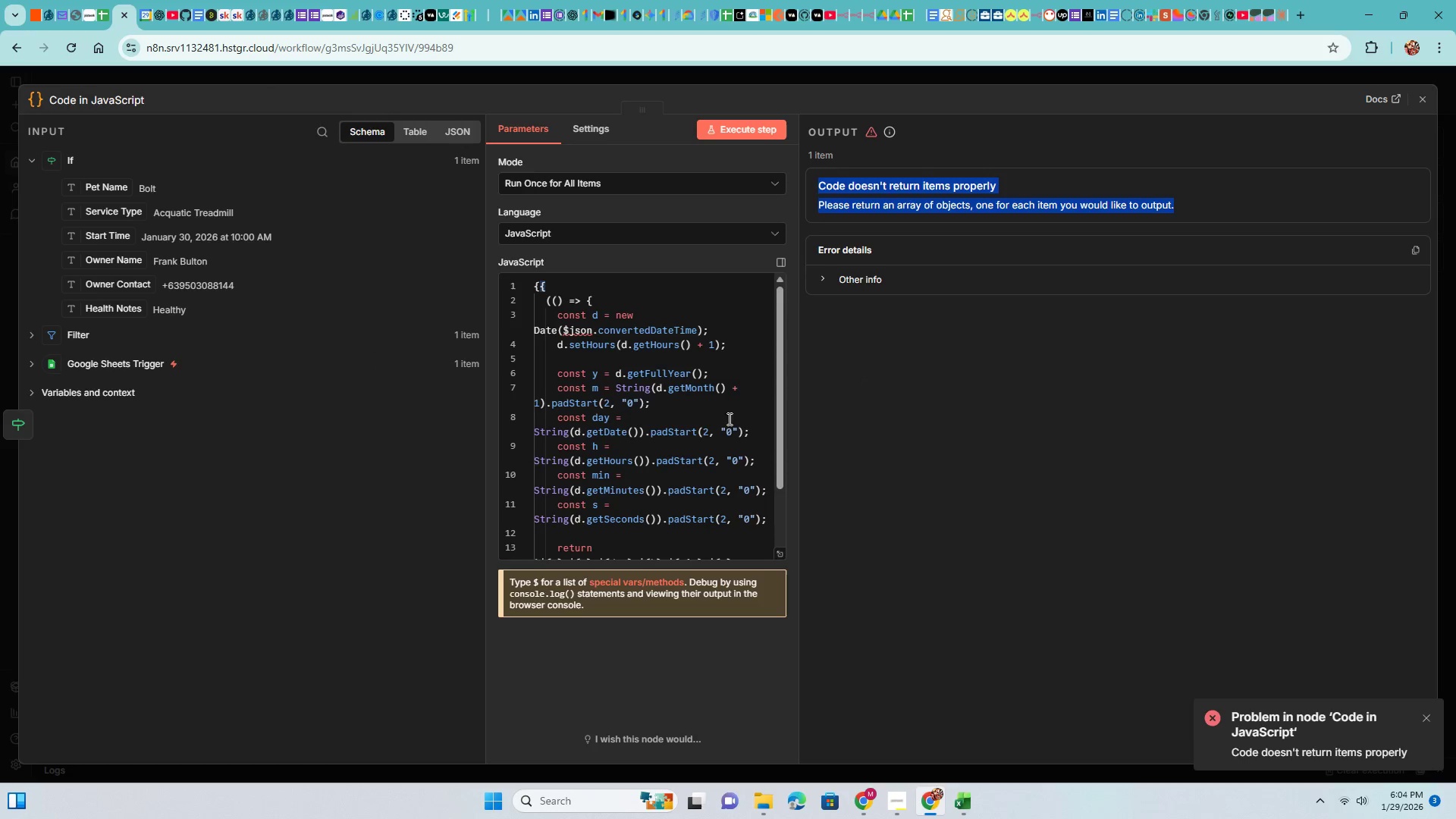 
wait(5.94)
 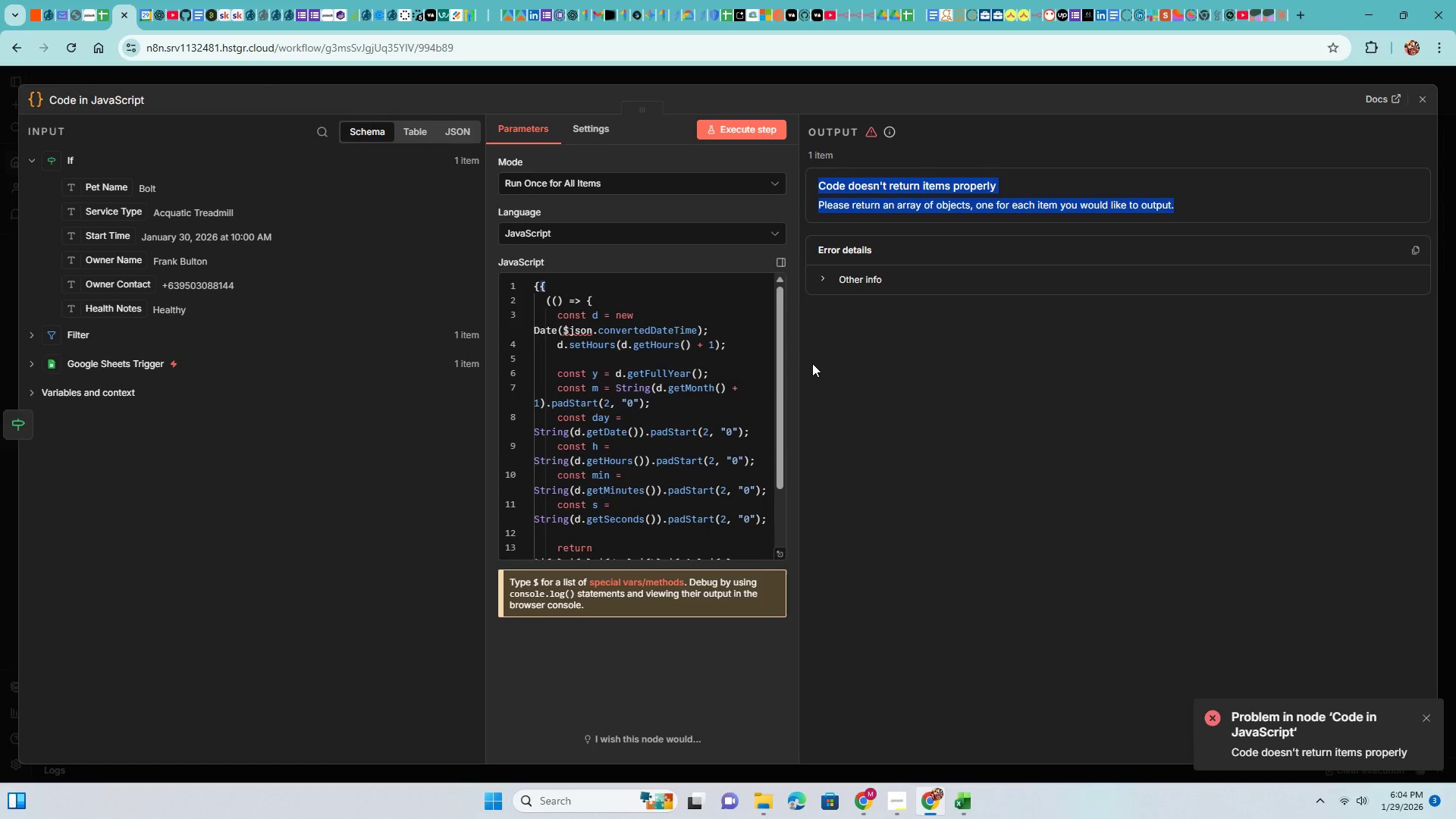 
scroll: coordinate [710, 428], scroll_direction: up, amount: 1.0
 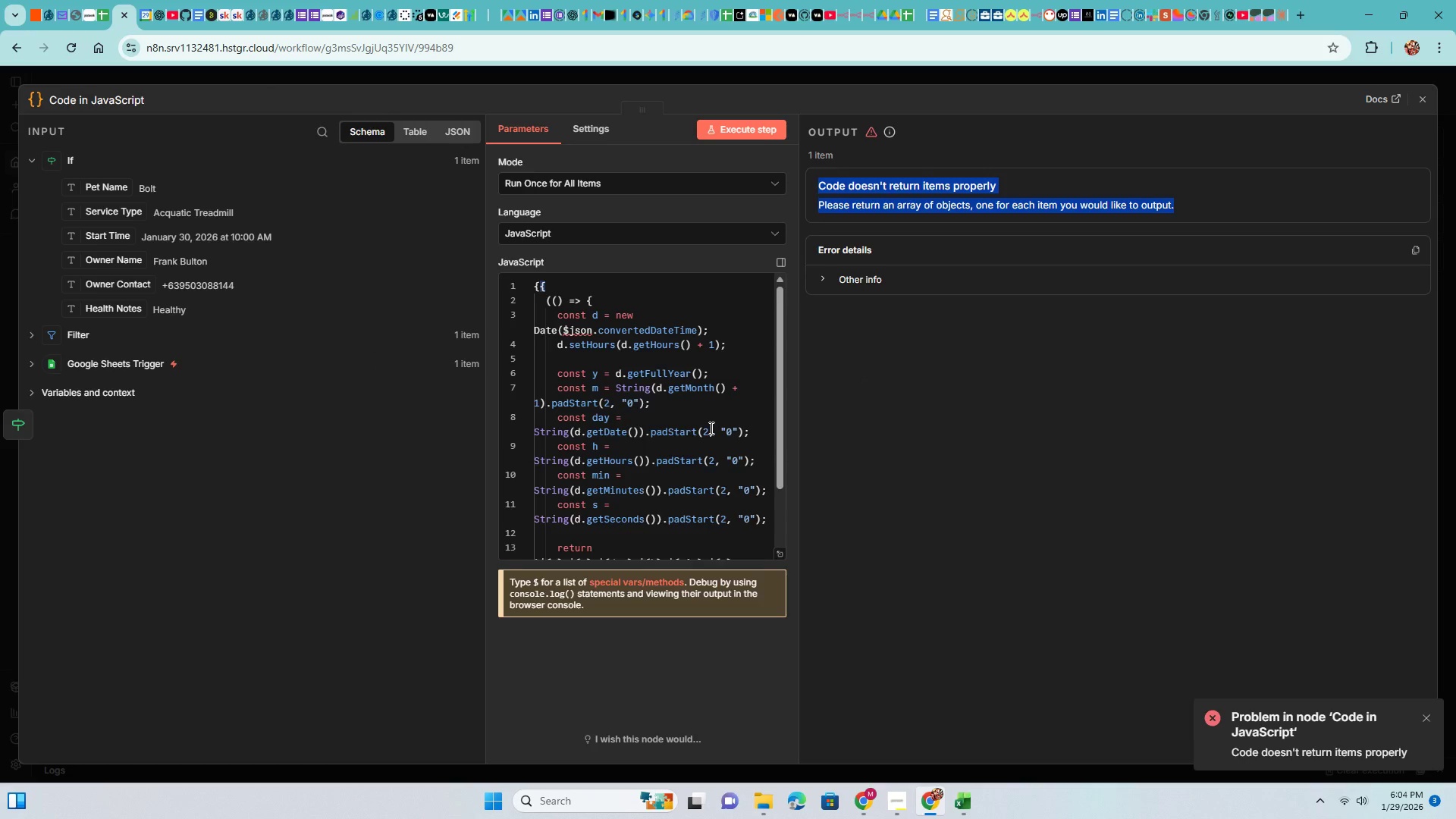 
scroll: coordinate [710, 428], scroll_direction: down, amount: 2.0
 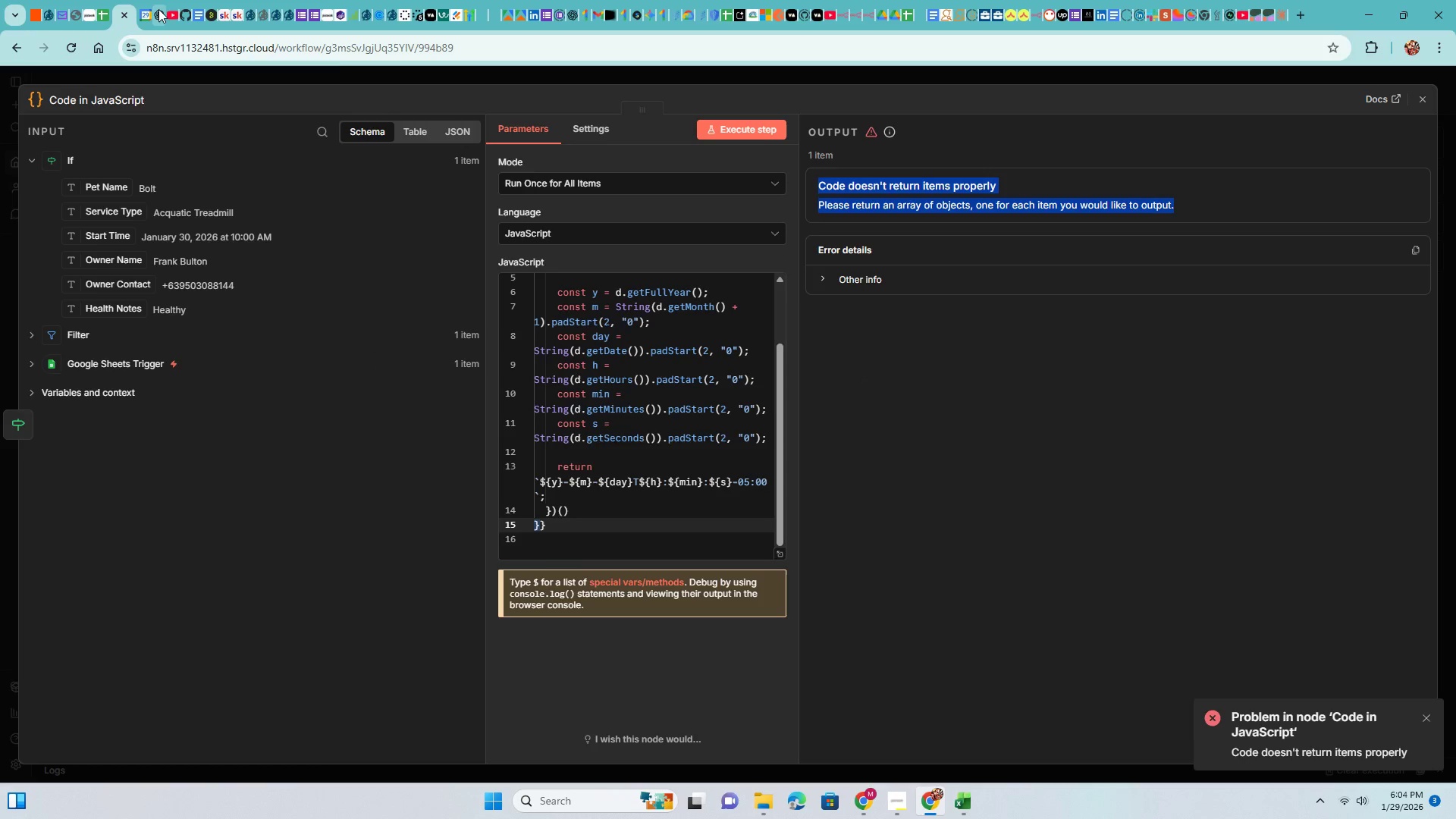 
left_click([158, 8])
 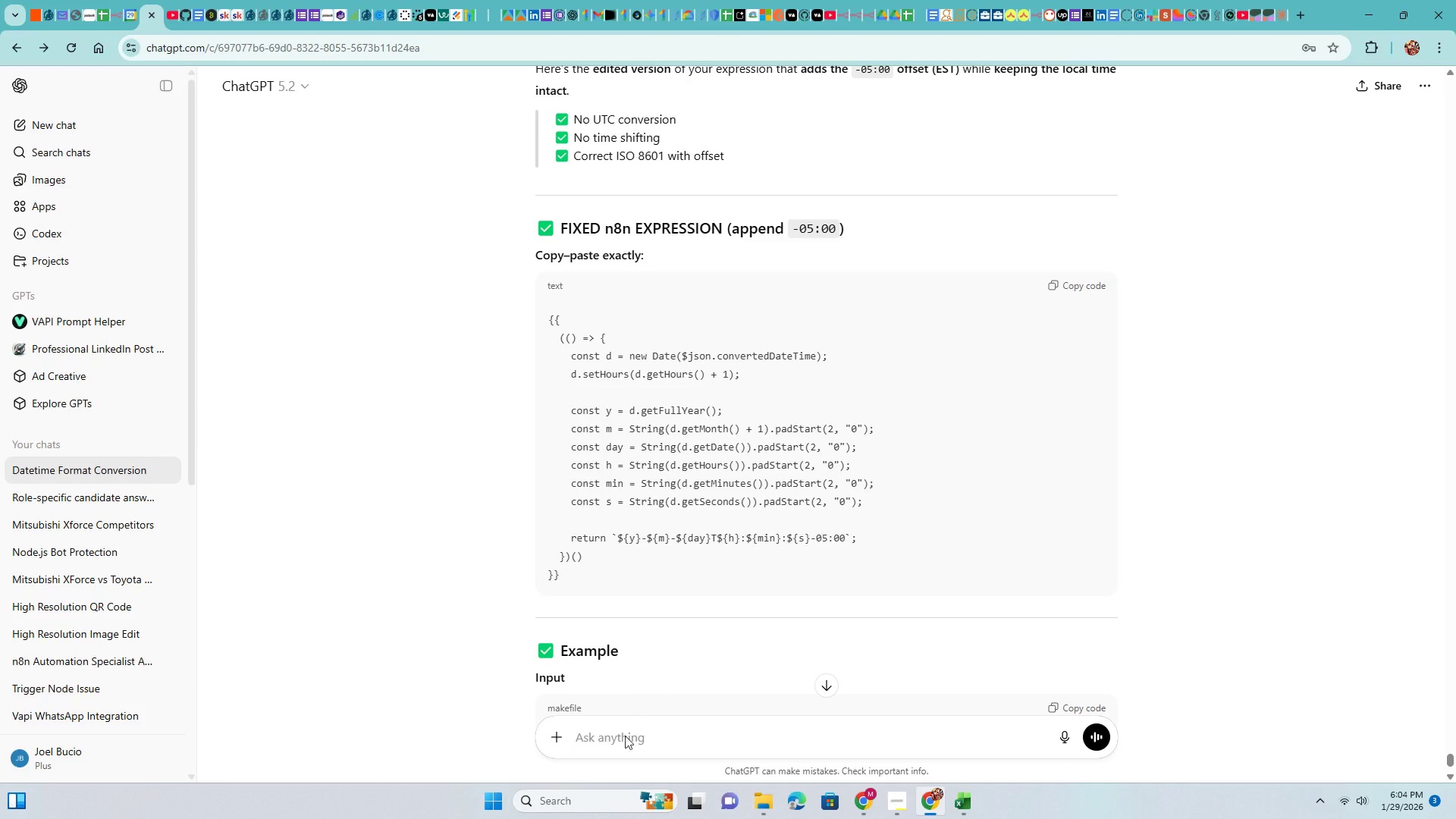 
left_click([620, 741])
 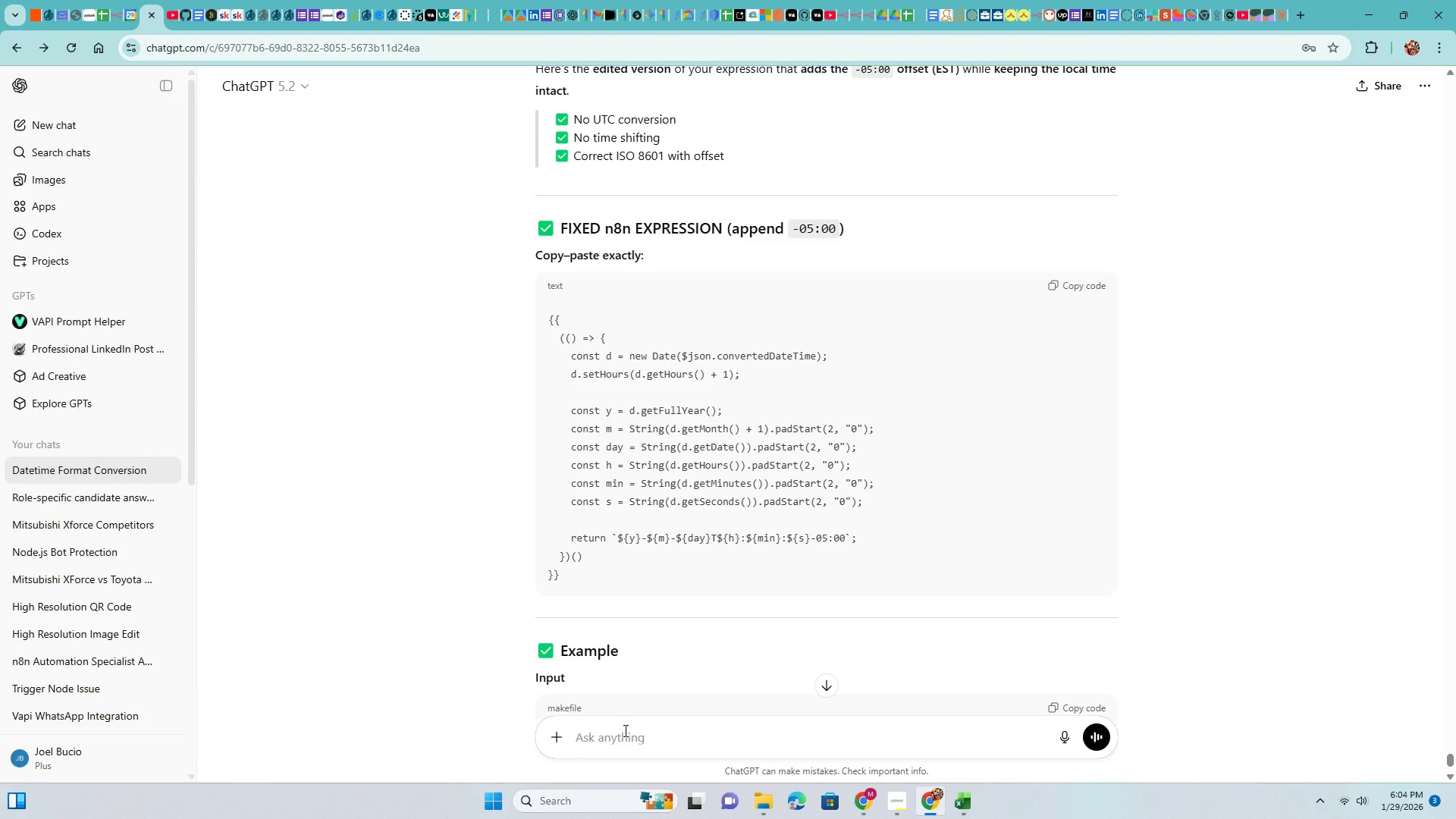 
key(Control+V)
 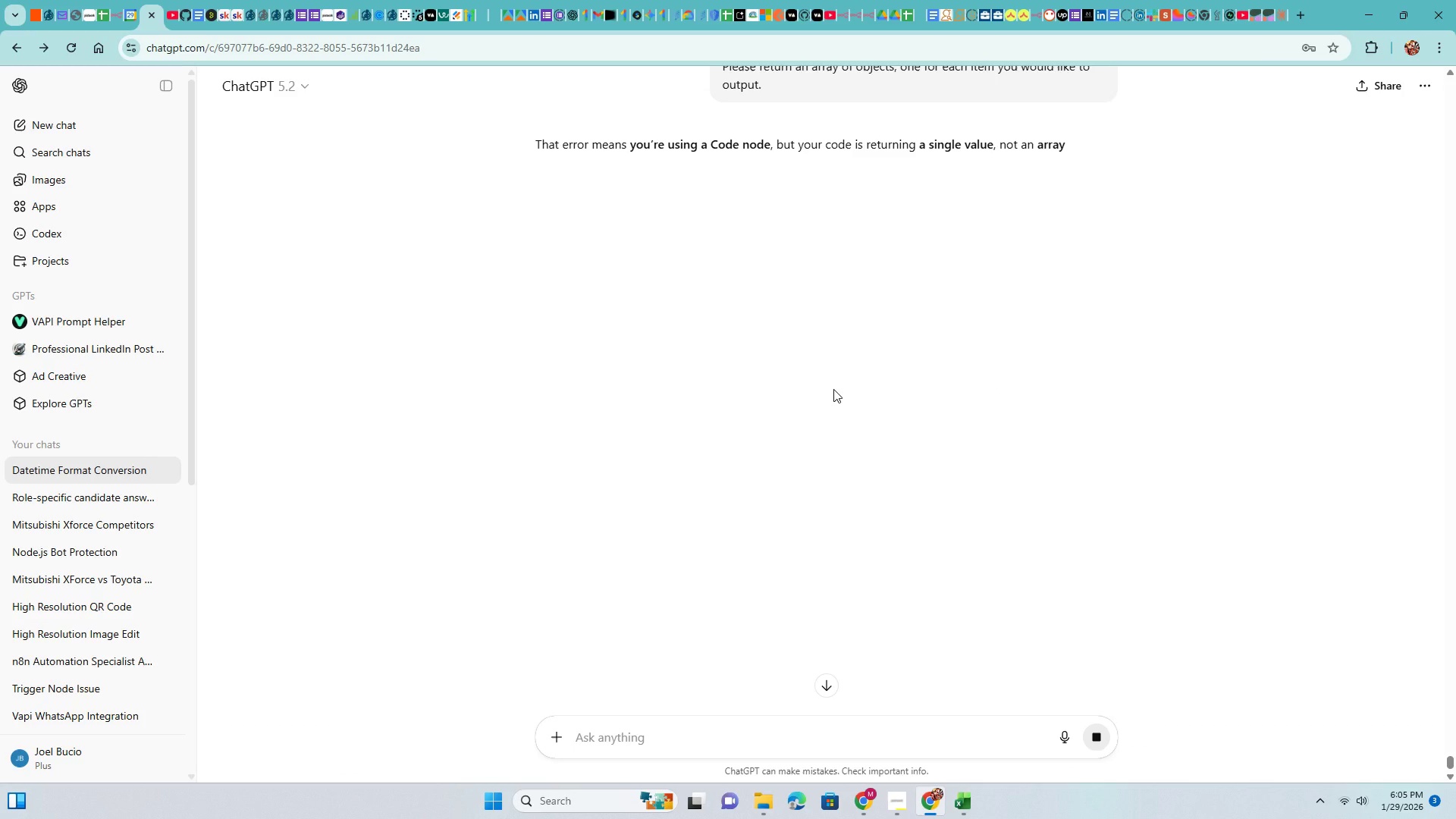 
wait(21.95)
 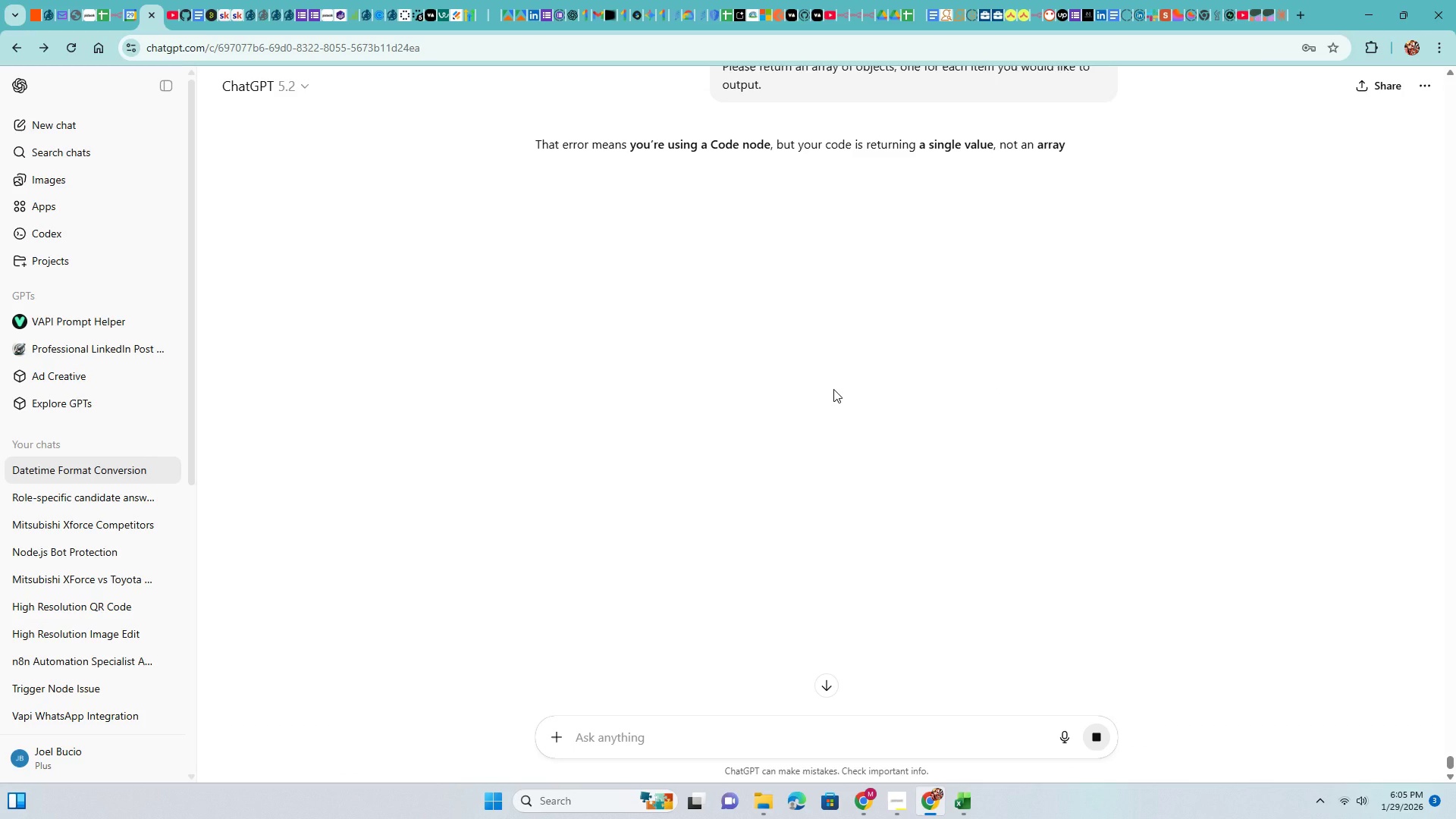 
scroll: coordinate [982, 412], scroll_direction: down, amount: 13.0
 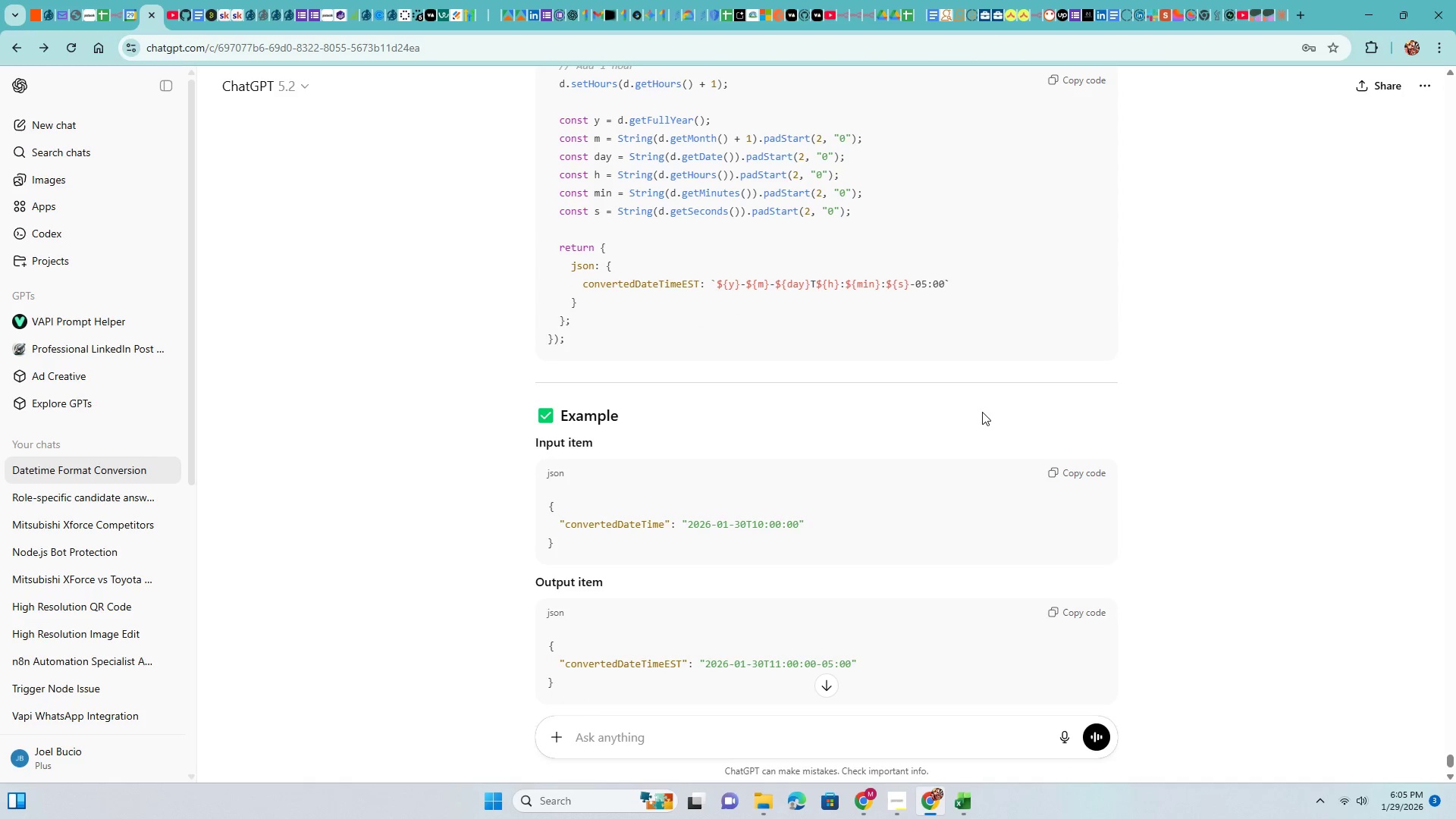 
scroll: coordinate [1012, 336], scroll_direction: up, amount: 7.0
 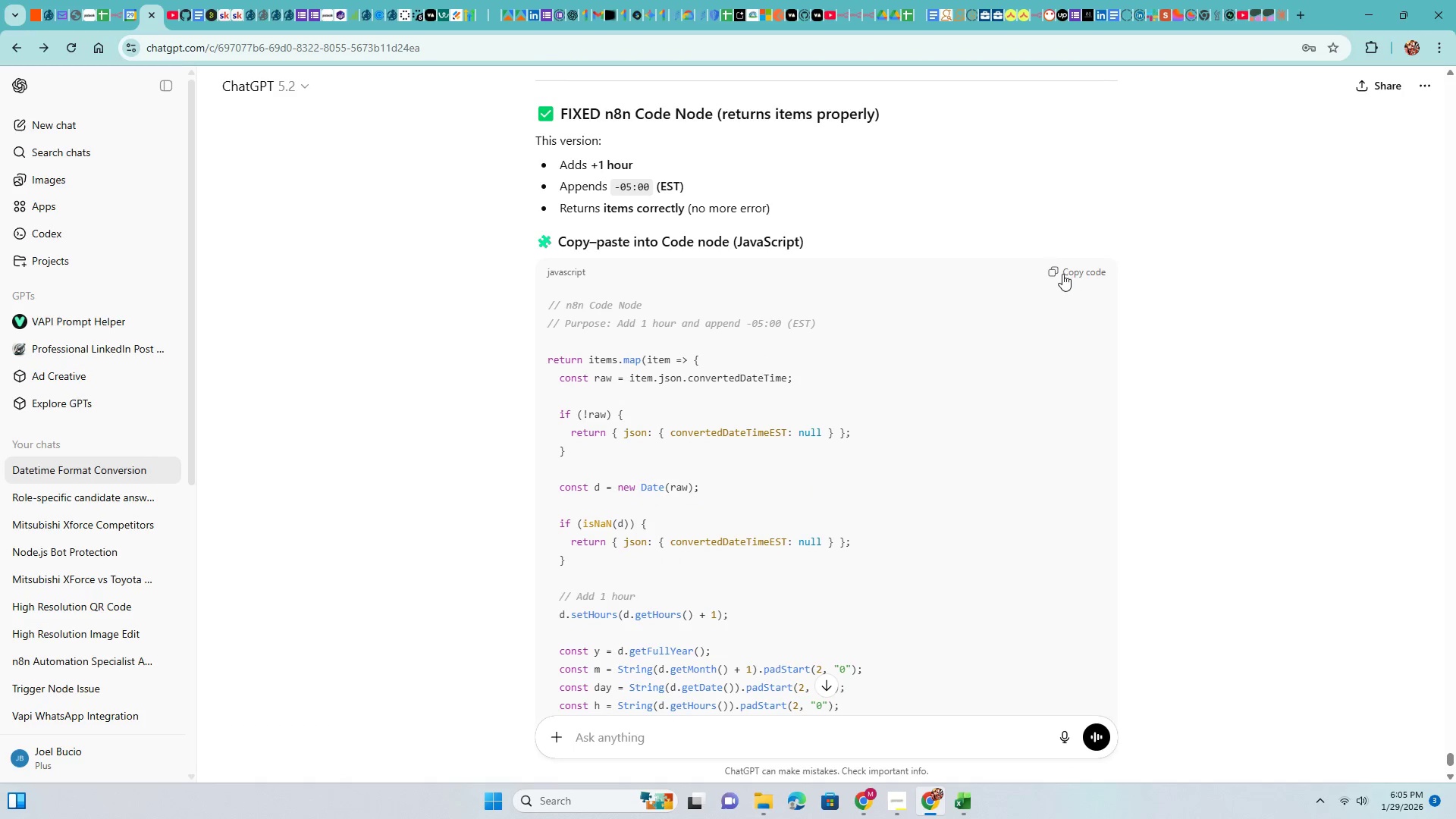 
left_click([1052, 271])
 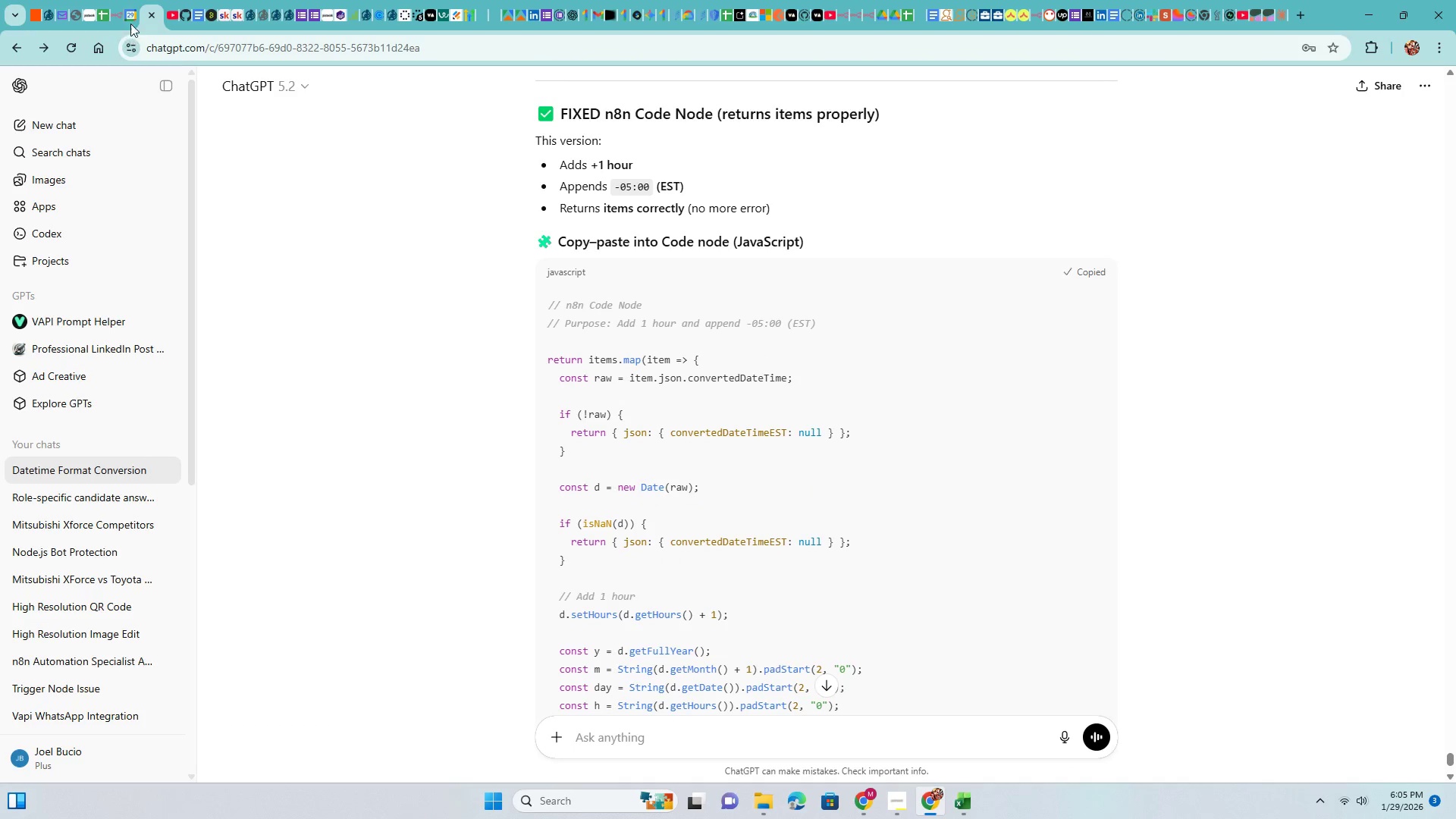 
left_click([114, 1])
 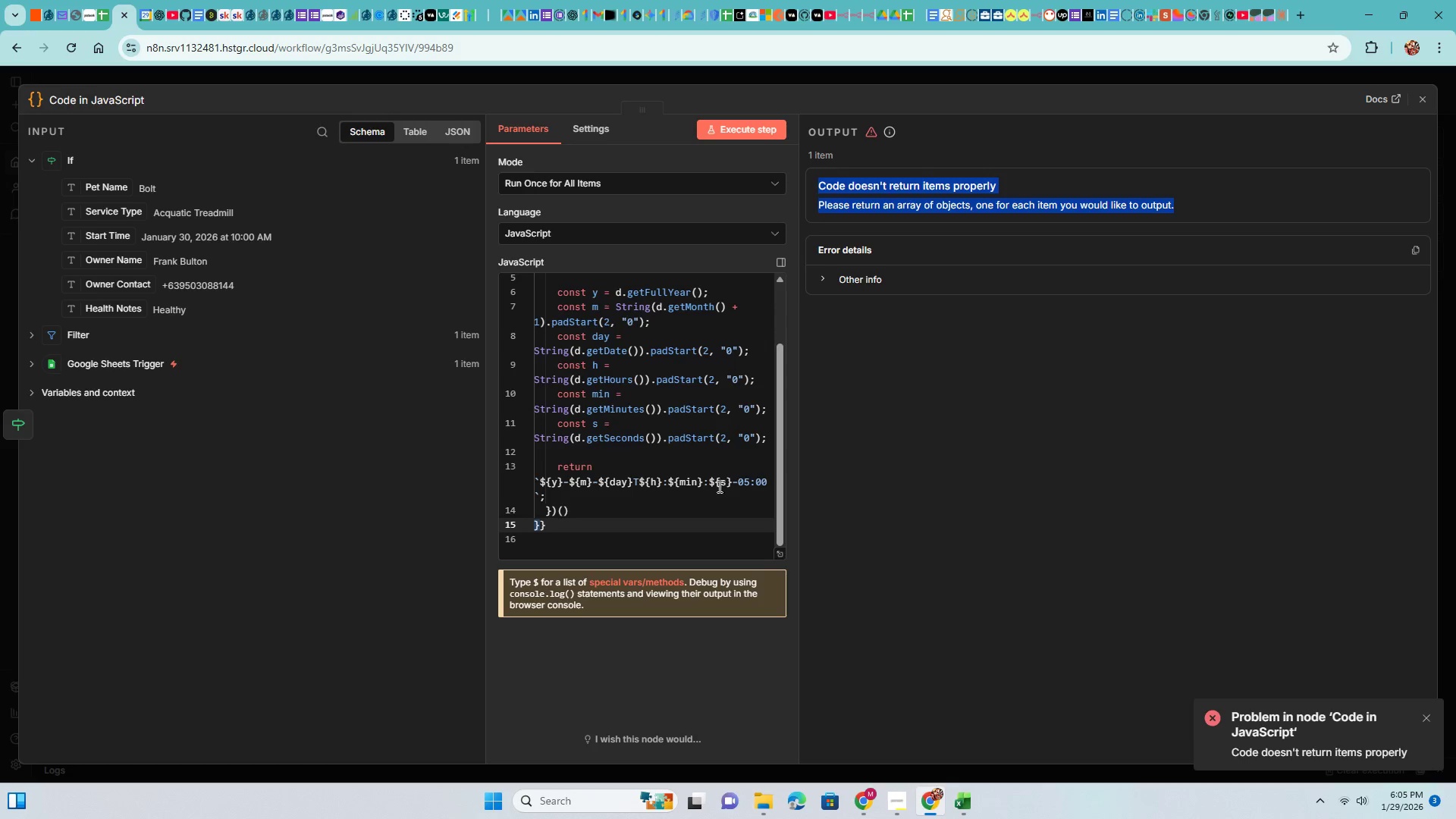 
left_click([632, 423])
 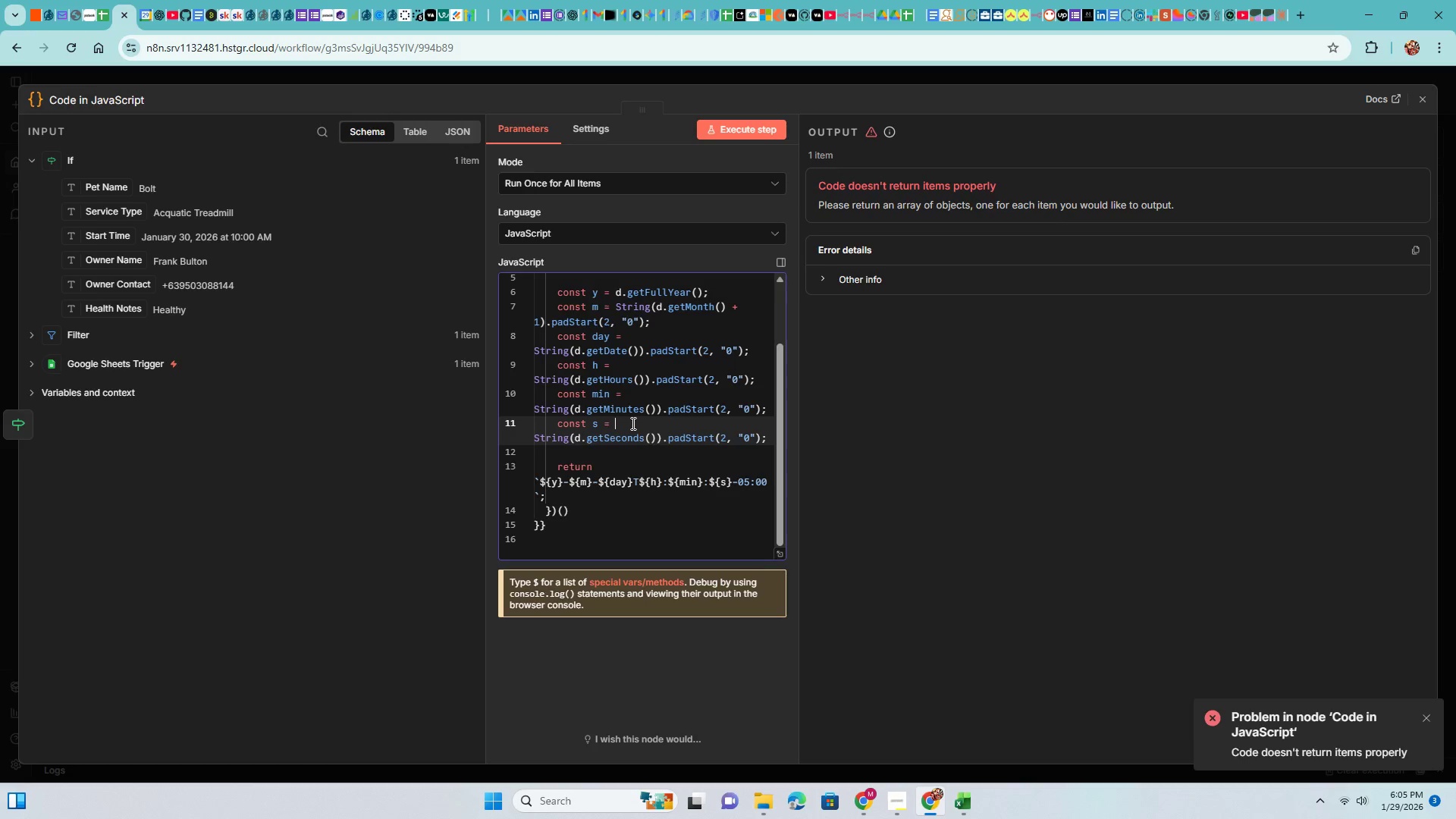 
key(Control+ControlLeft)
 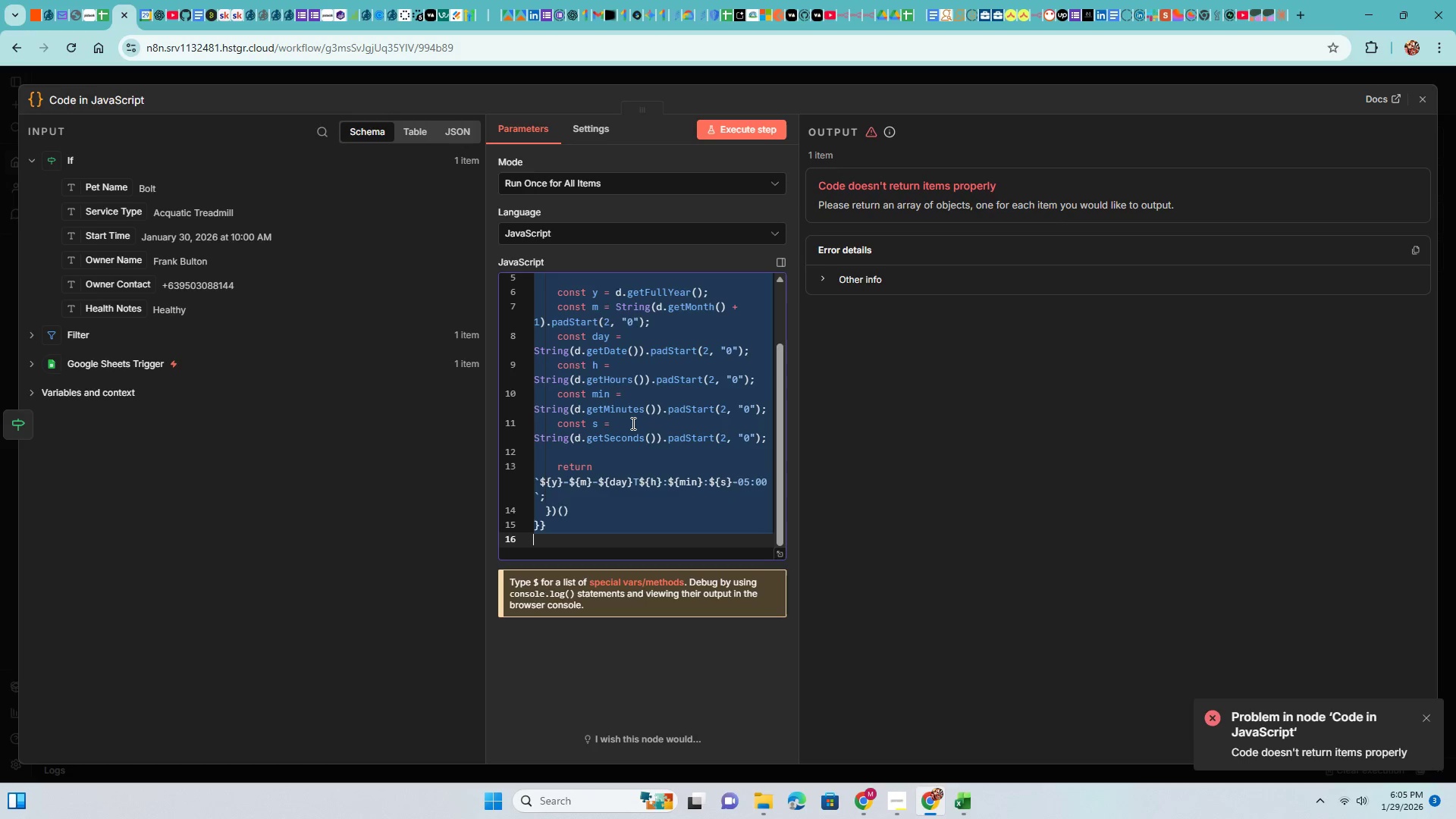 
key(Control+A)
 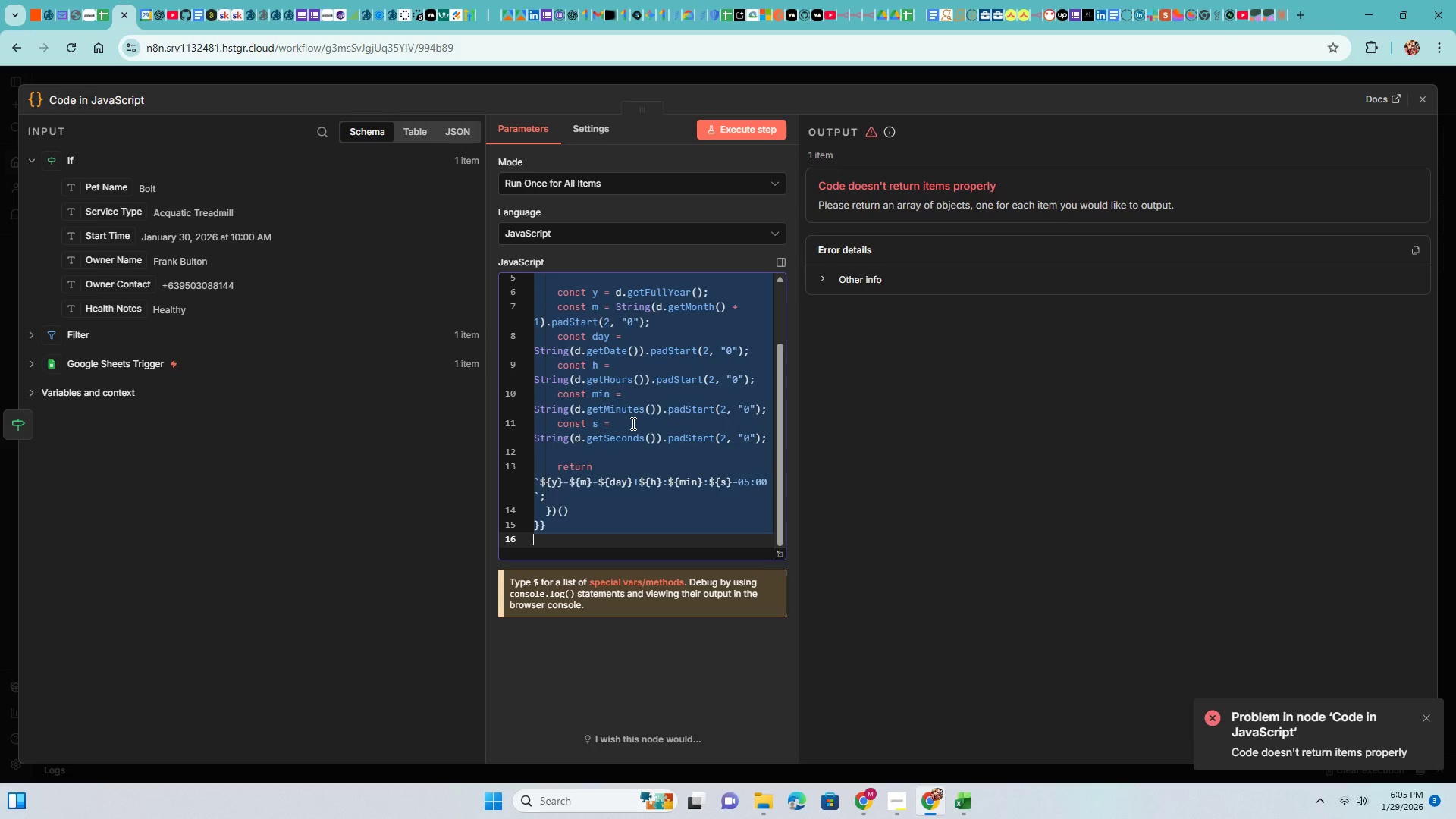 
key(Control+V)
 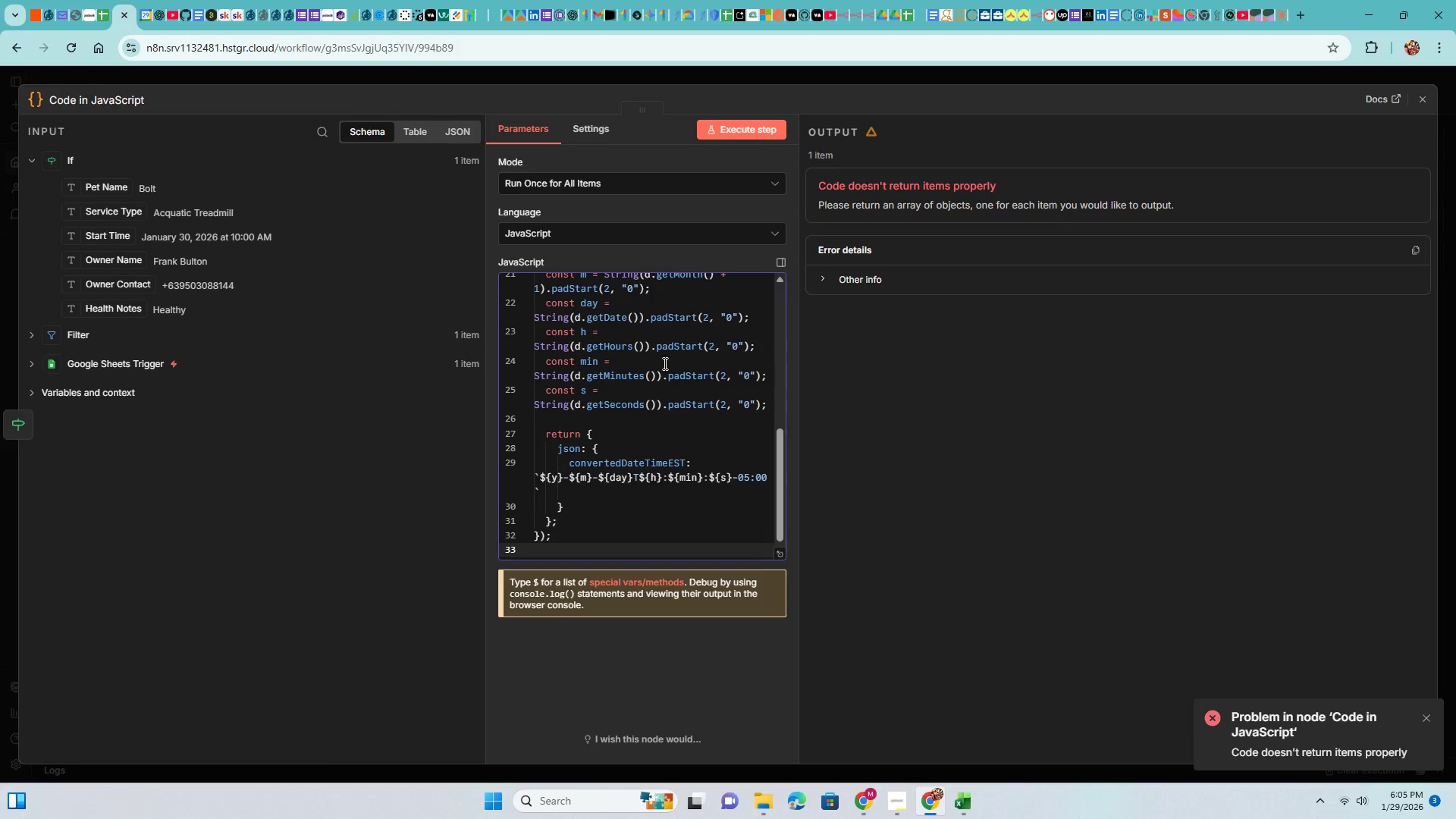 
left_click([713, 138])
 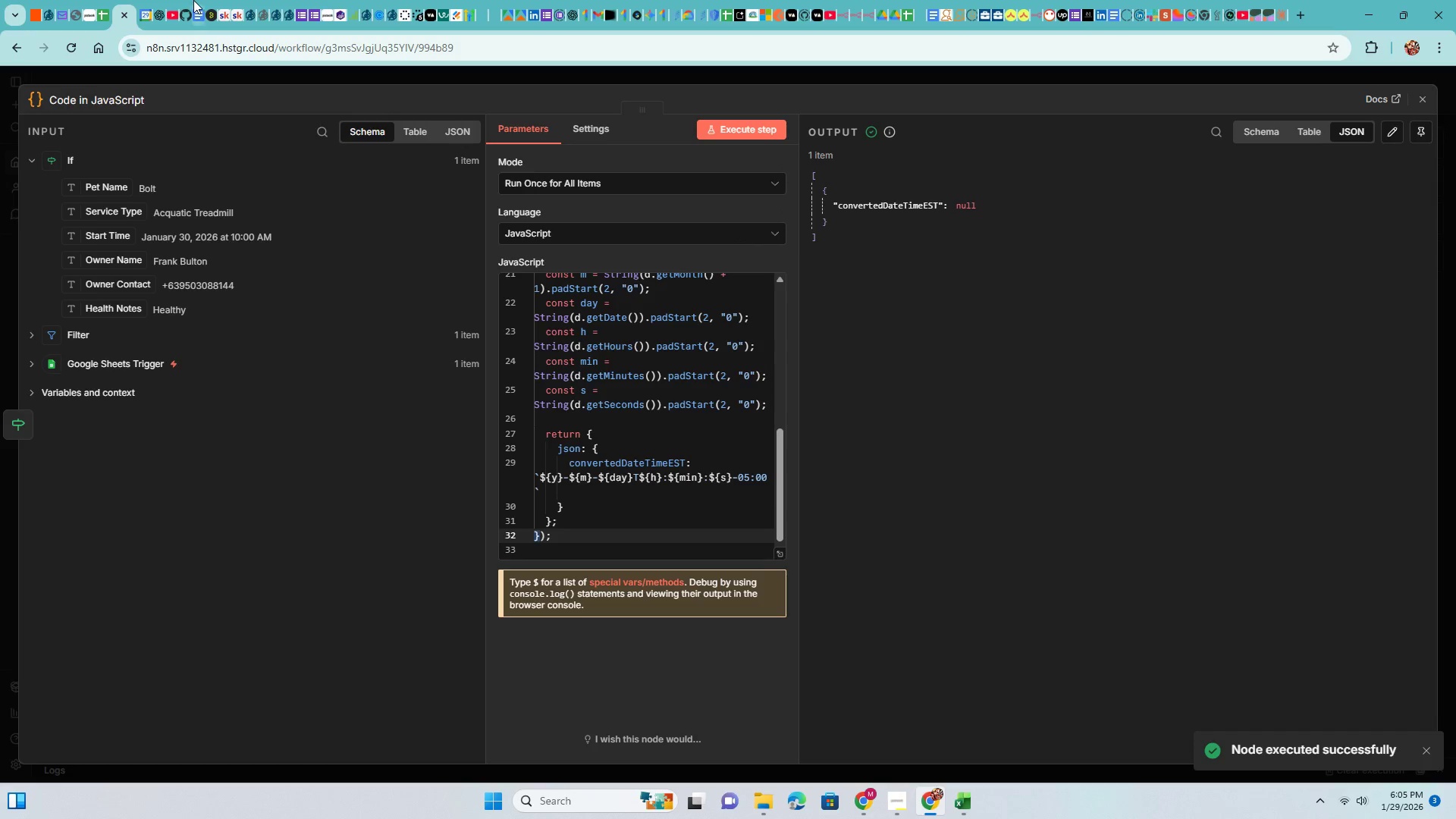 
left_click([160, 0])
 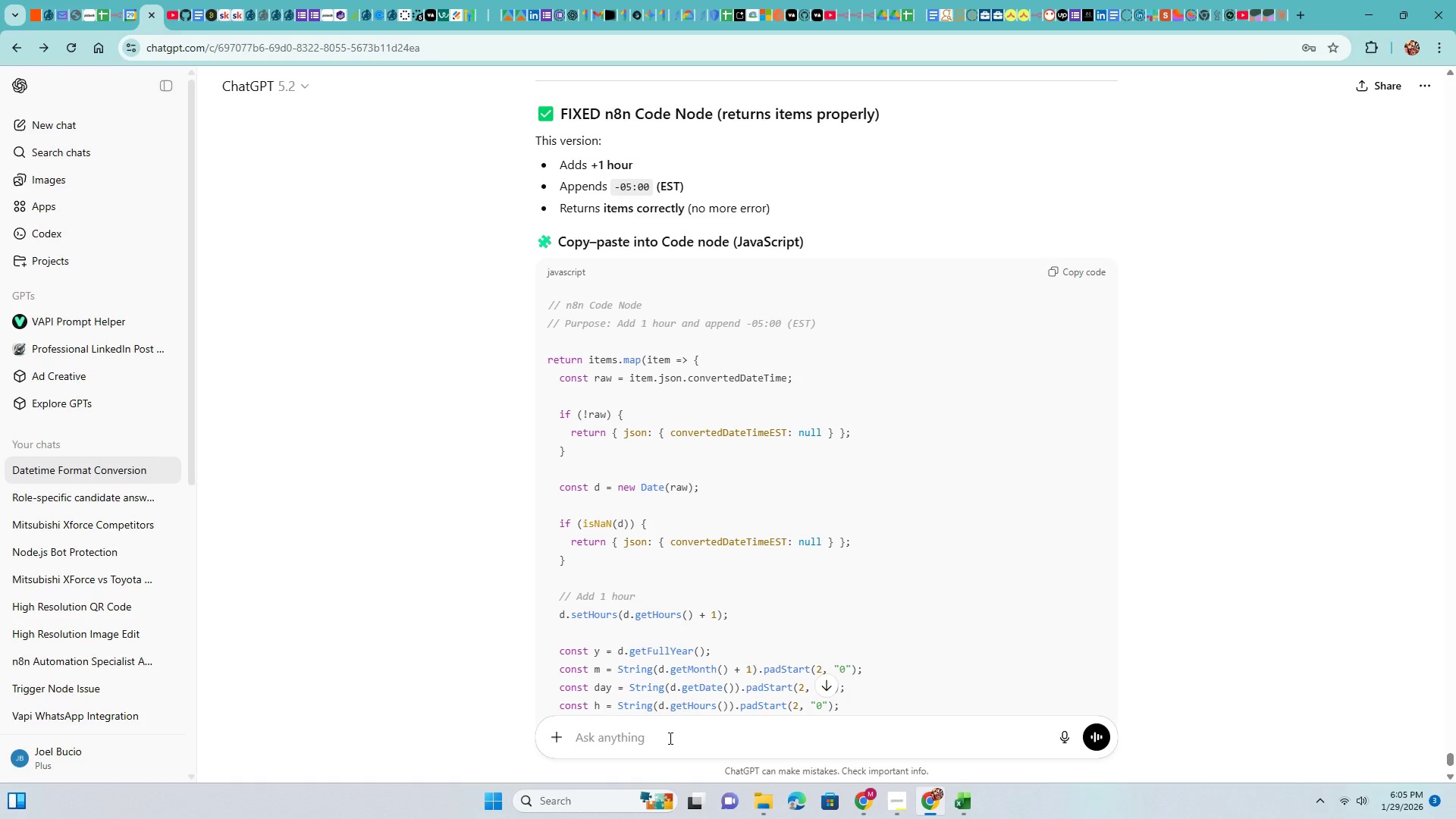 
left_click([665, 732])
 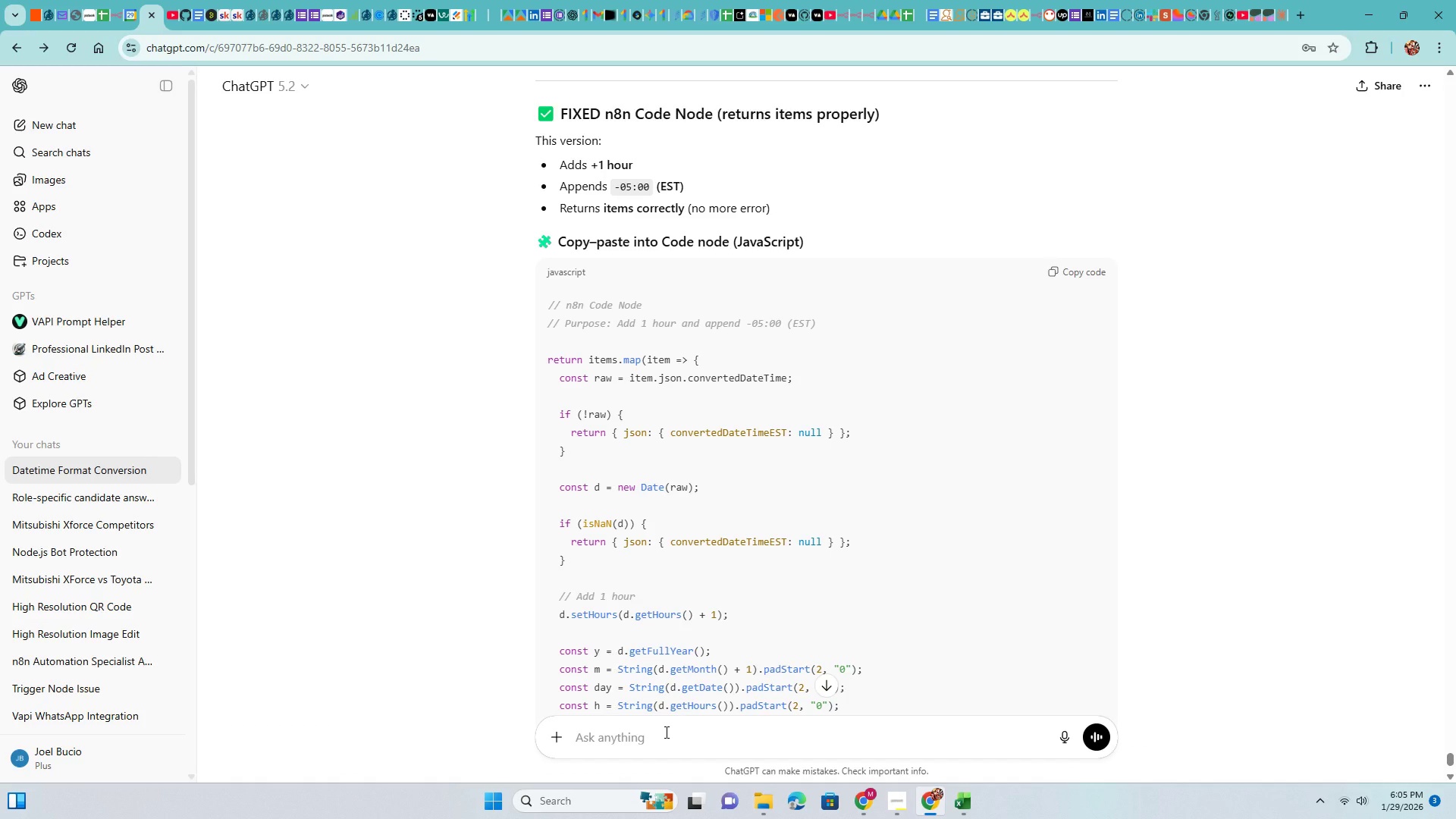 
type(nul valu)
key(Backspace)
key(Backspace)
key(Backspace)
key(Backspace)
key(Backspace)
type(l value)
 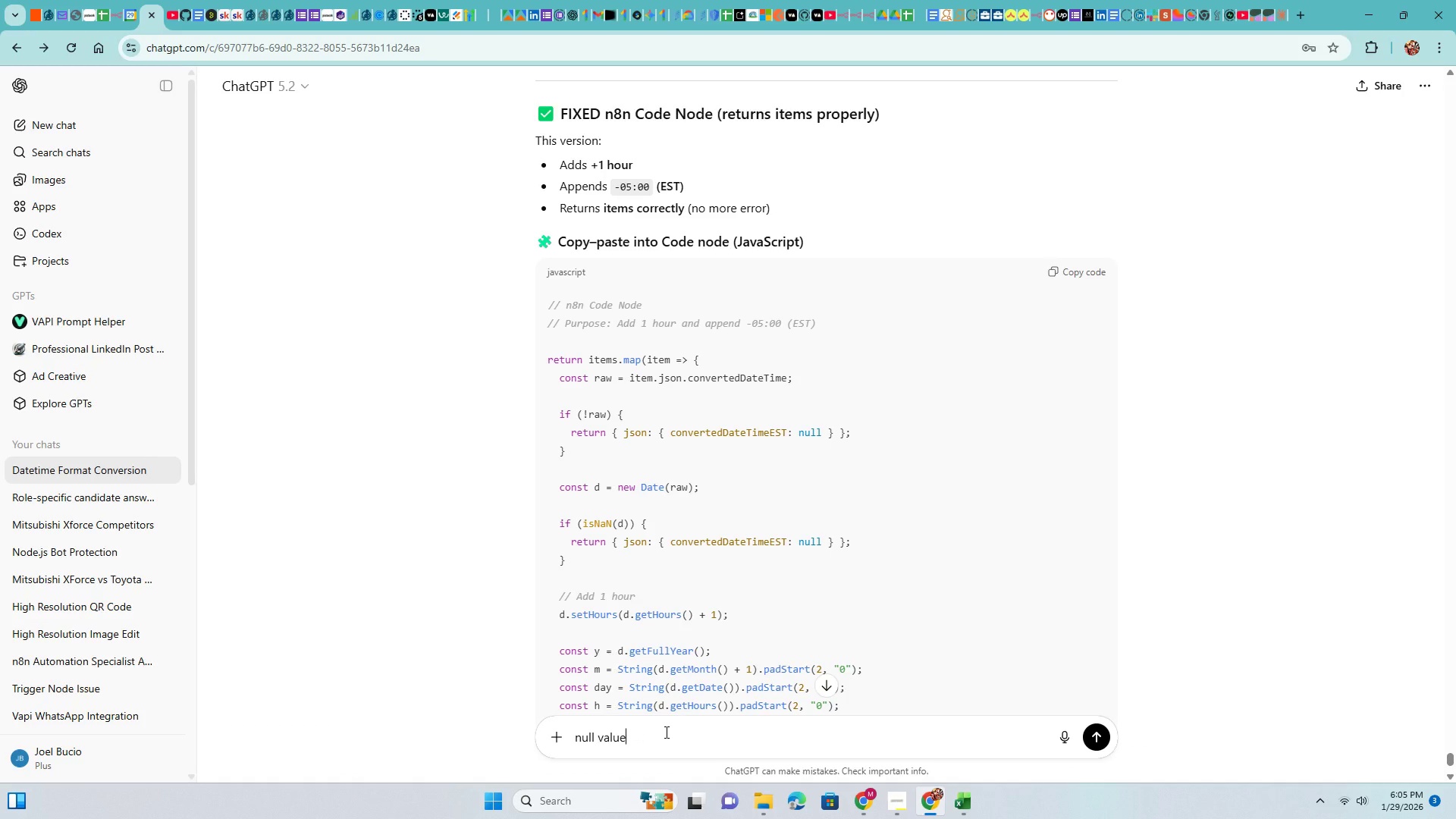 
key(Enter)
 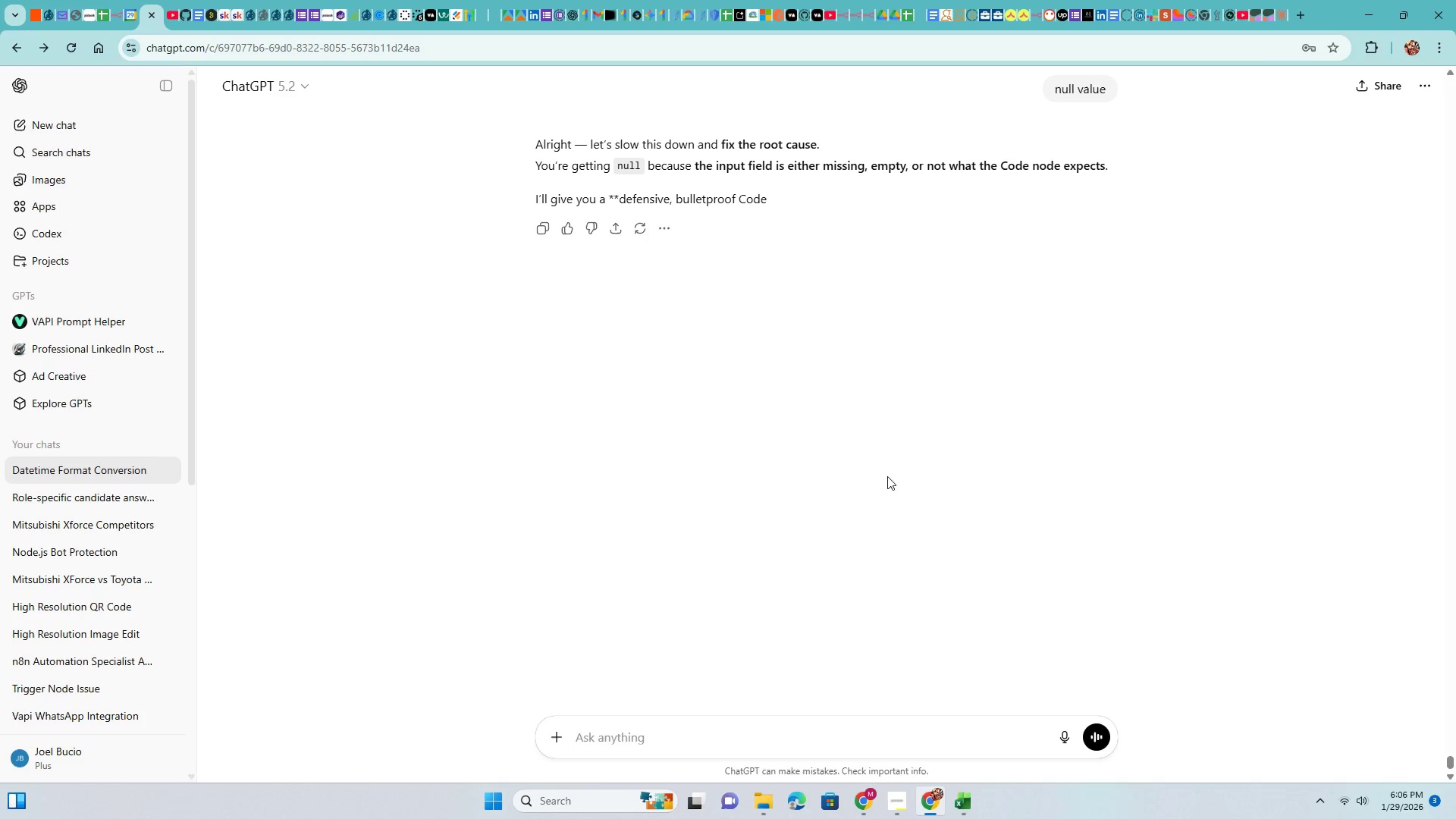 
wait(21.36)
 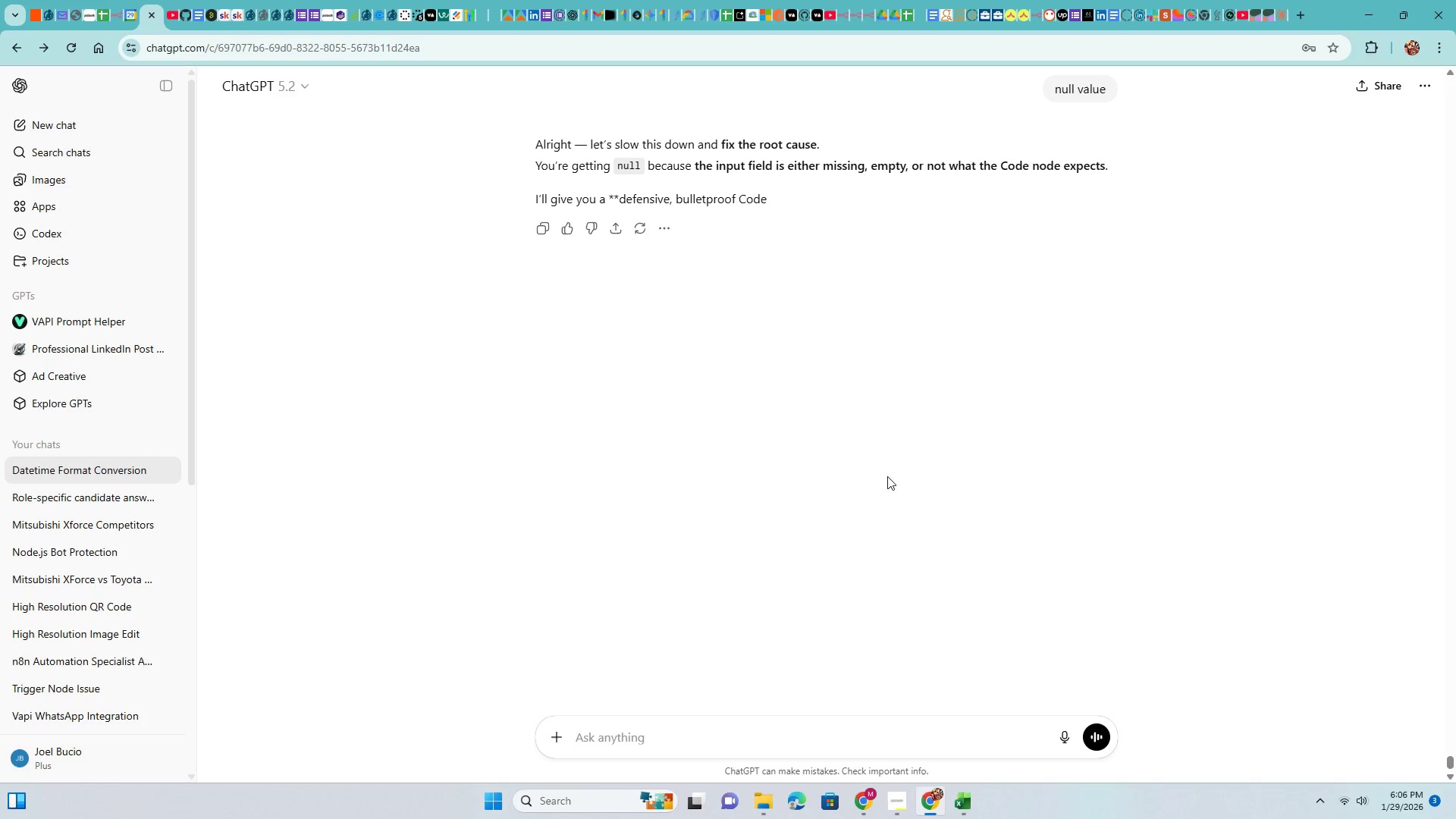 
scroll: coordinate [913, 454], scroll_direction: up, amount: 5.0
 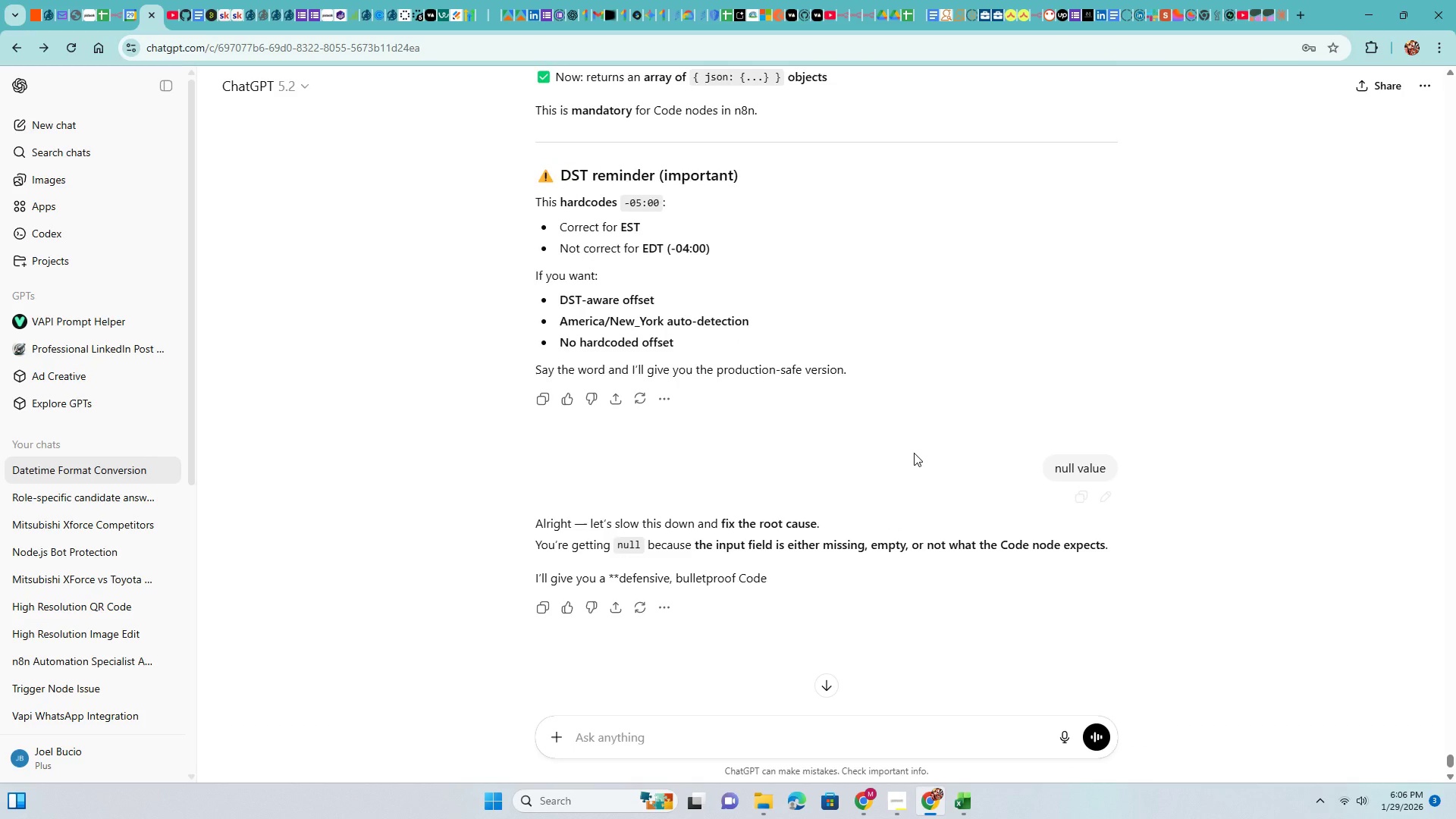 
scroll: coordinate [914, 453], scroll_direction: down, amount: 5.0
 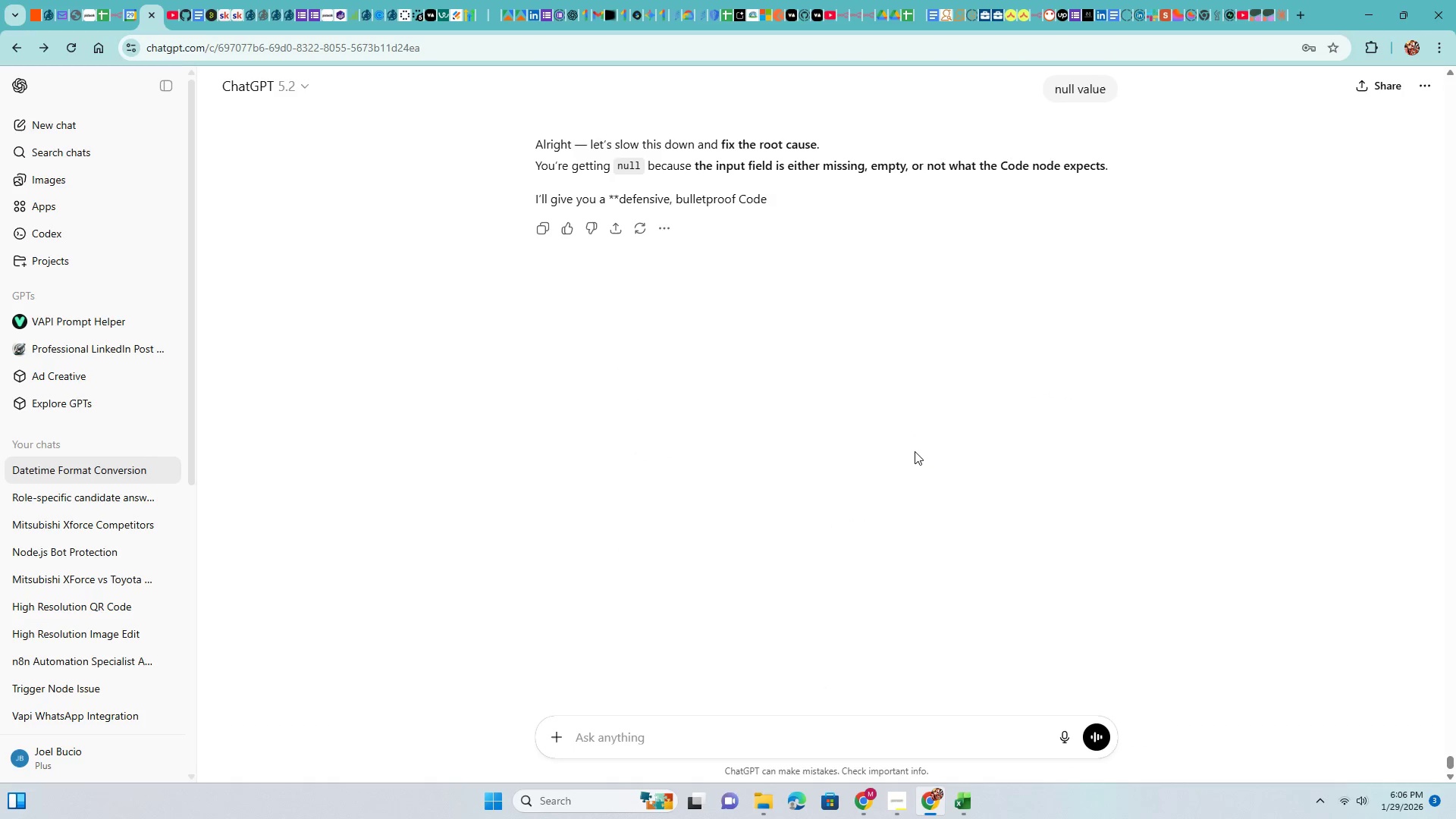 
scroll: coordinate [915, 450], scroll_direction: up, amount: 48.0
 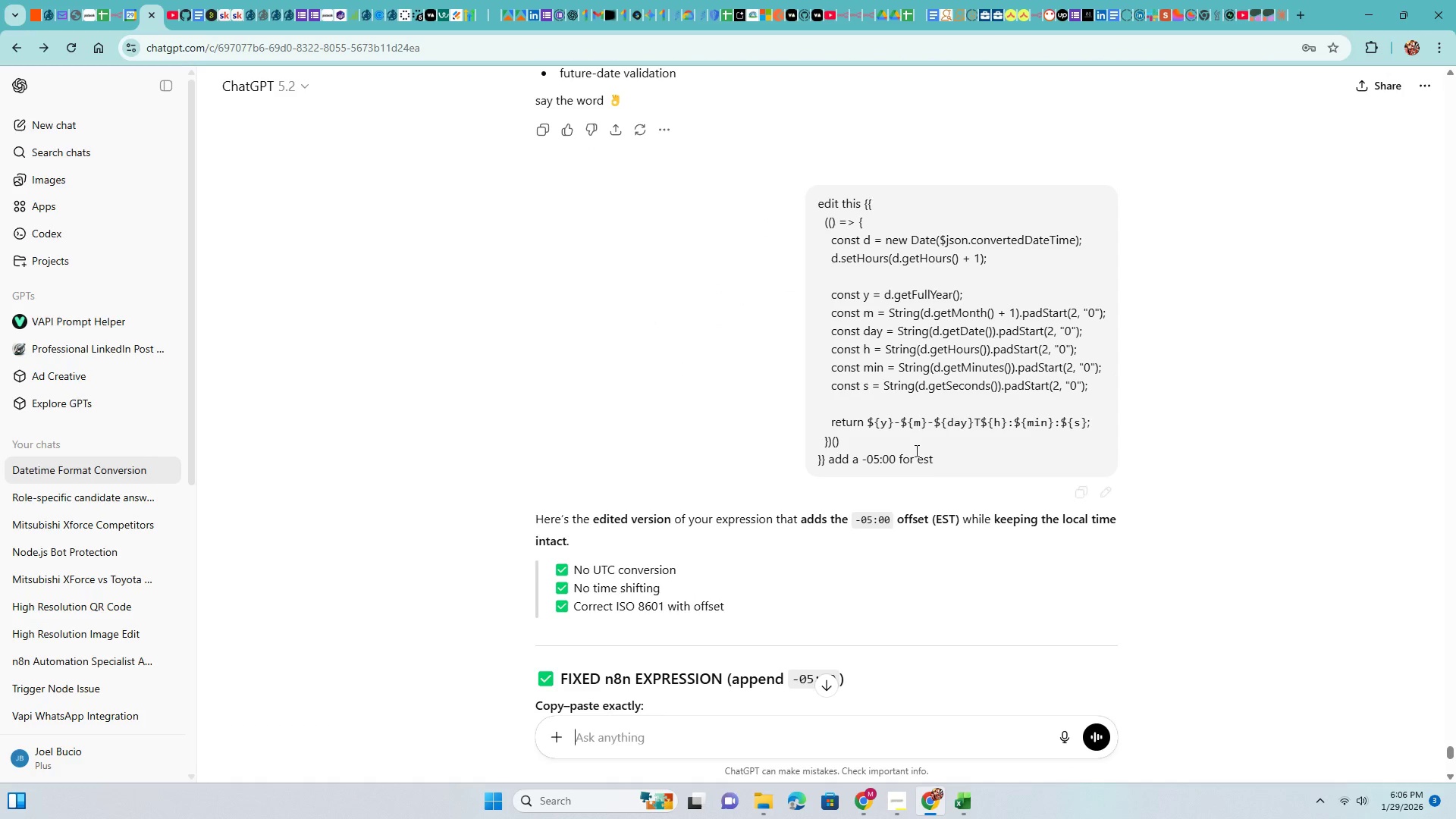 
scroll: coordinate [921, 452], scroll_direction: down, amount: 53.0
 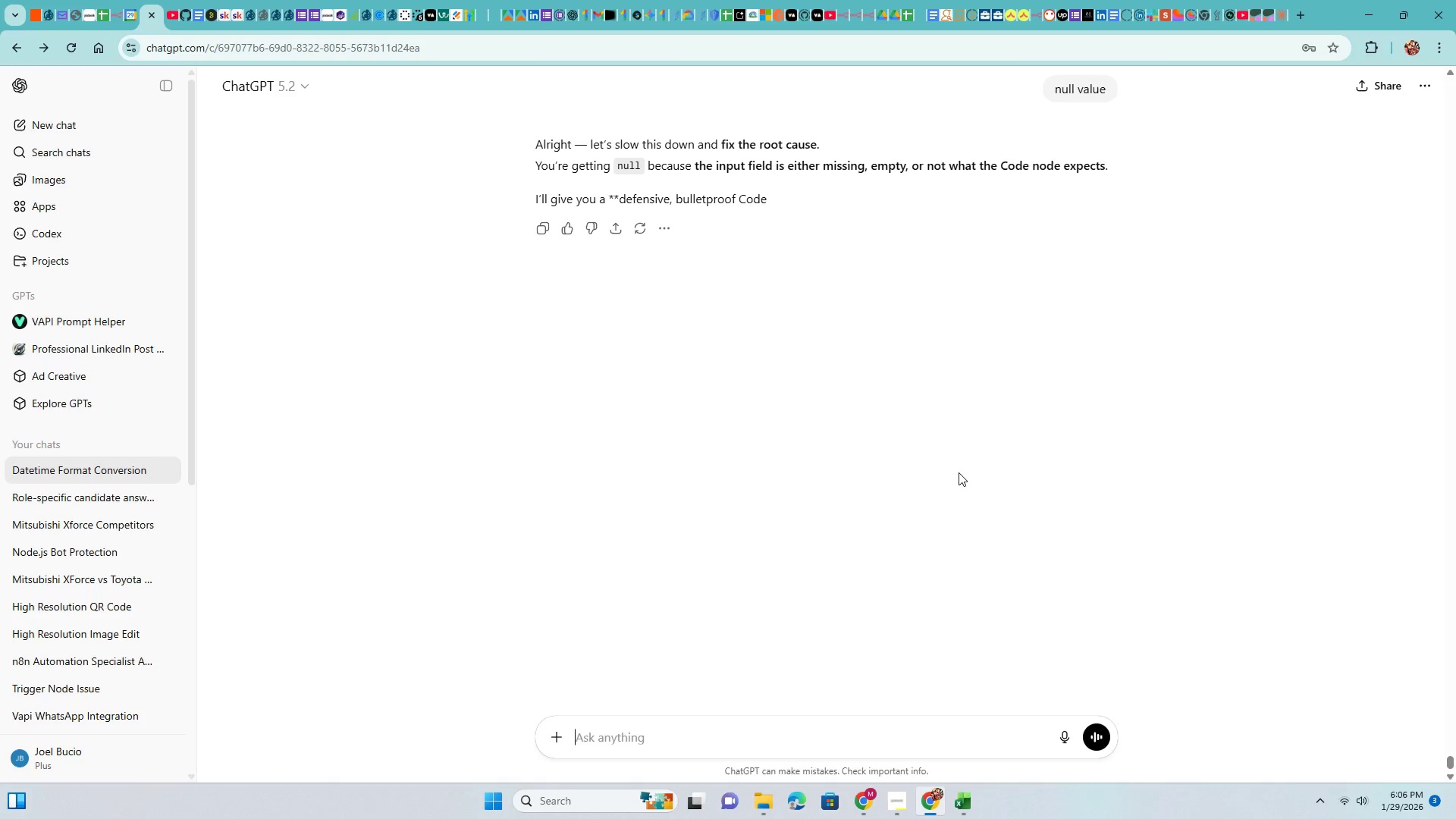 
scroll: coordinate [1060, 374], scroll_direction: up, amount: 48.0
 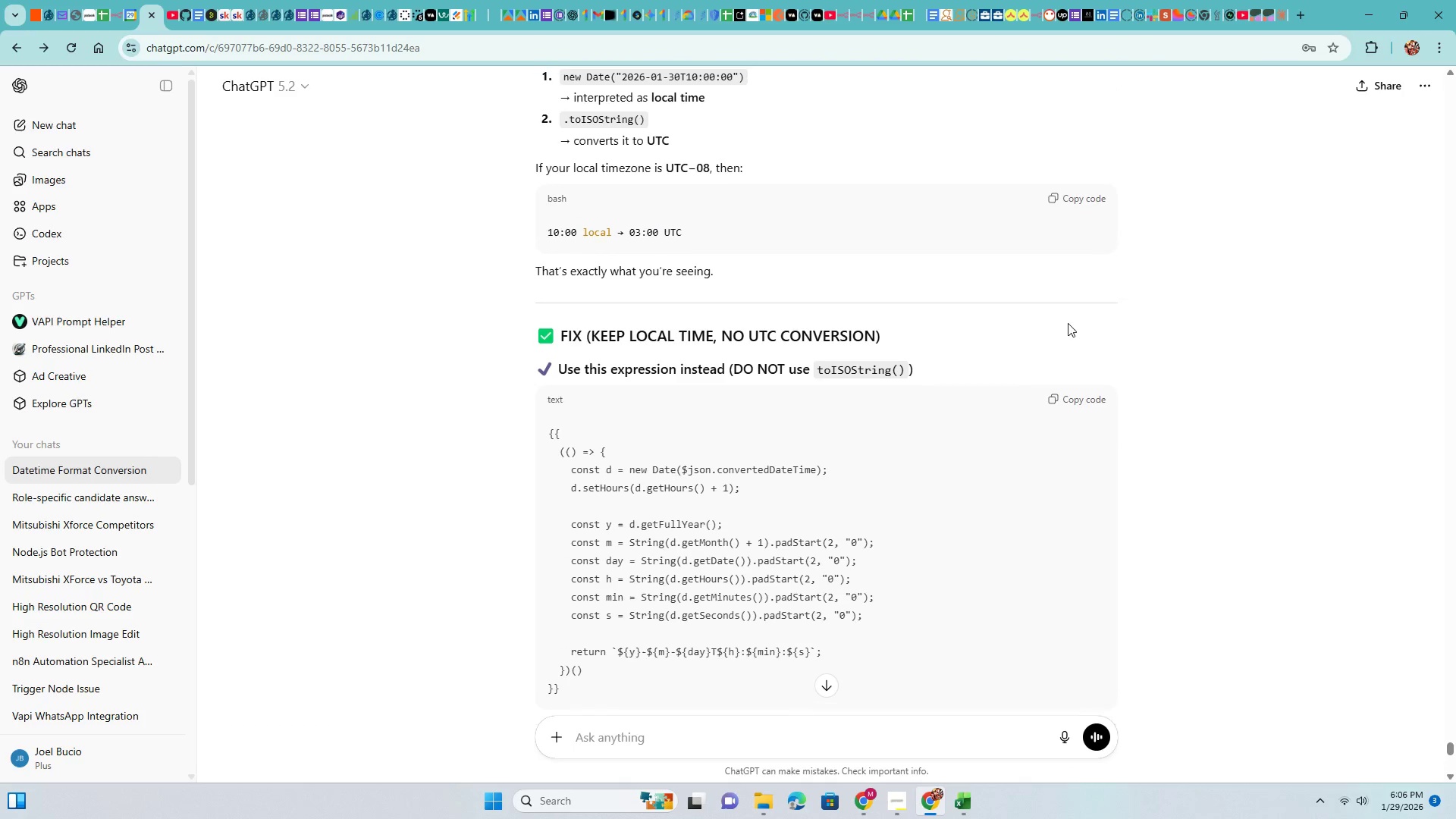 
left_click([1053, 397])
 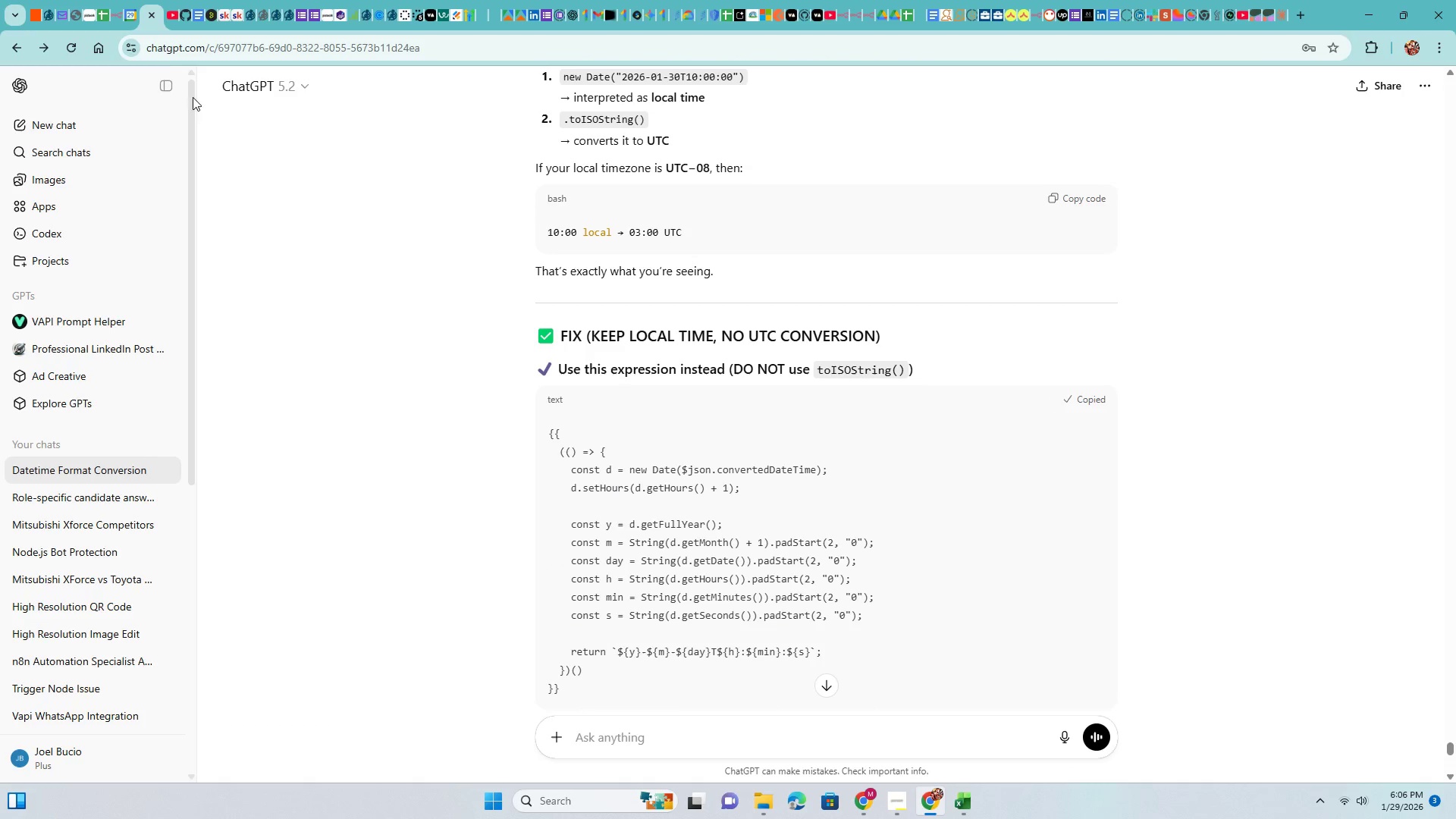 
left_click([118, 4])
 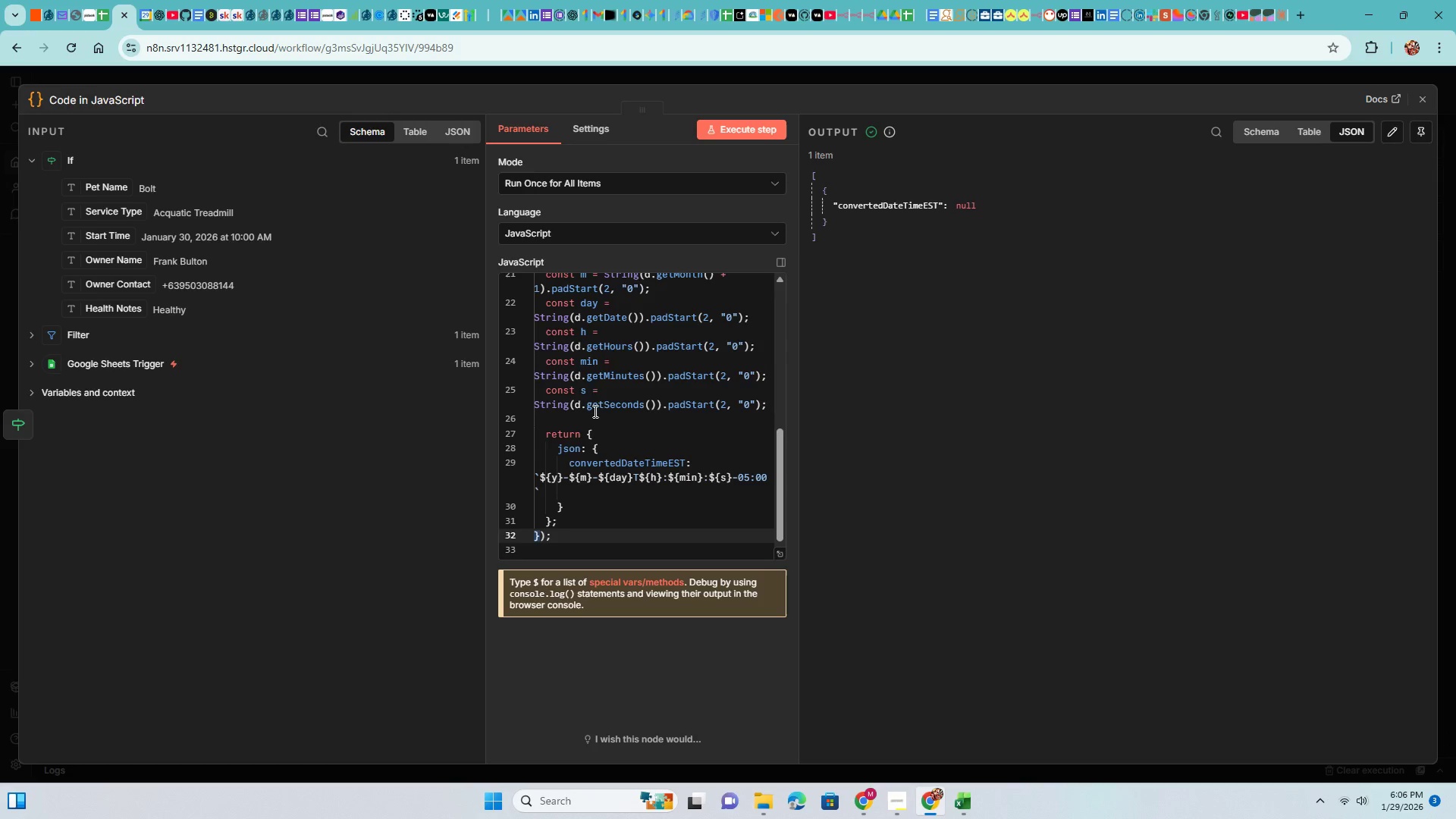 
left_click([598, 402])
 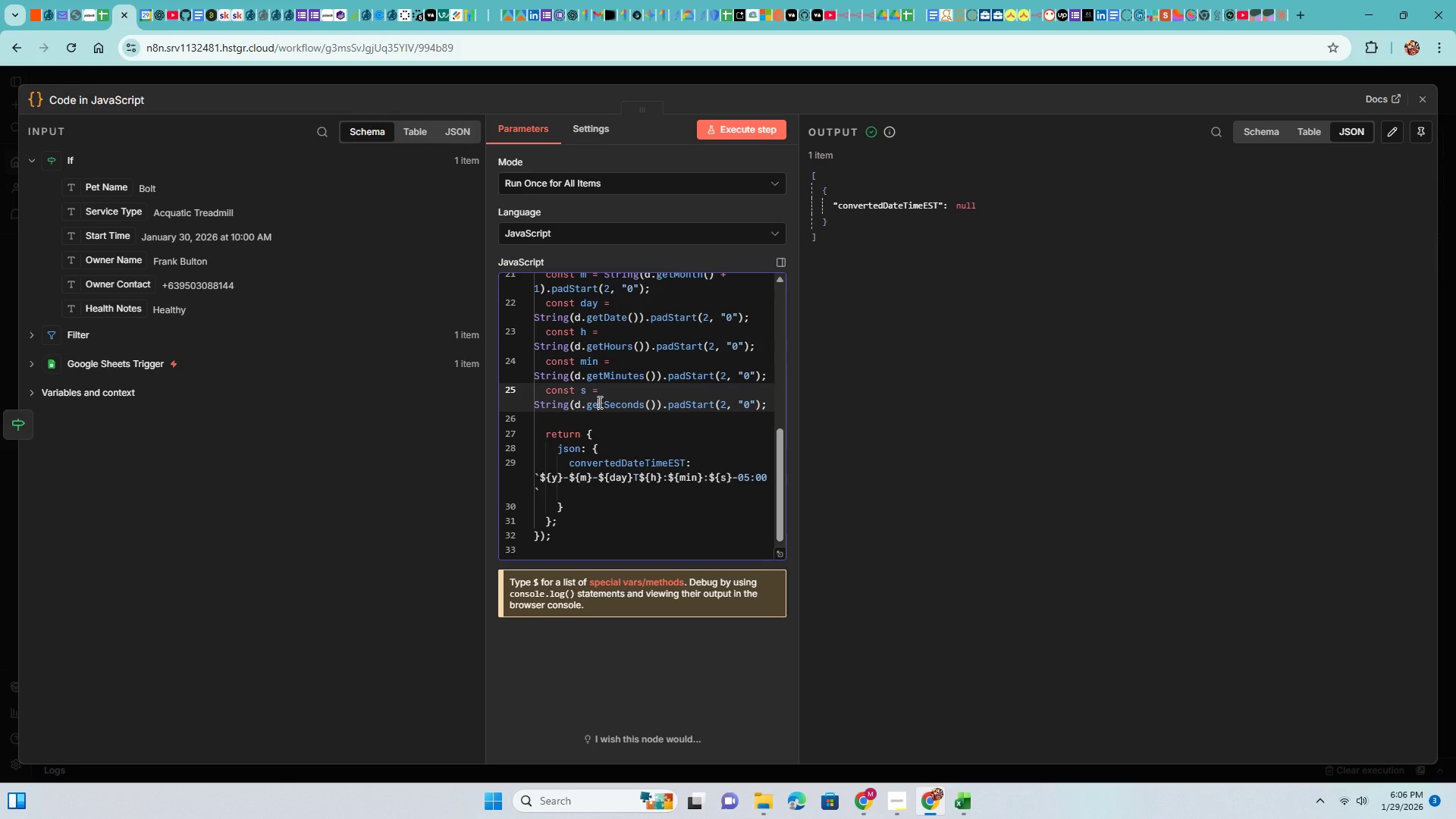 
key(Control+ControlLeft)
 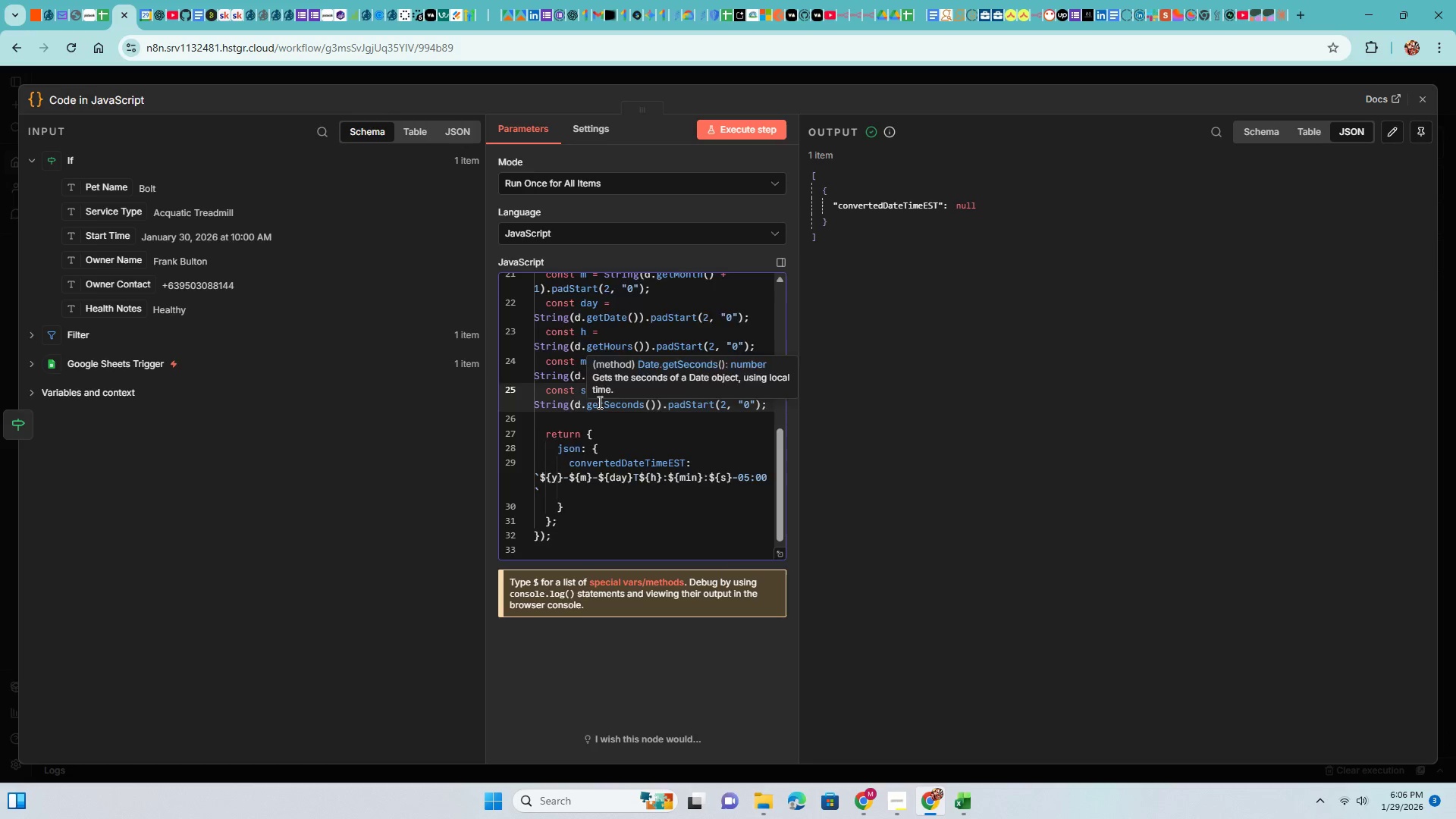 
key(Control+A)
 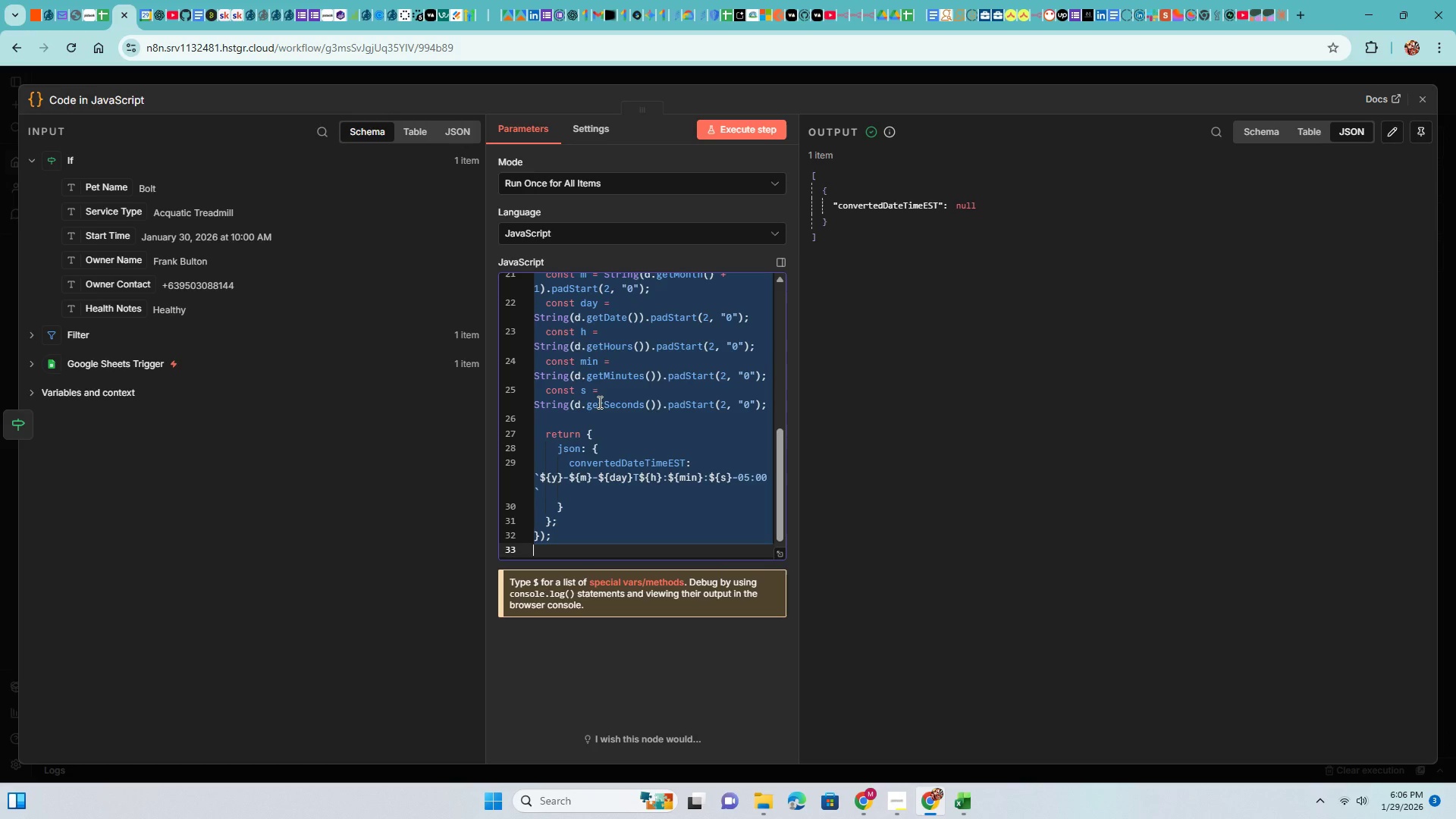 
key(Control+V)
 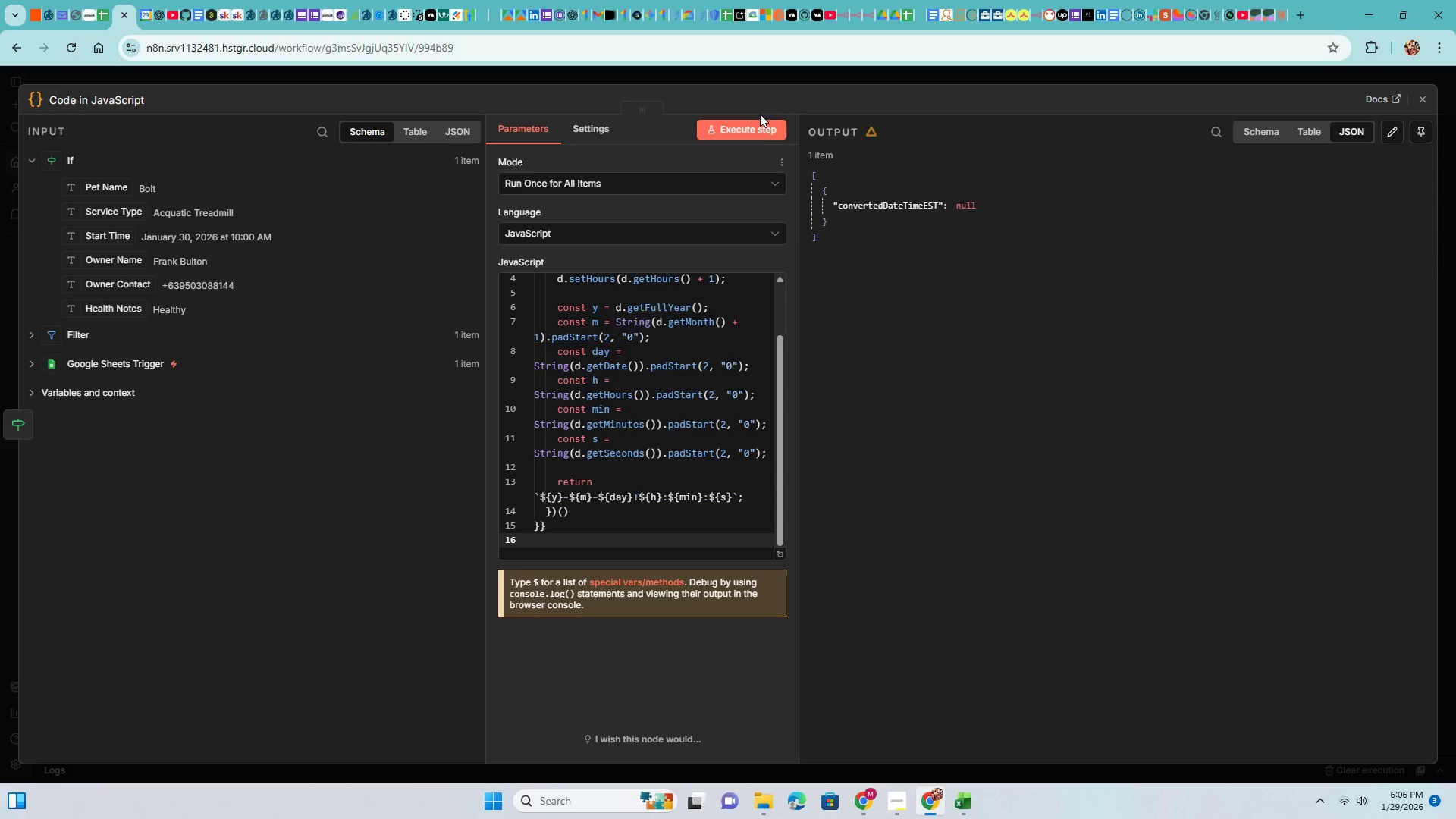 
double_click([760, 130])
 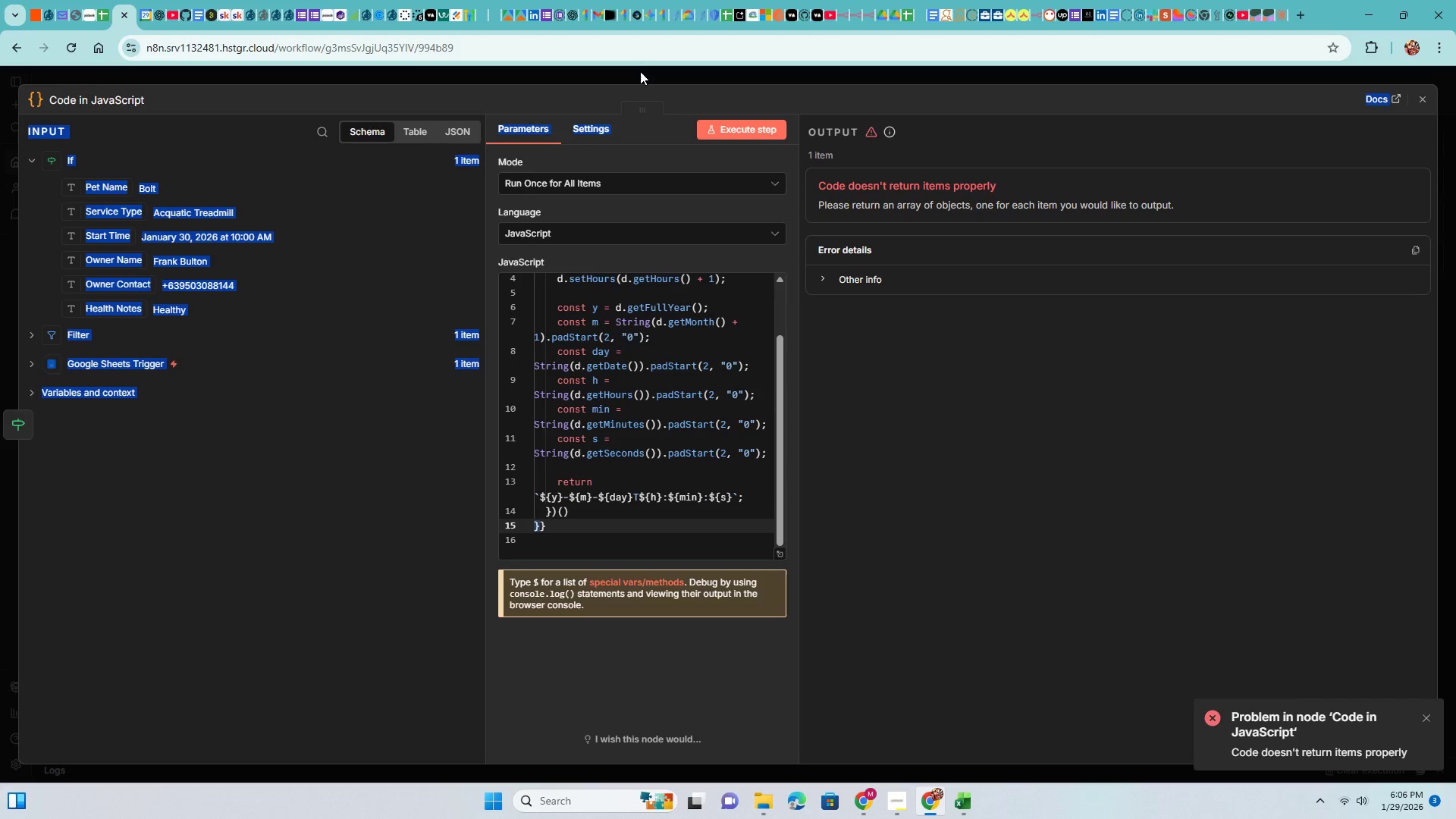 
left_click([640, 71])
 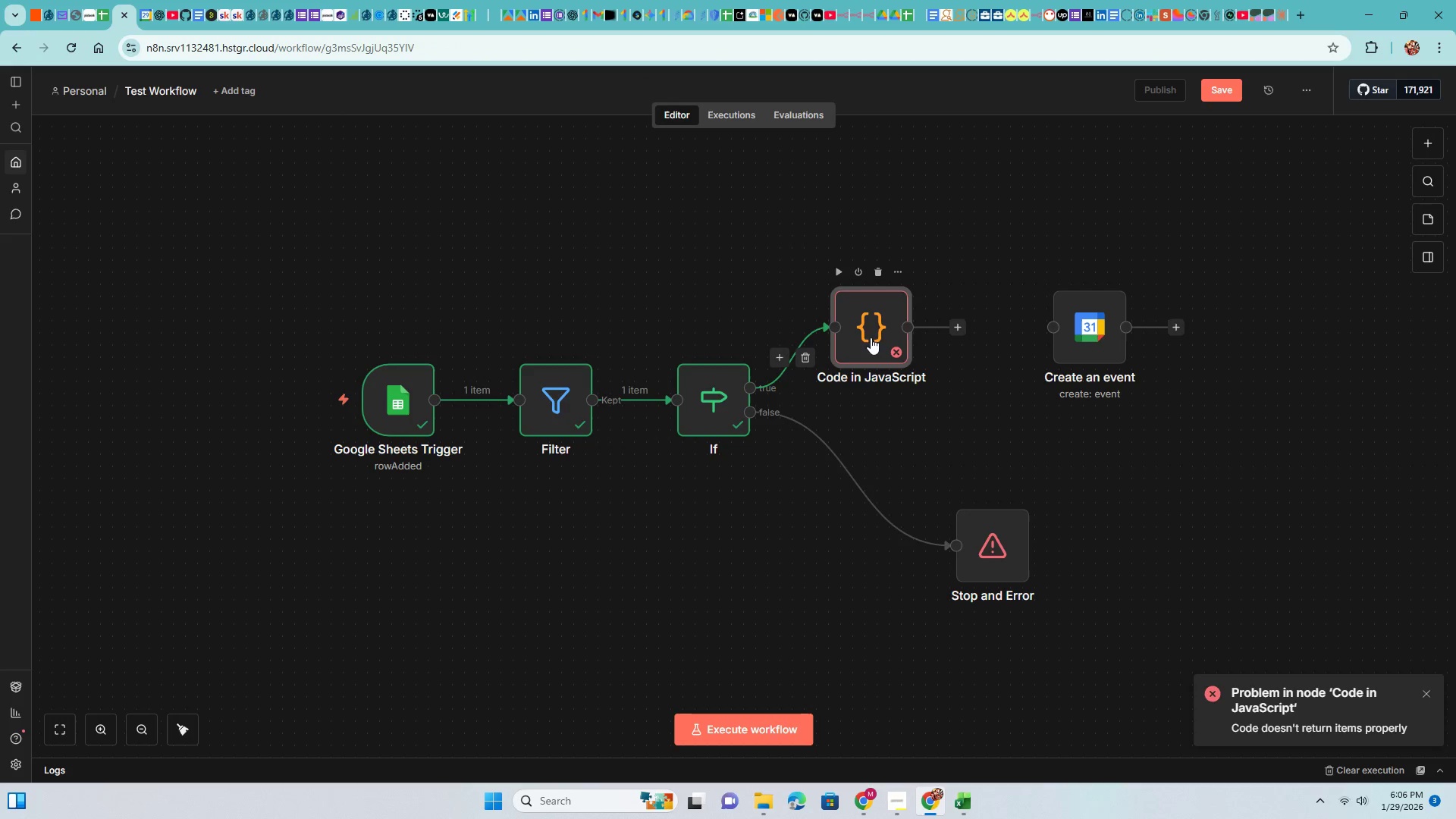 
double_click([873, 331])
 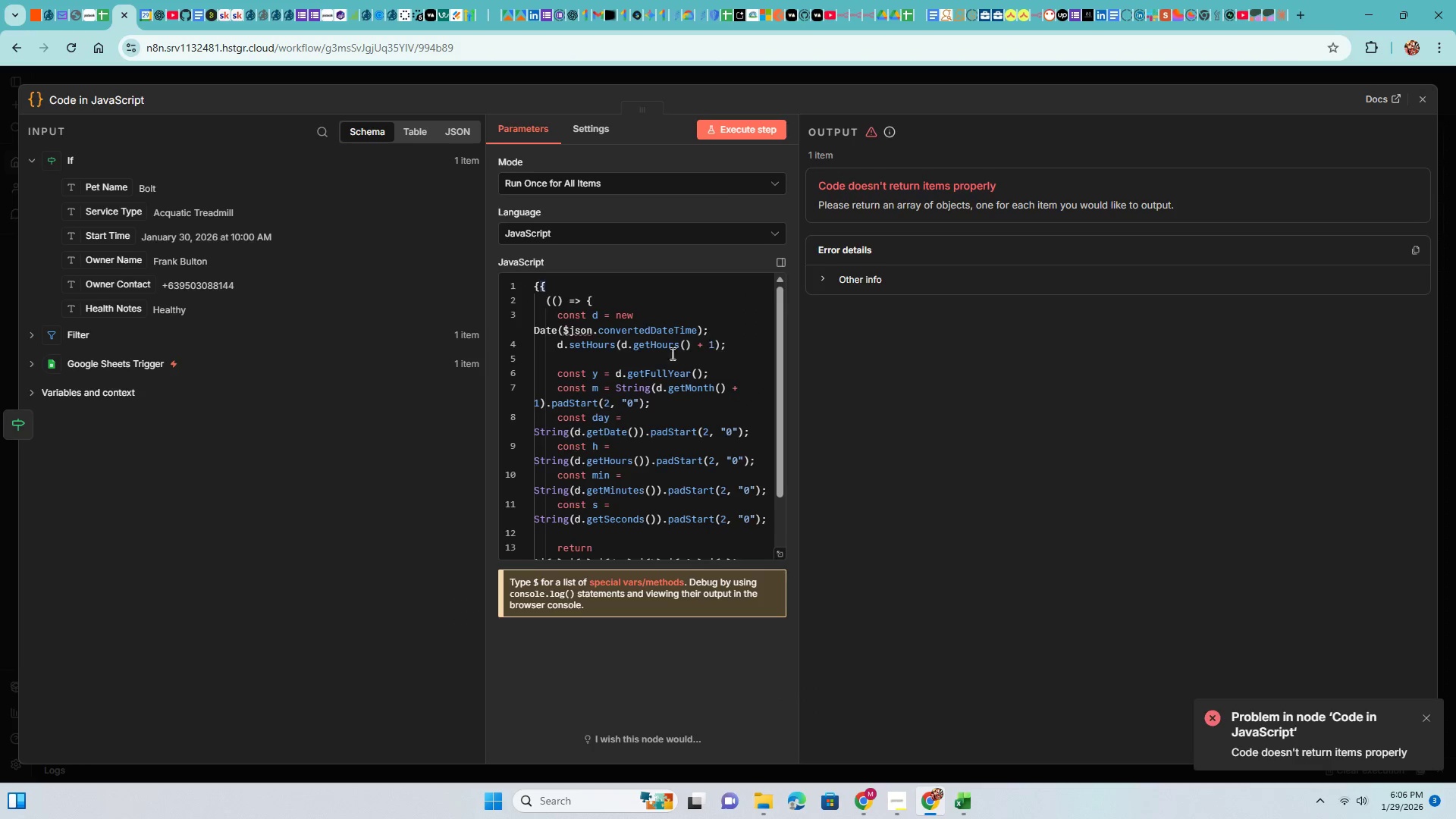 
scroll: coordinate [657, 377], scroll_direction: up, amount: 5.0
 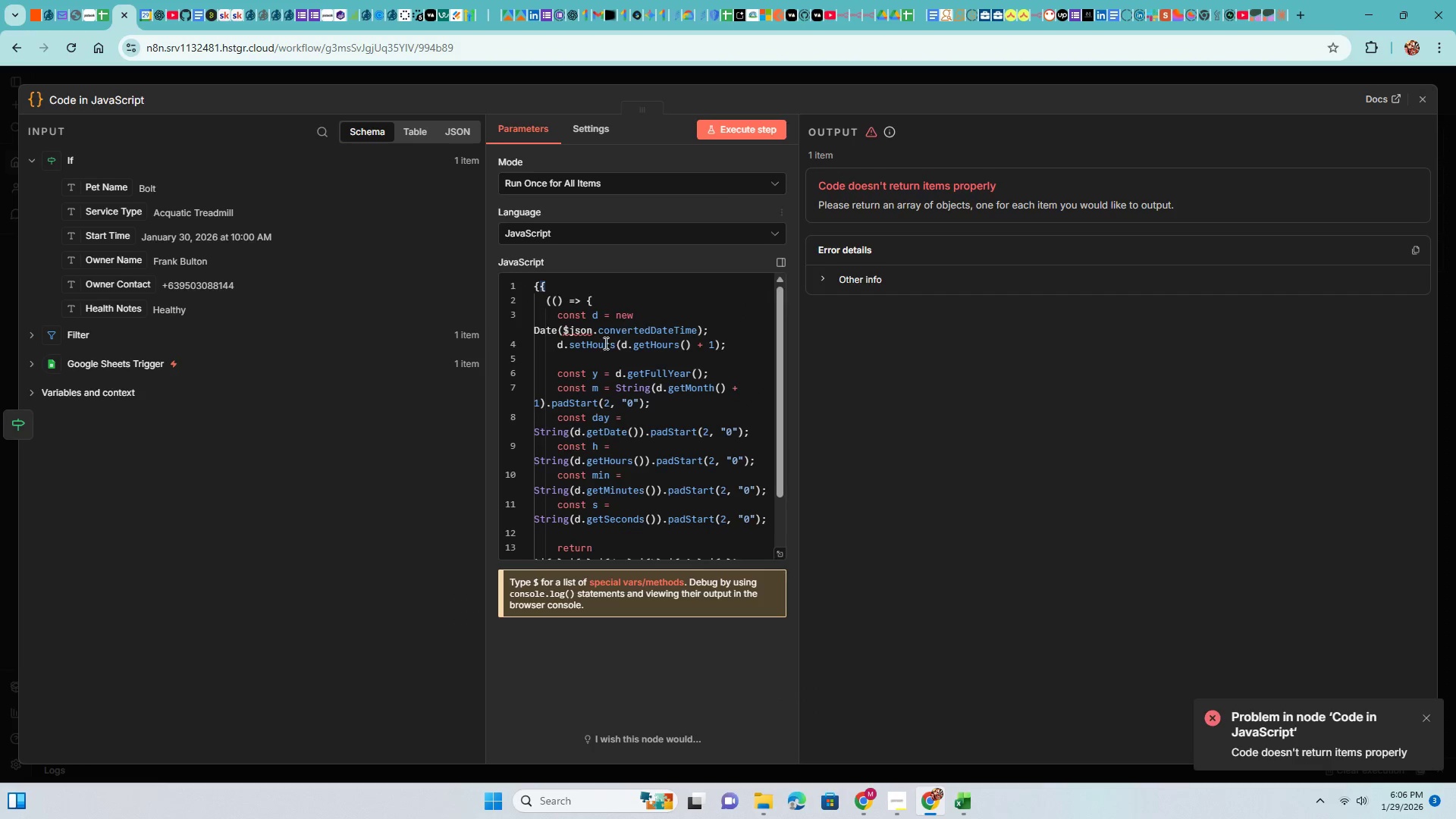 
left_click([593, 351])
 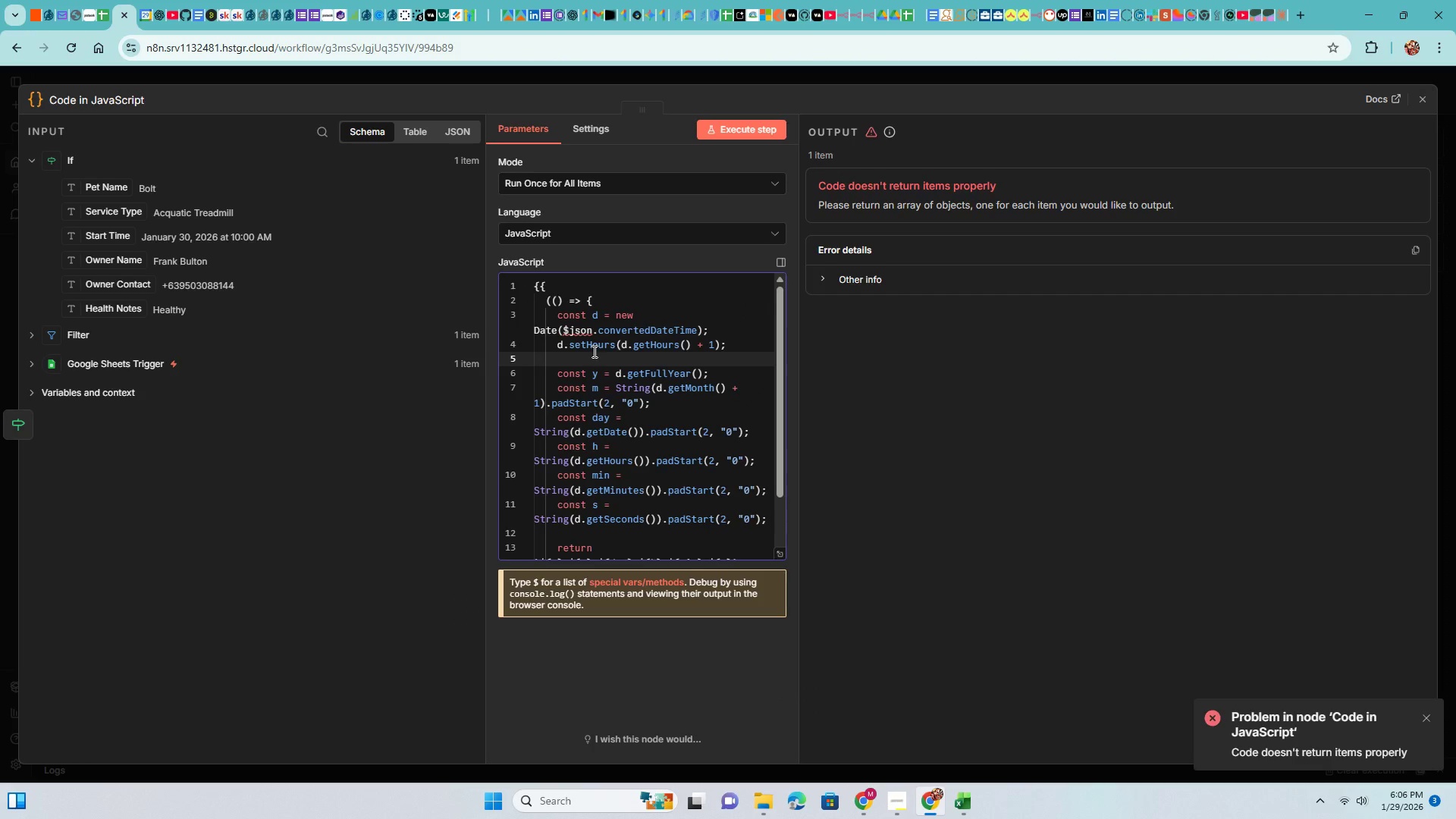 
key(Control+A)
 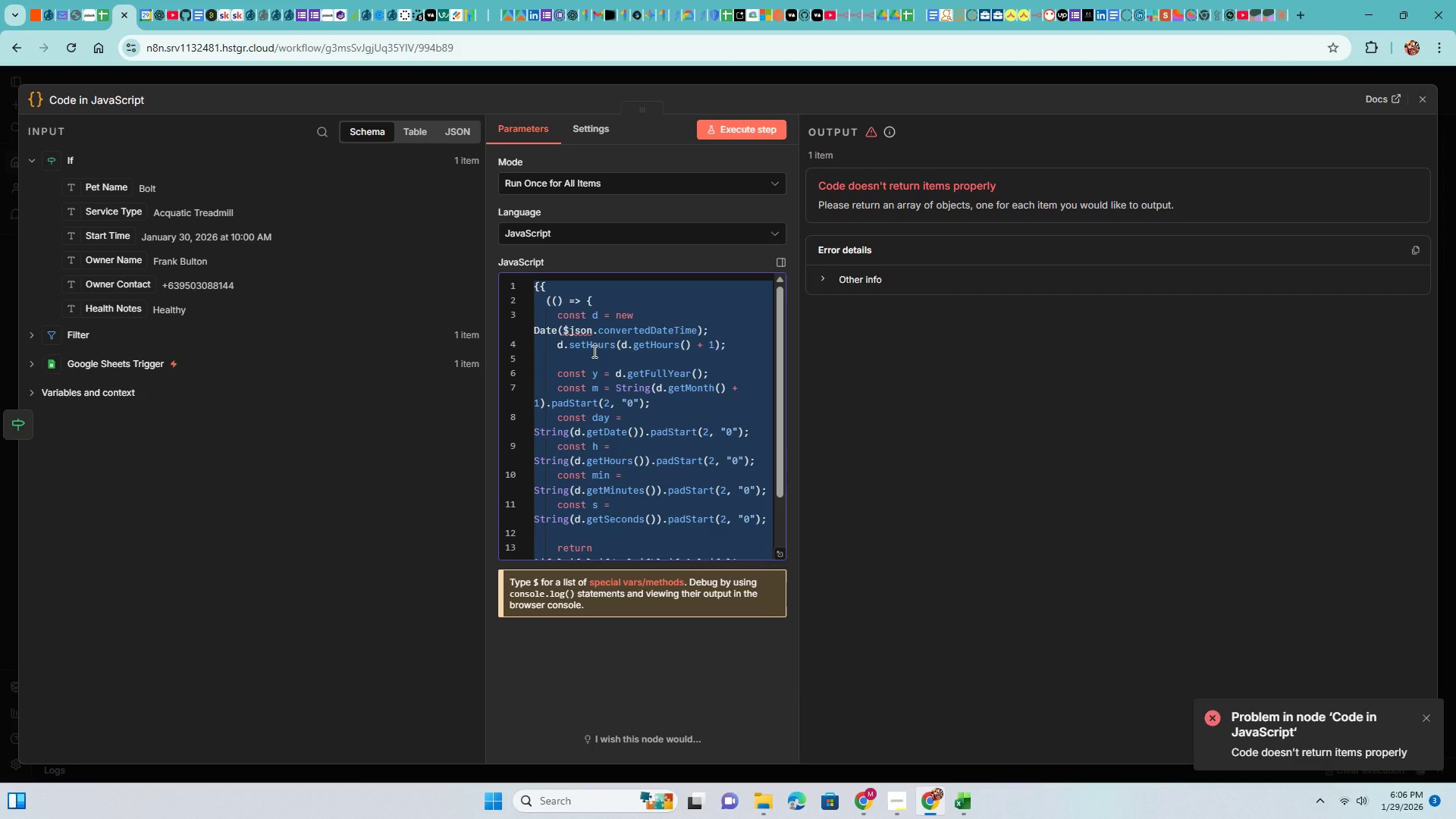 
key(Control+V)
 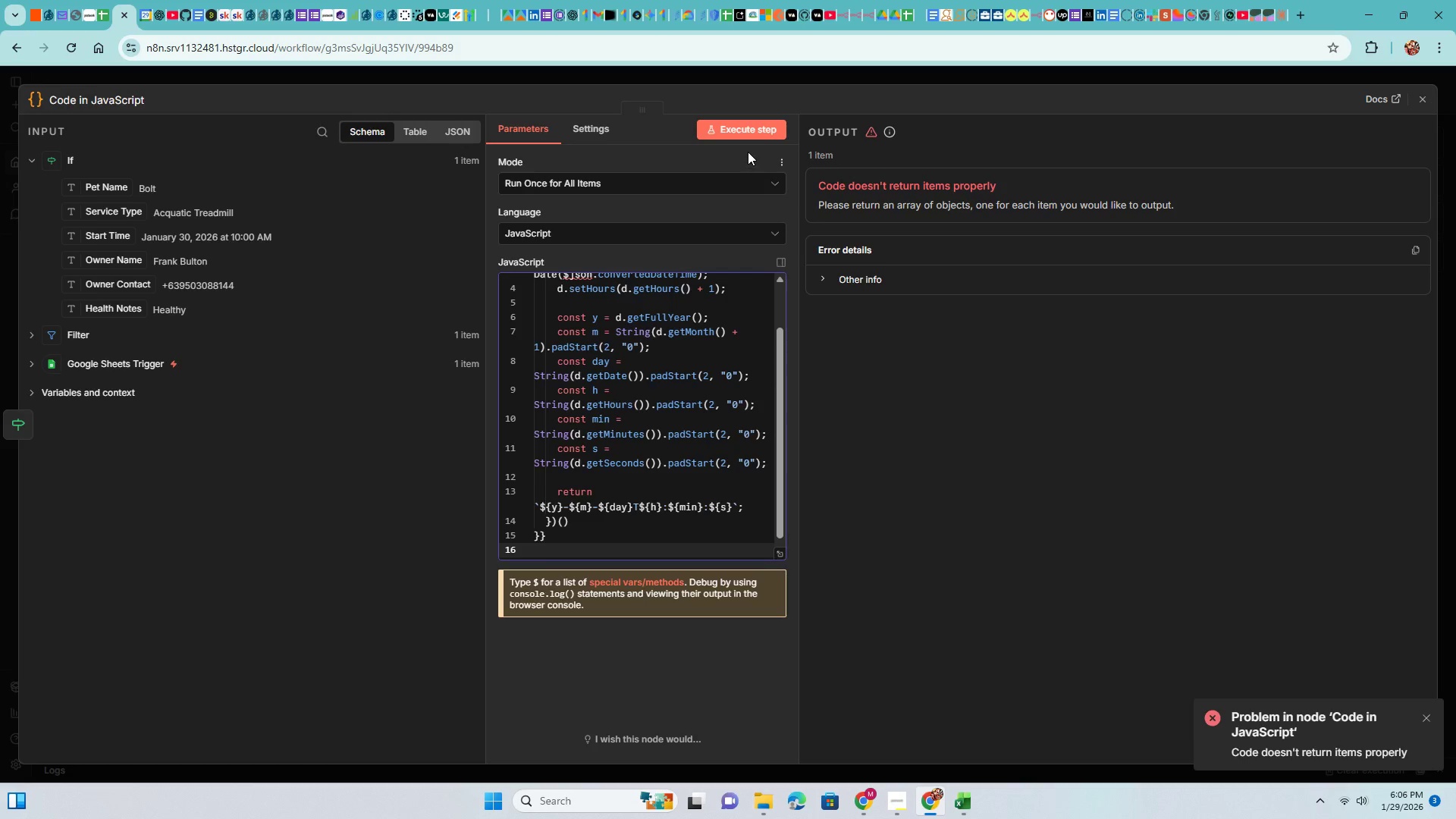 
left_click([741, 134])
 